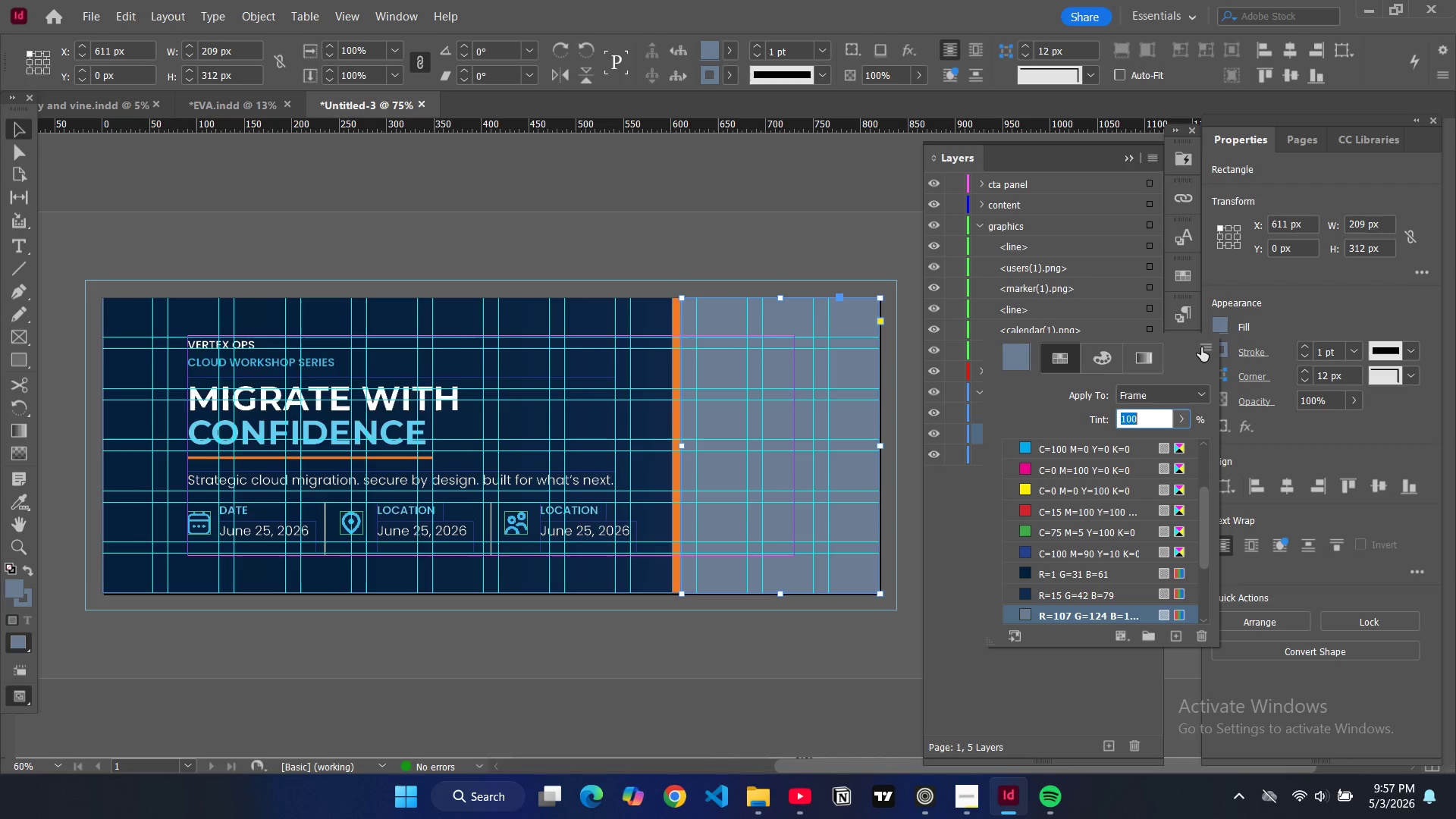 
scroll: coordinate [1030, 573], scroll_direction: down, amount: 8.0
 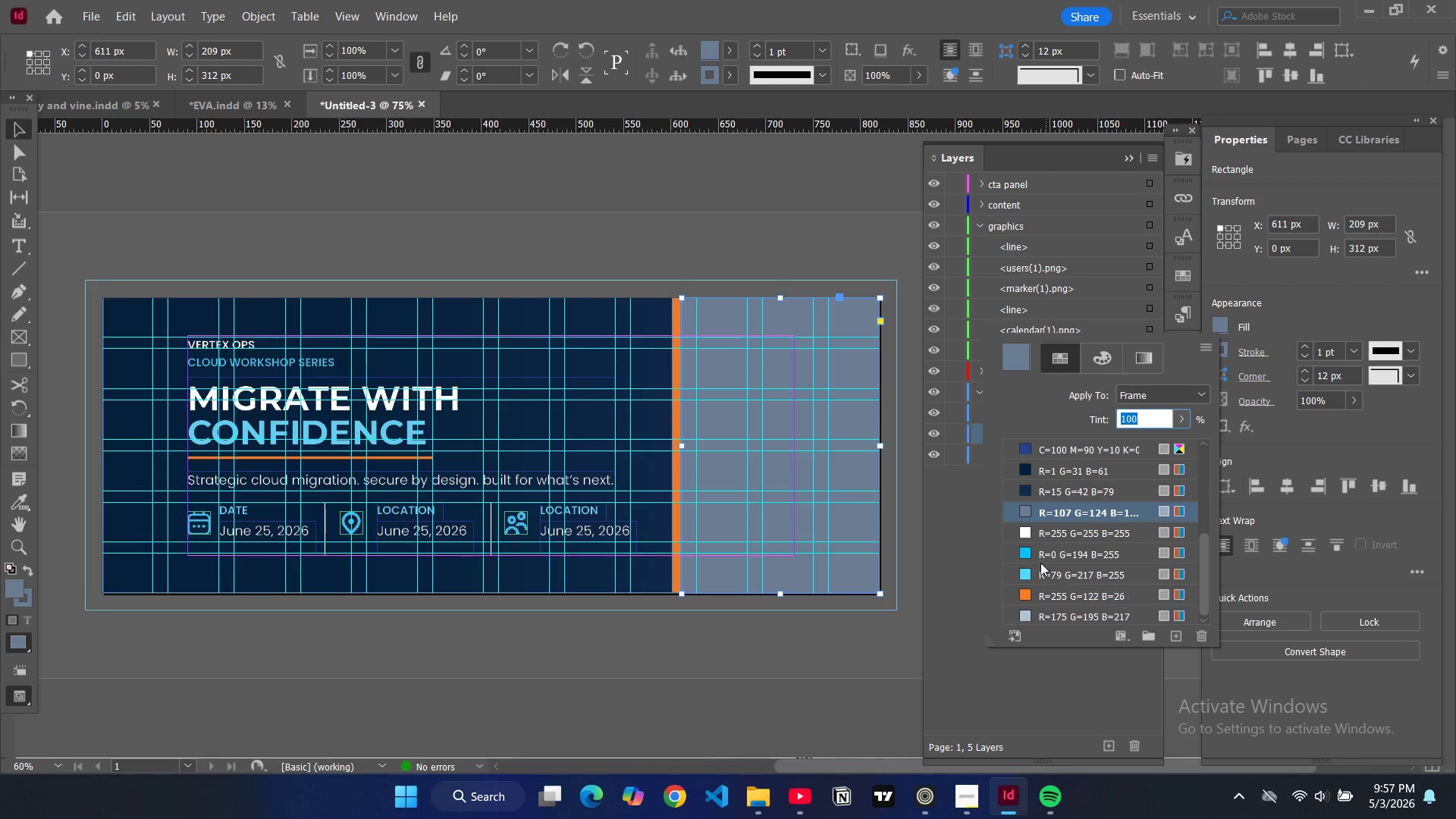 
scroll: coordinate [1040, 563], scroll_direction: up, amount: 2.0
 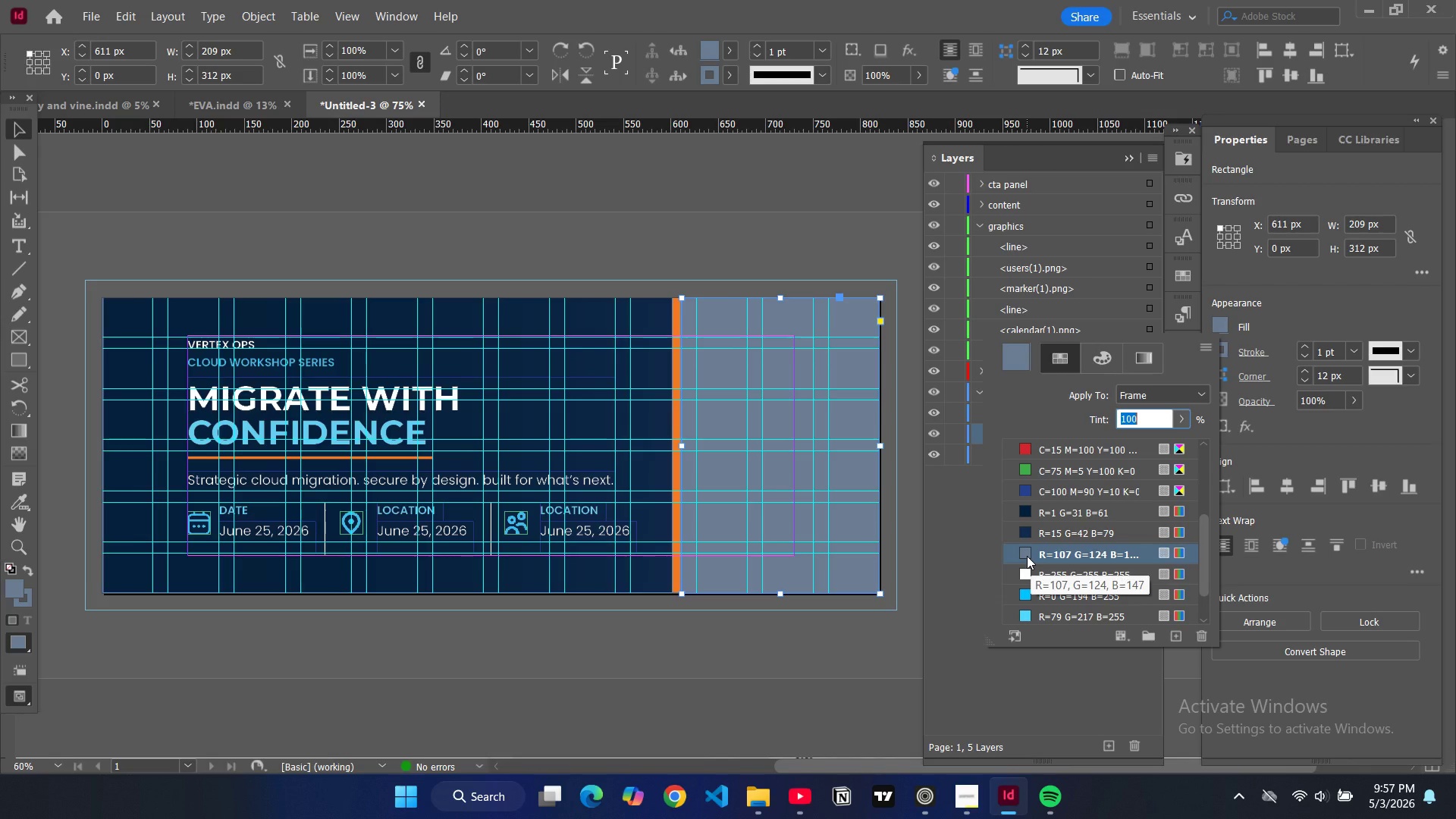 
wait(6.37)
 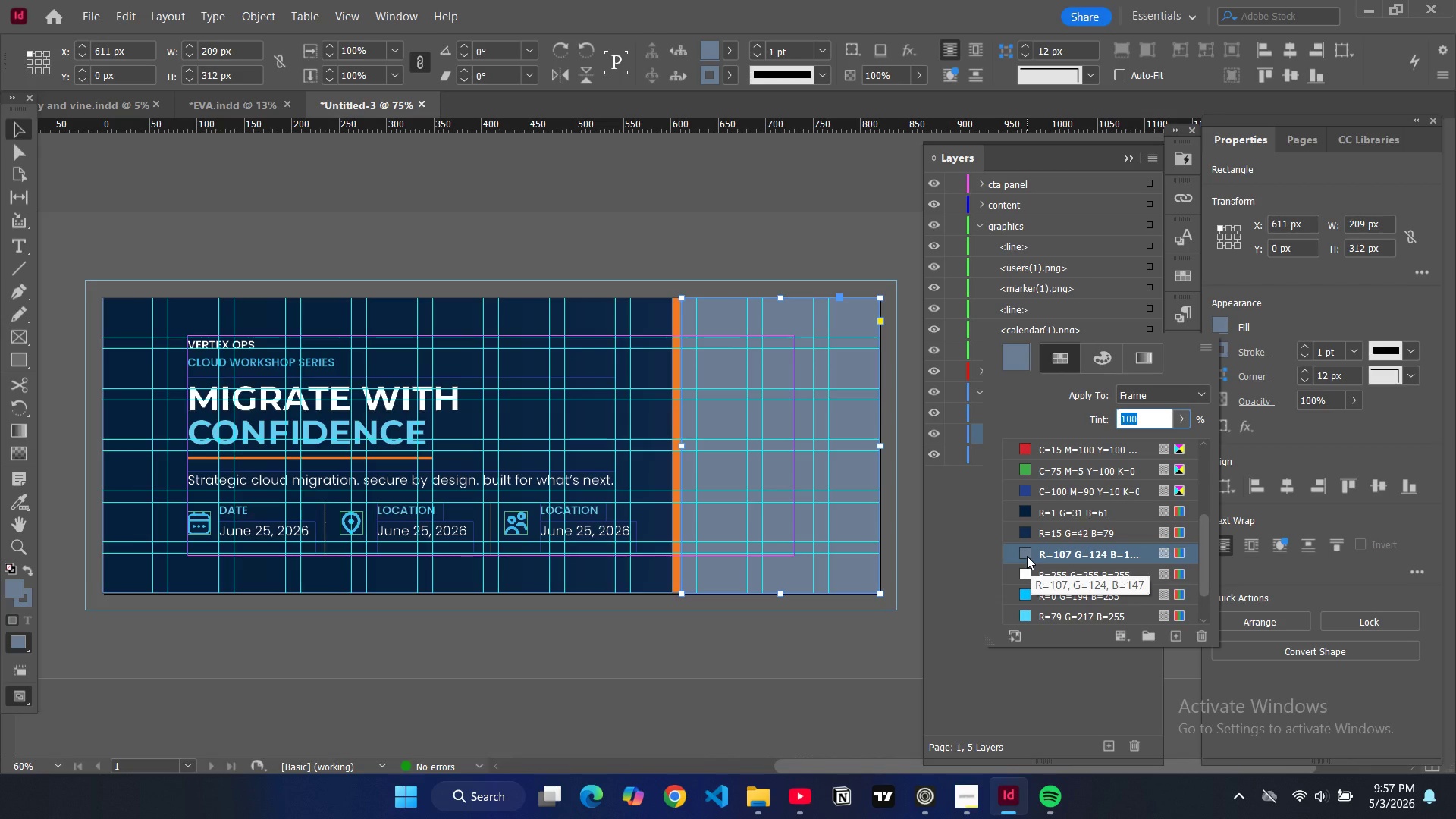 
left_click([1310, 404])
 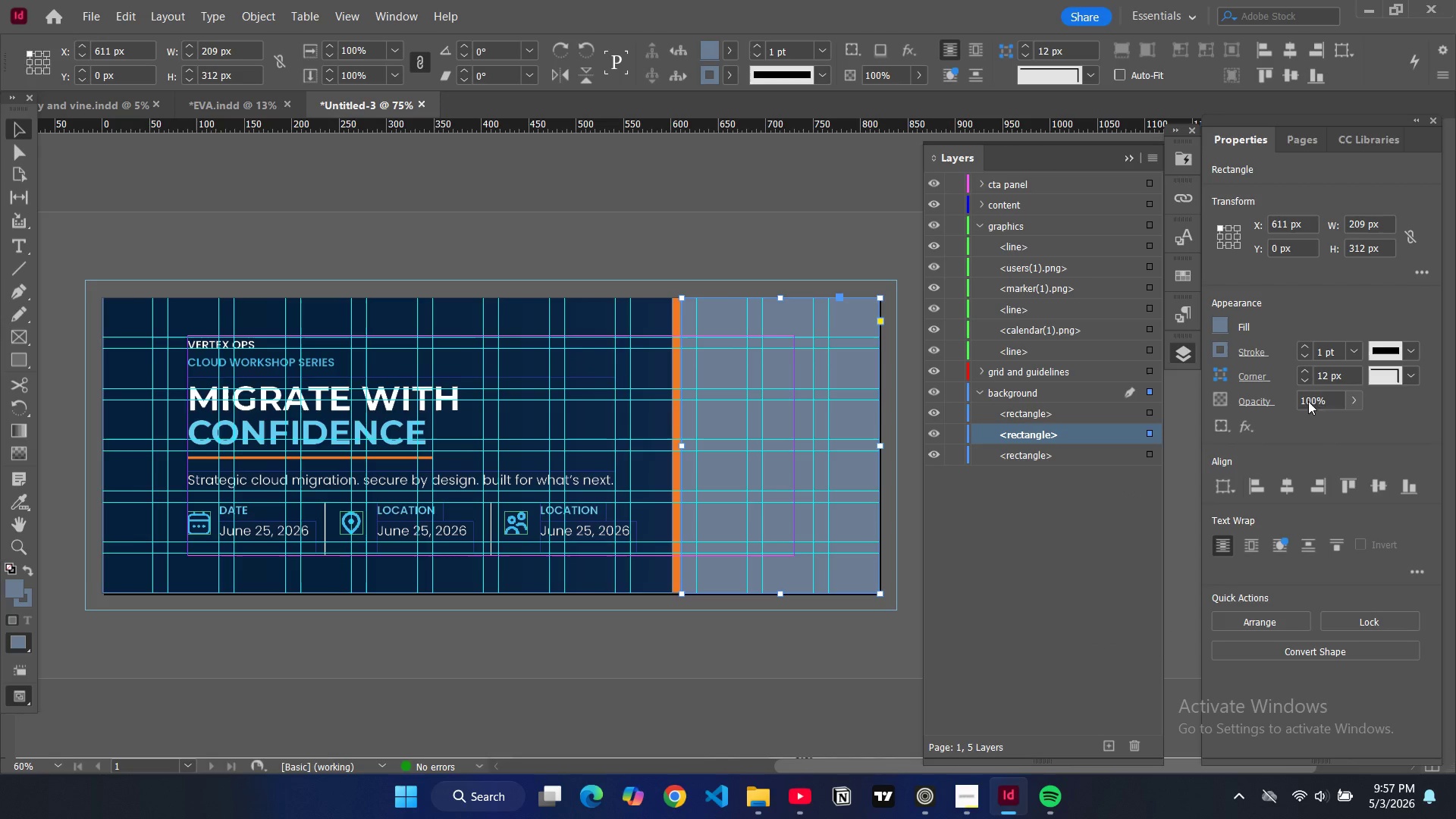 
triple_click([1308, 401])
 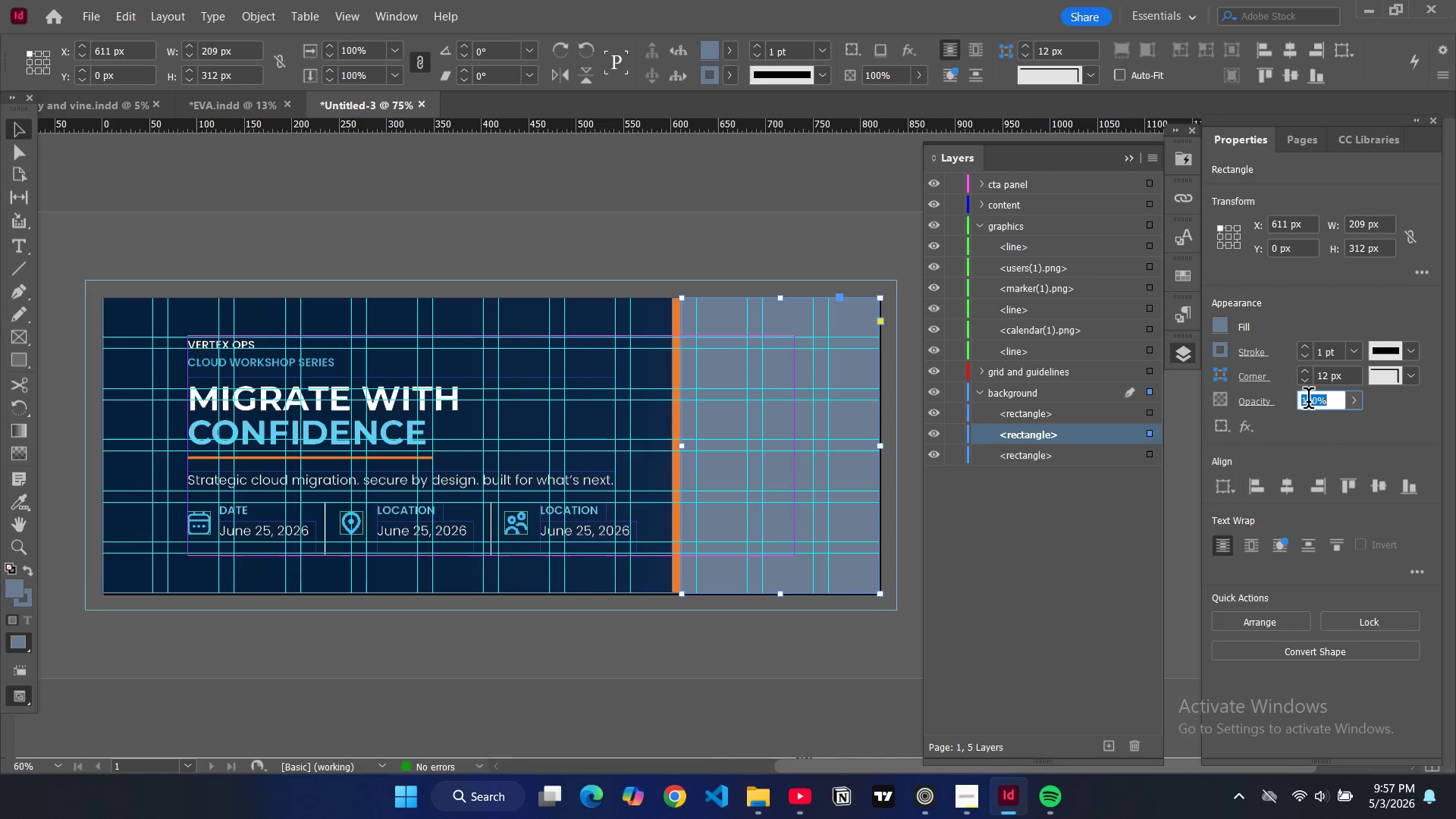 
triple_click([1308, 401])
 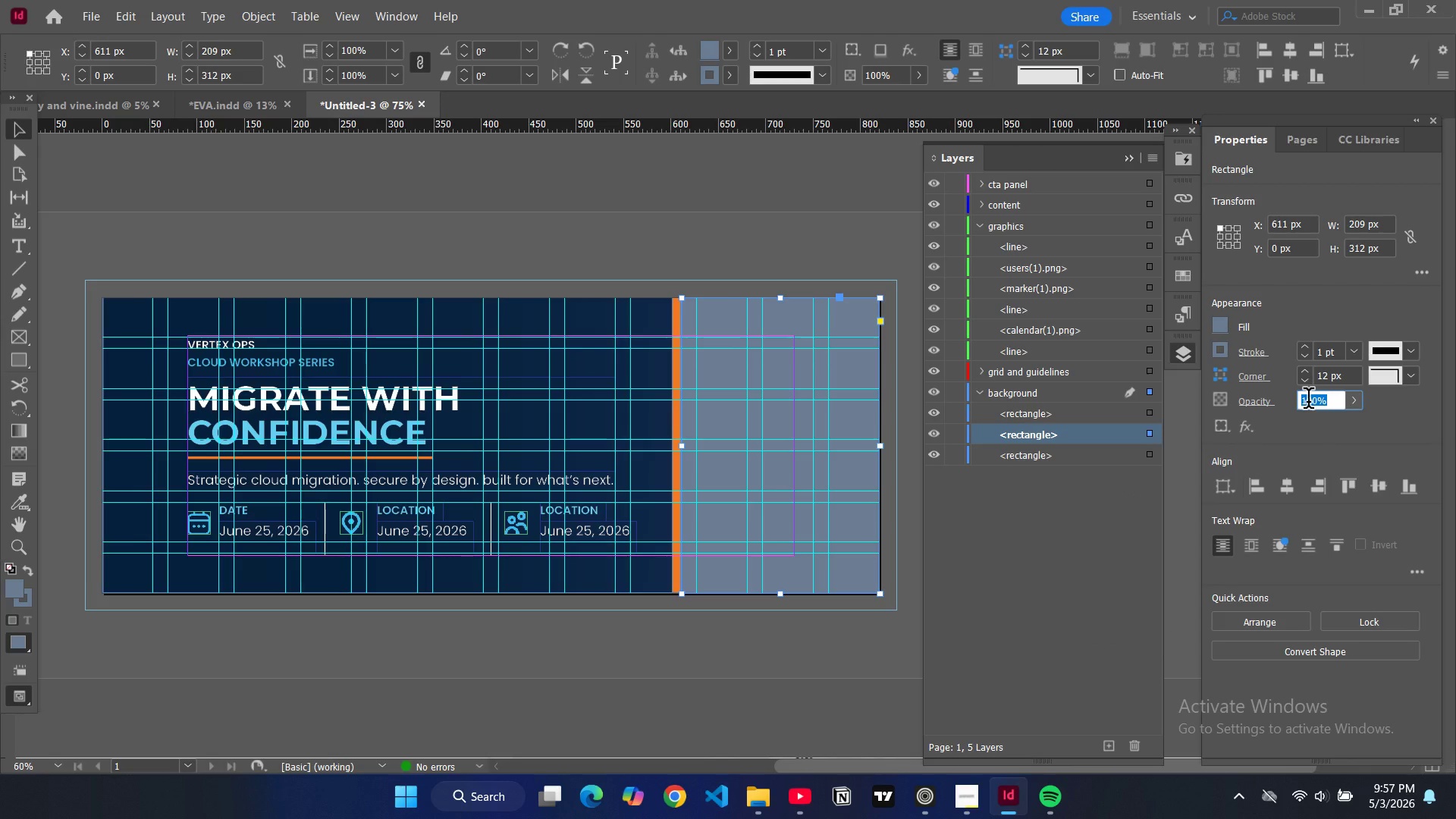 
type(50)
 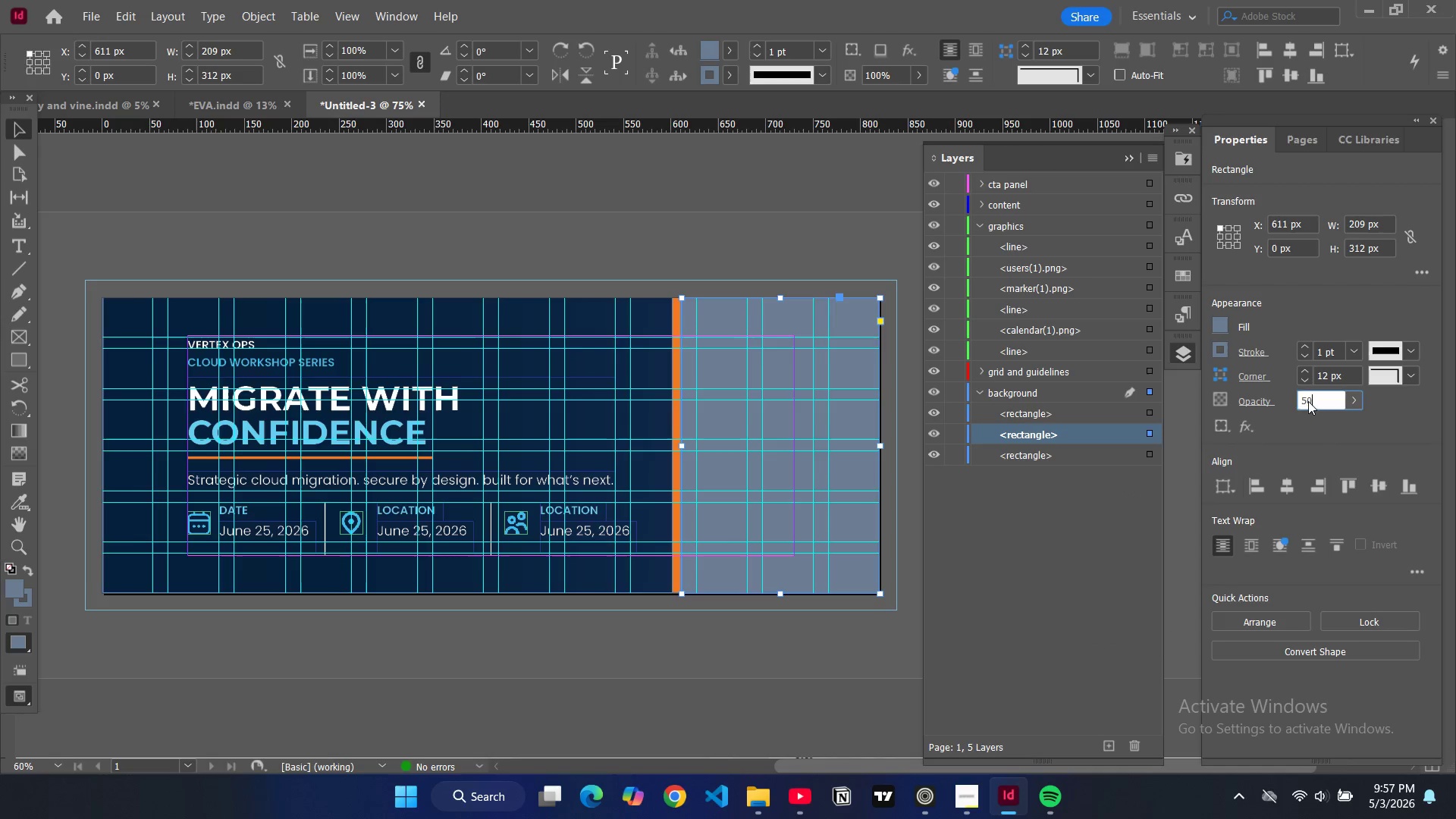 
key(Enter)
 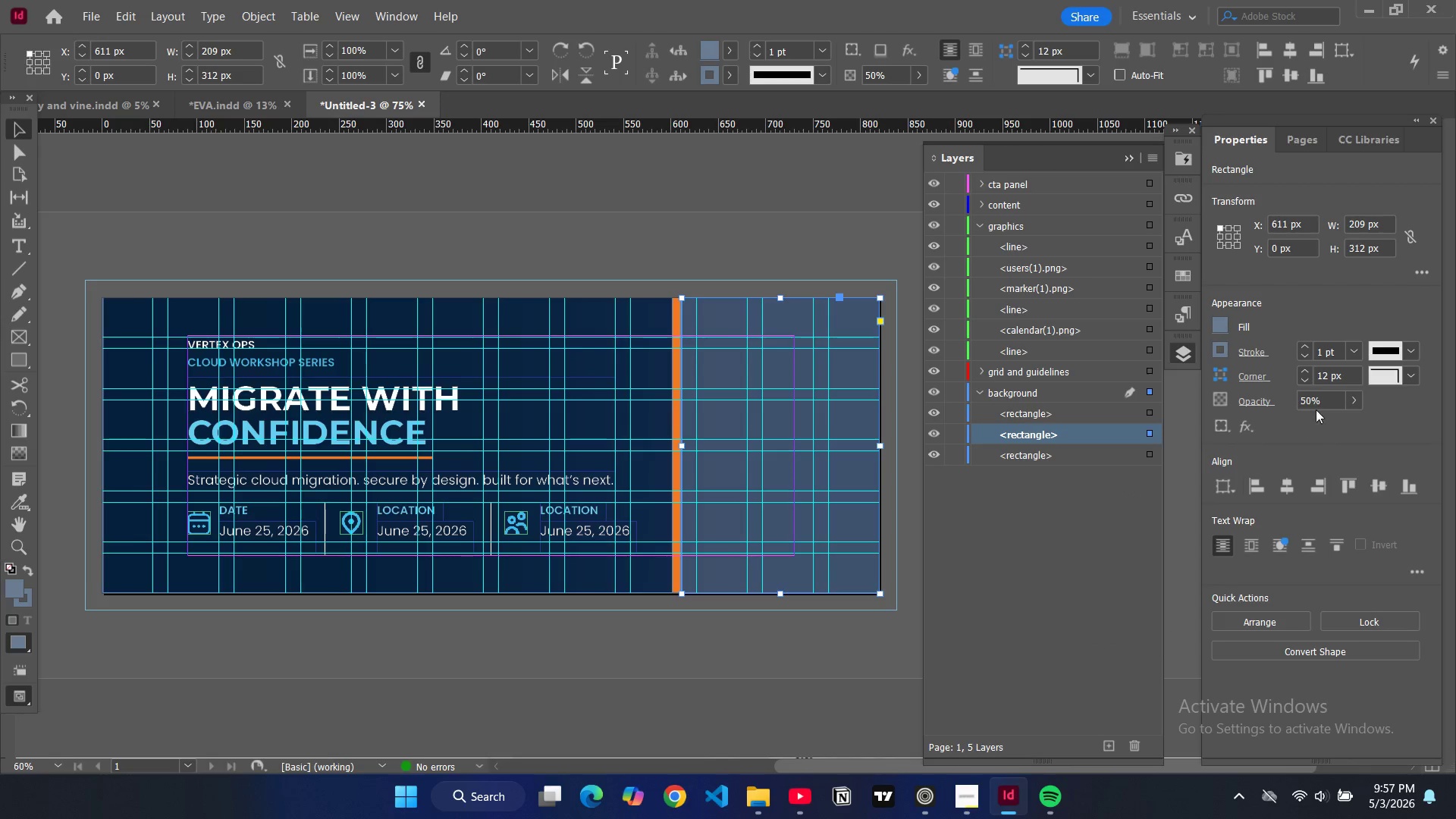 
double_click([1304, 402])
 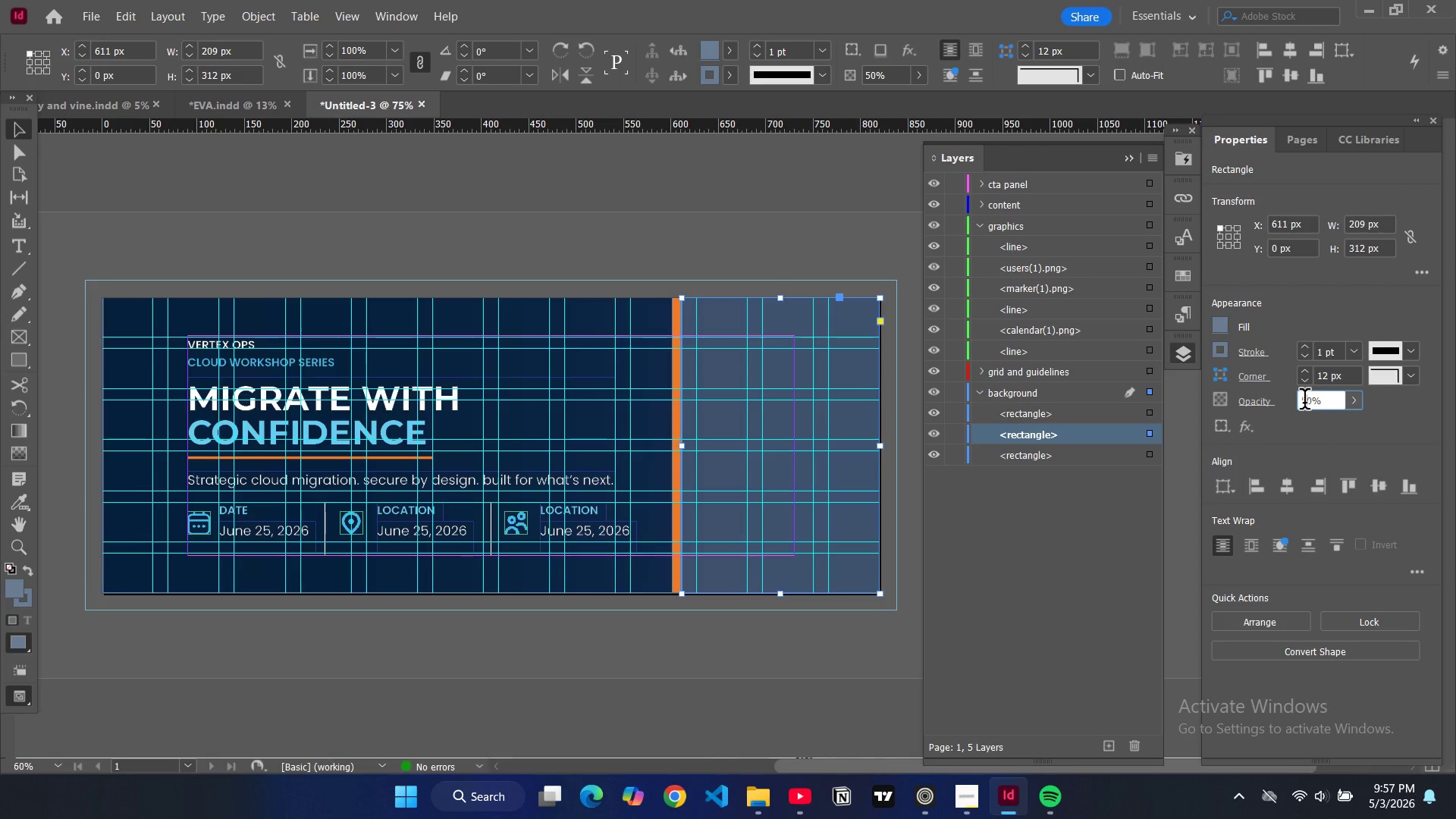 
triple_click([1304, 402])
 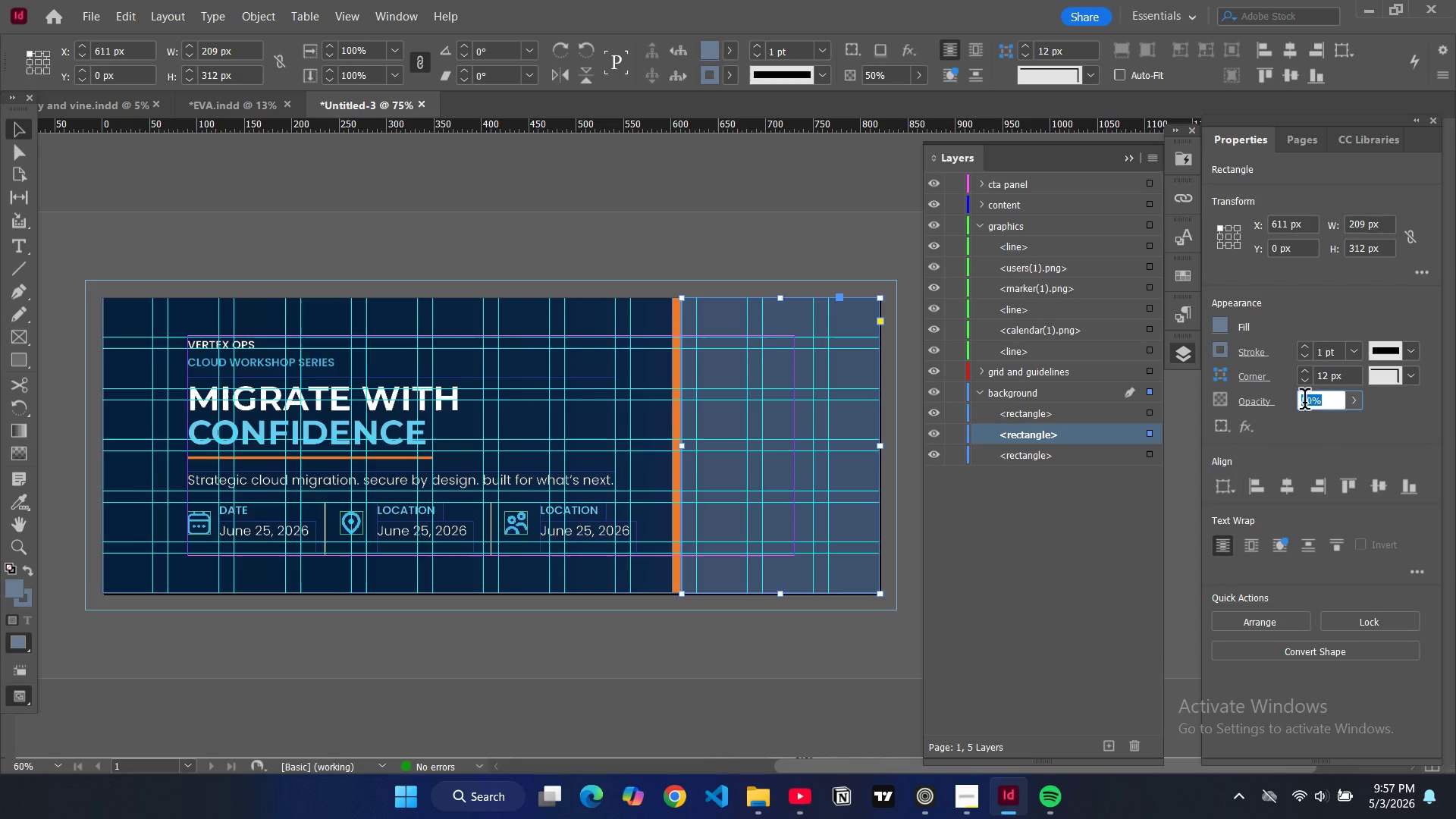 
type(60)
 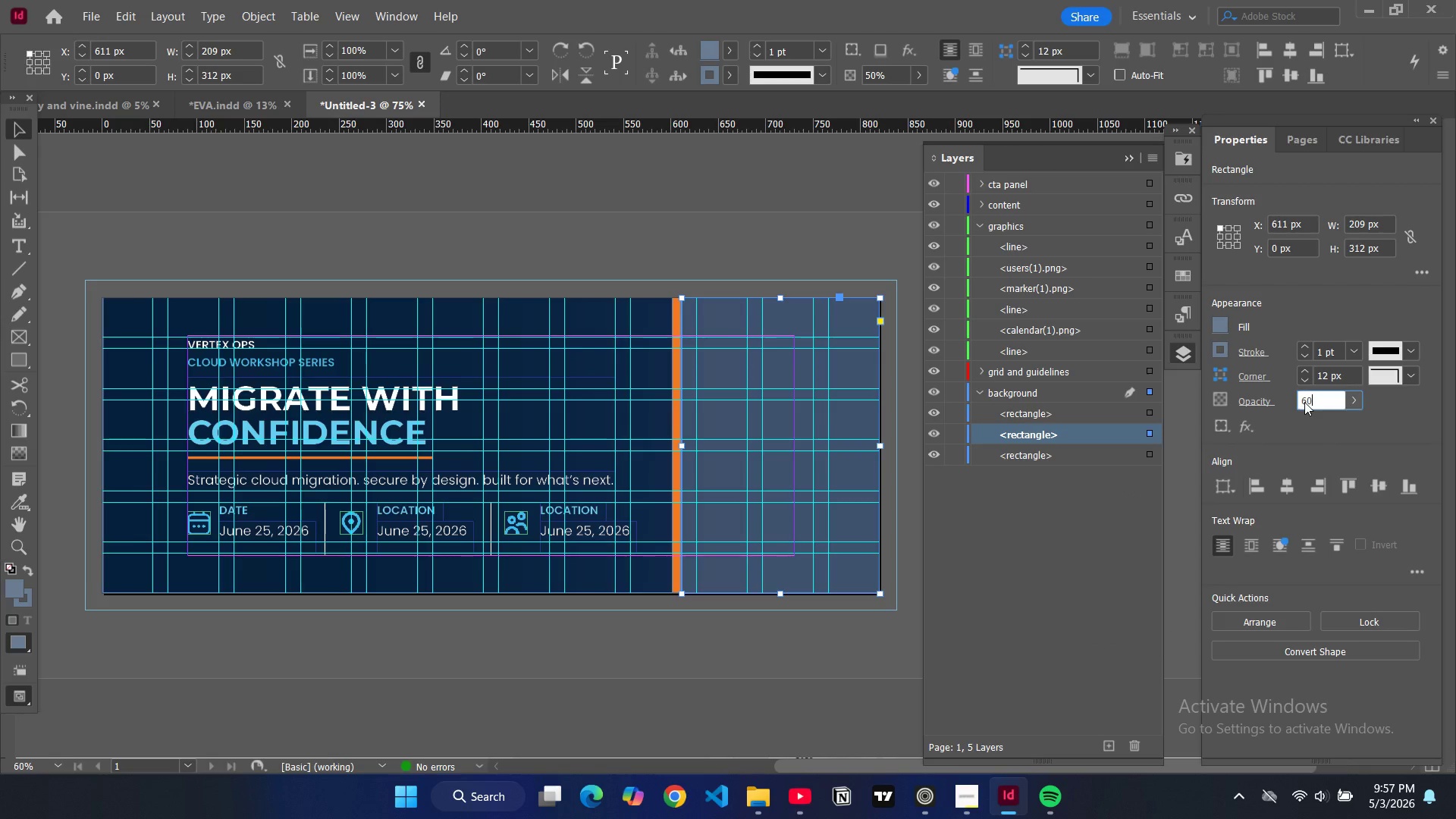 
key(Enter)
 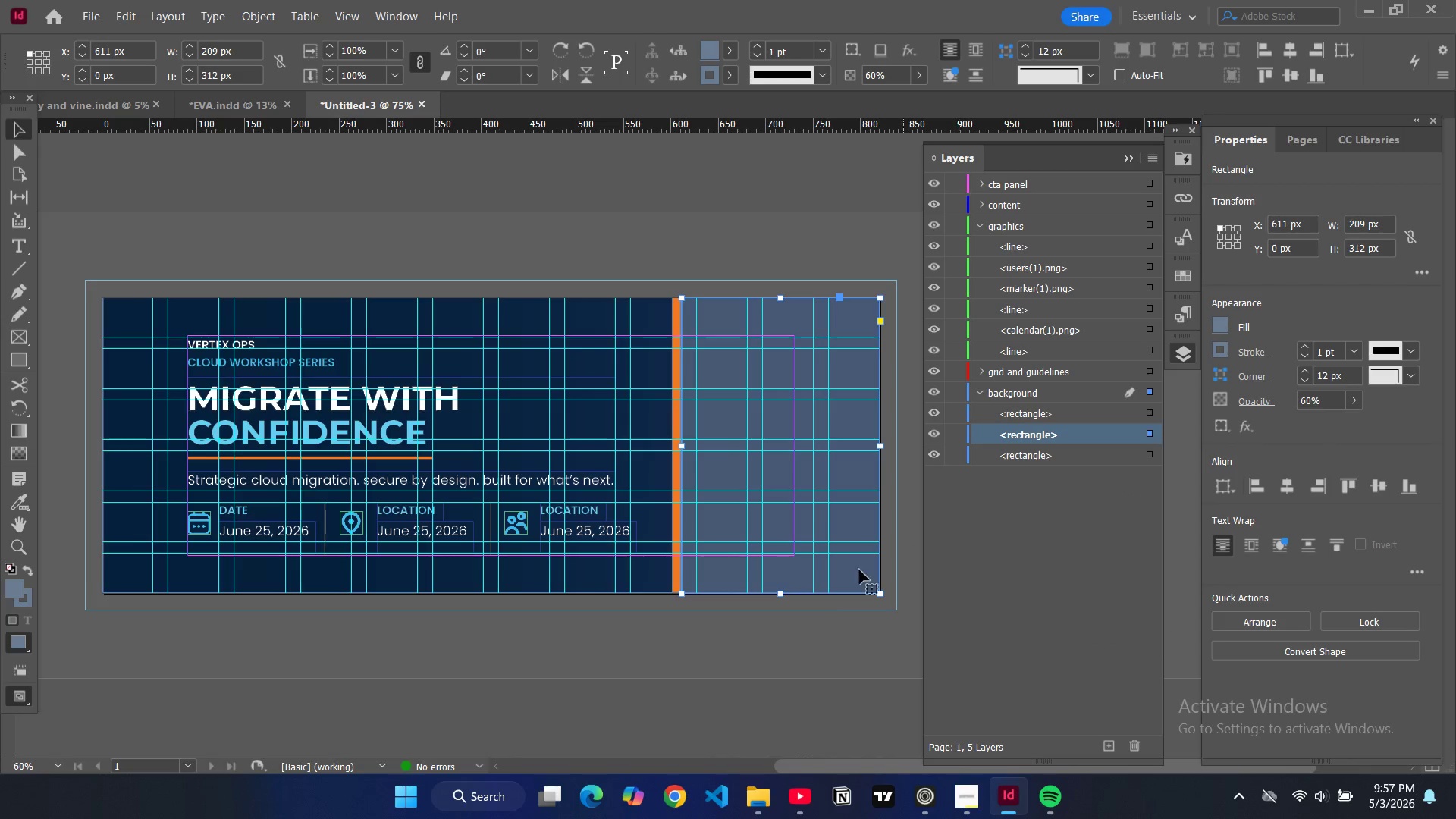 
left_click([801, 648])
 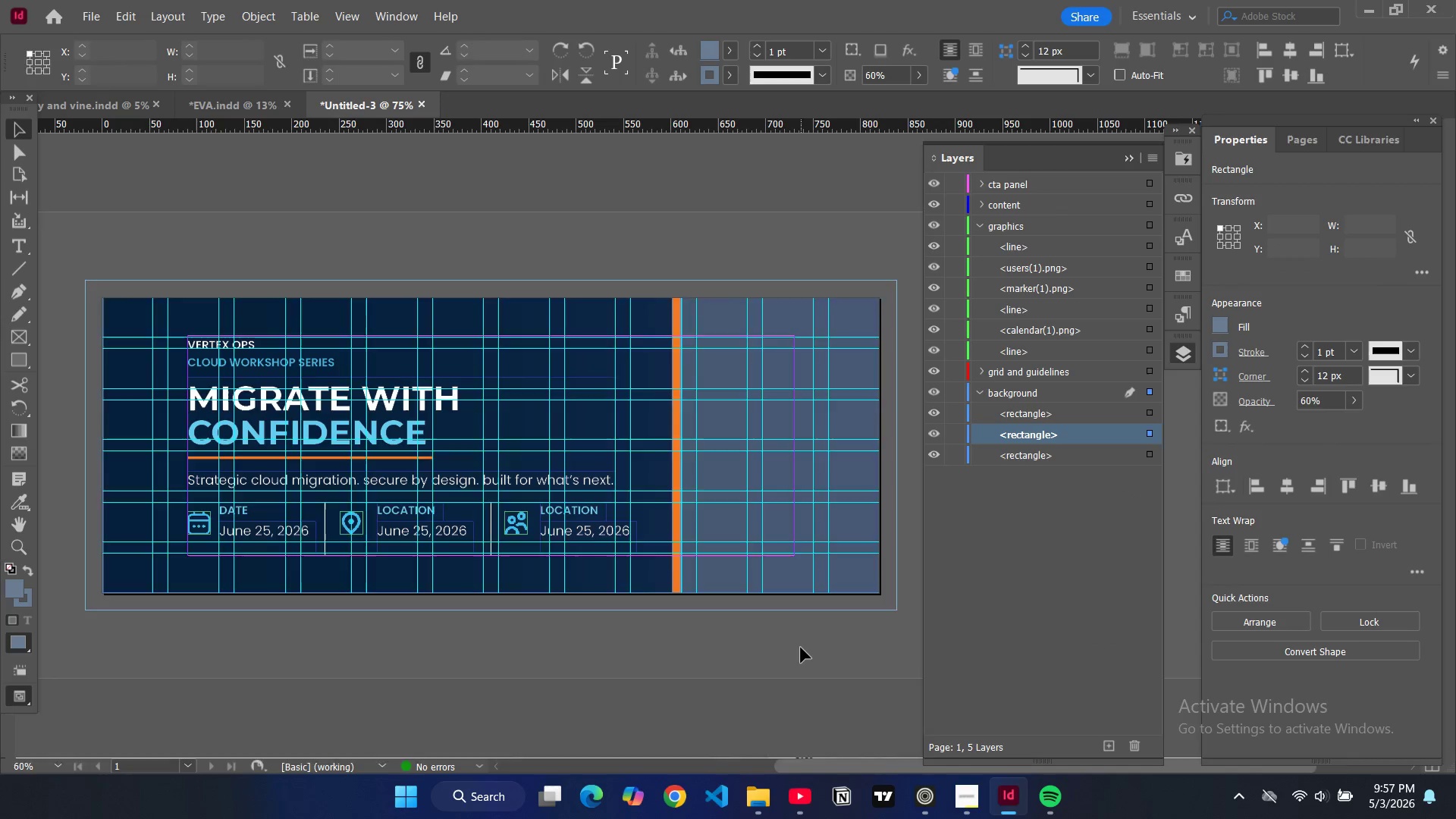 
type(ww)
 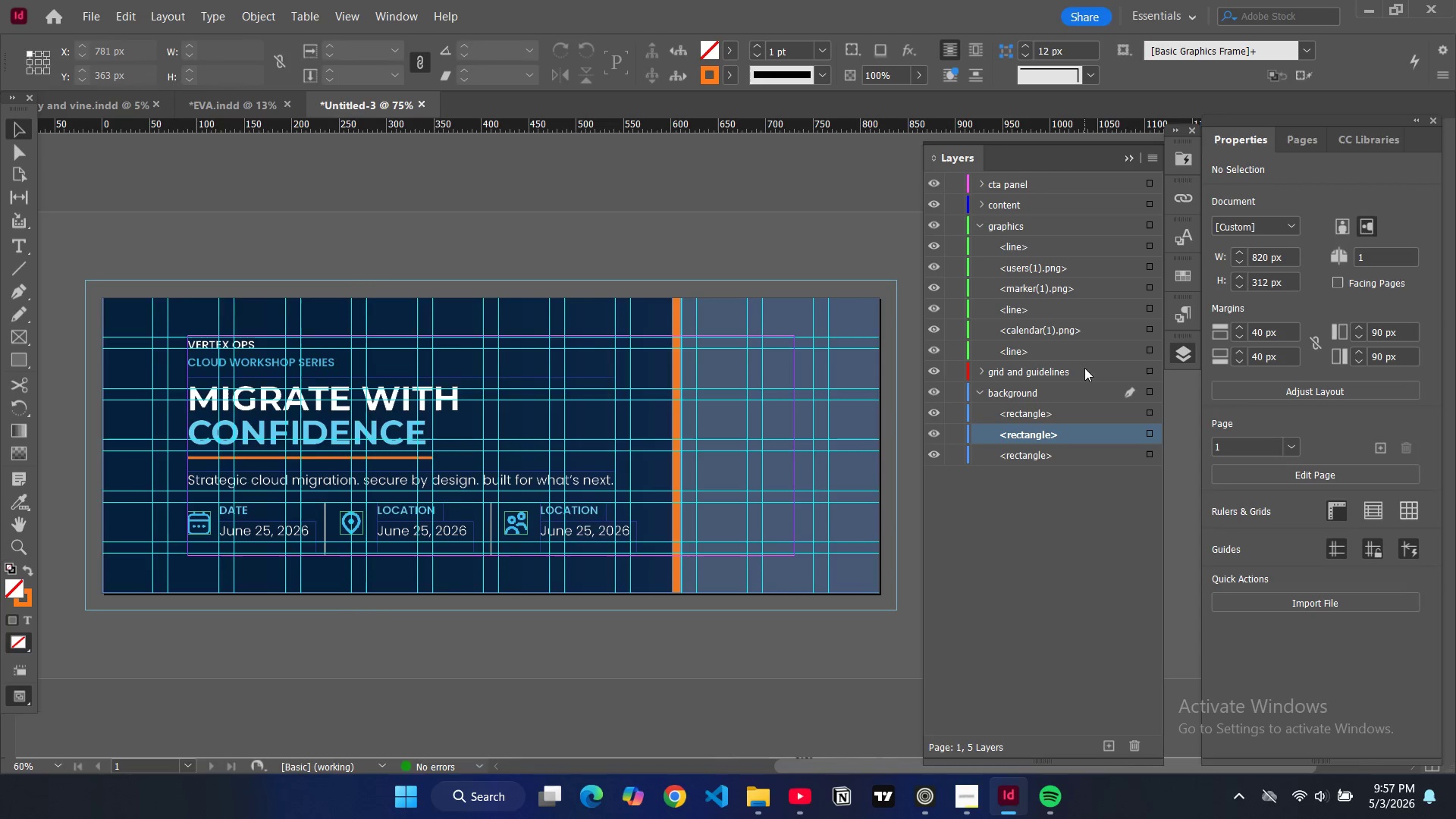 
left_click([820, 449])
 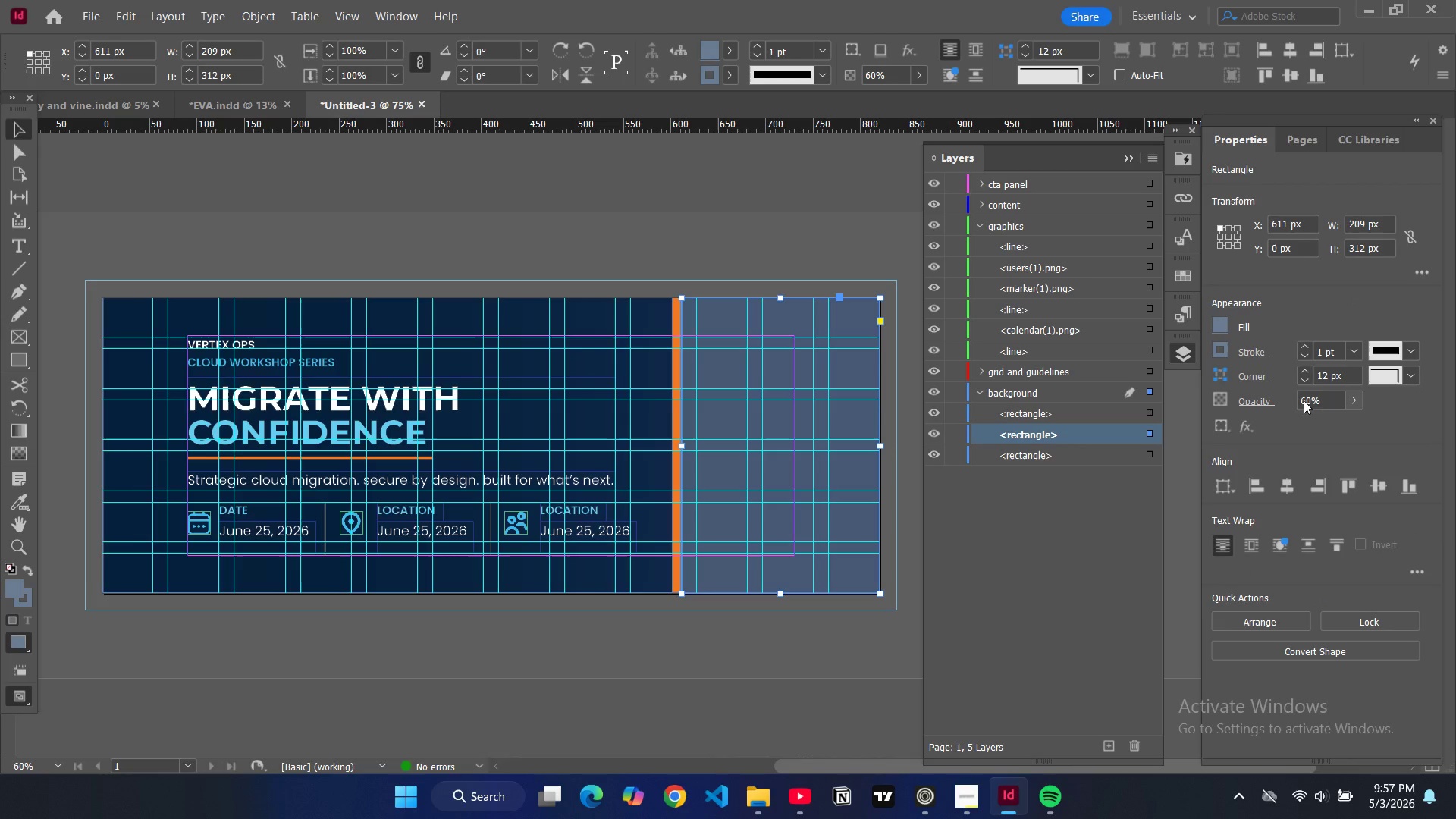 
double_click([1304, 401])
 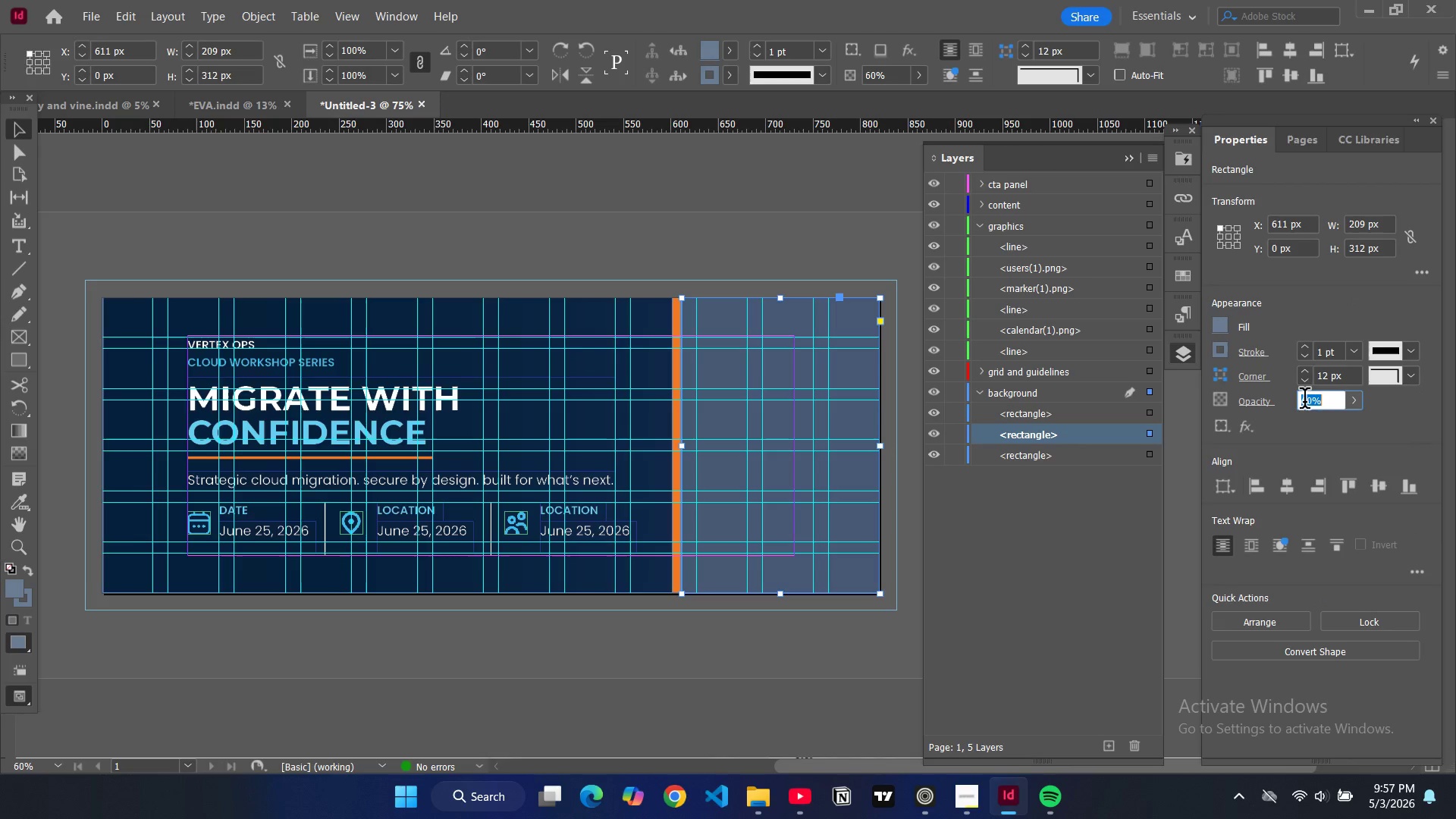 
triple_click([1304, 401])
 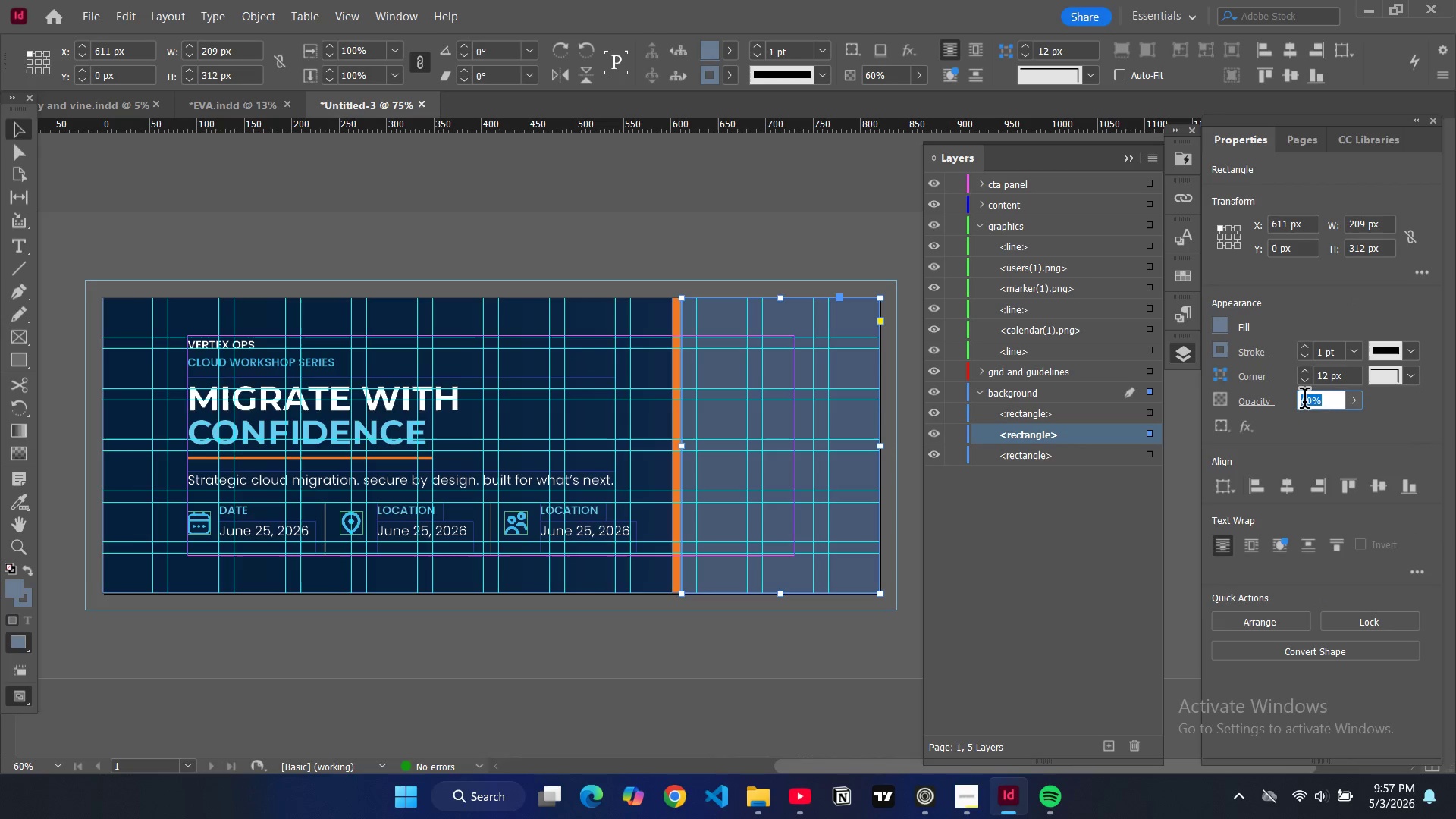 
type(40)
 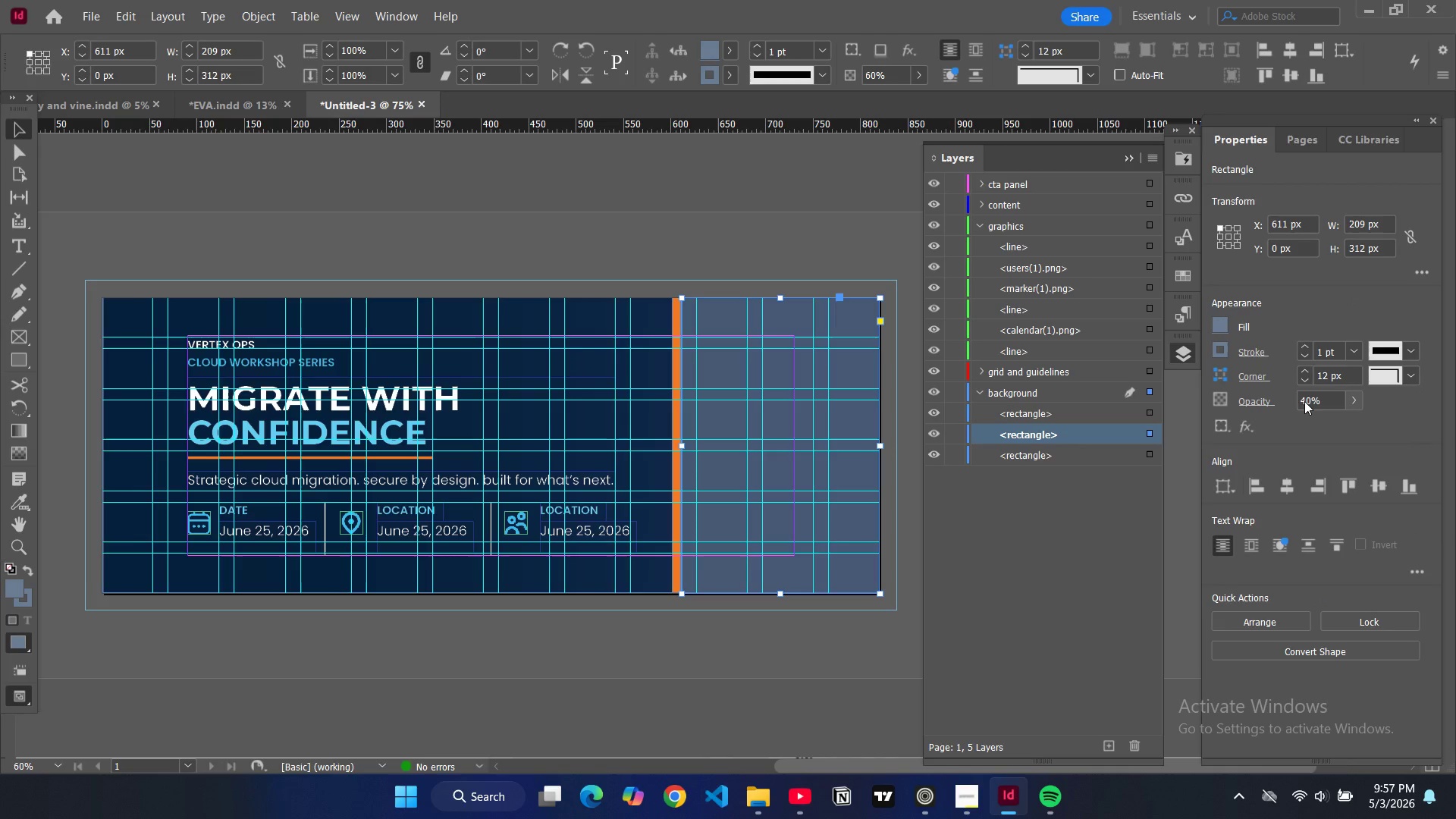 
key(Enter)
 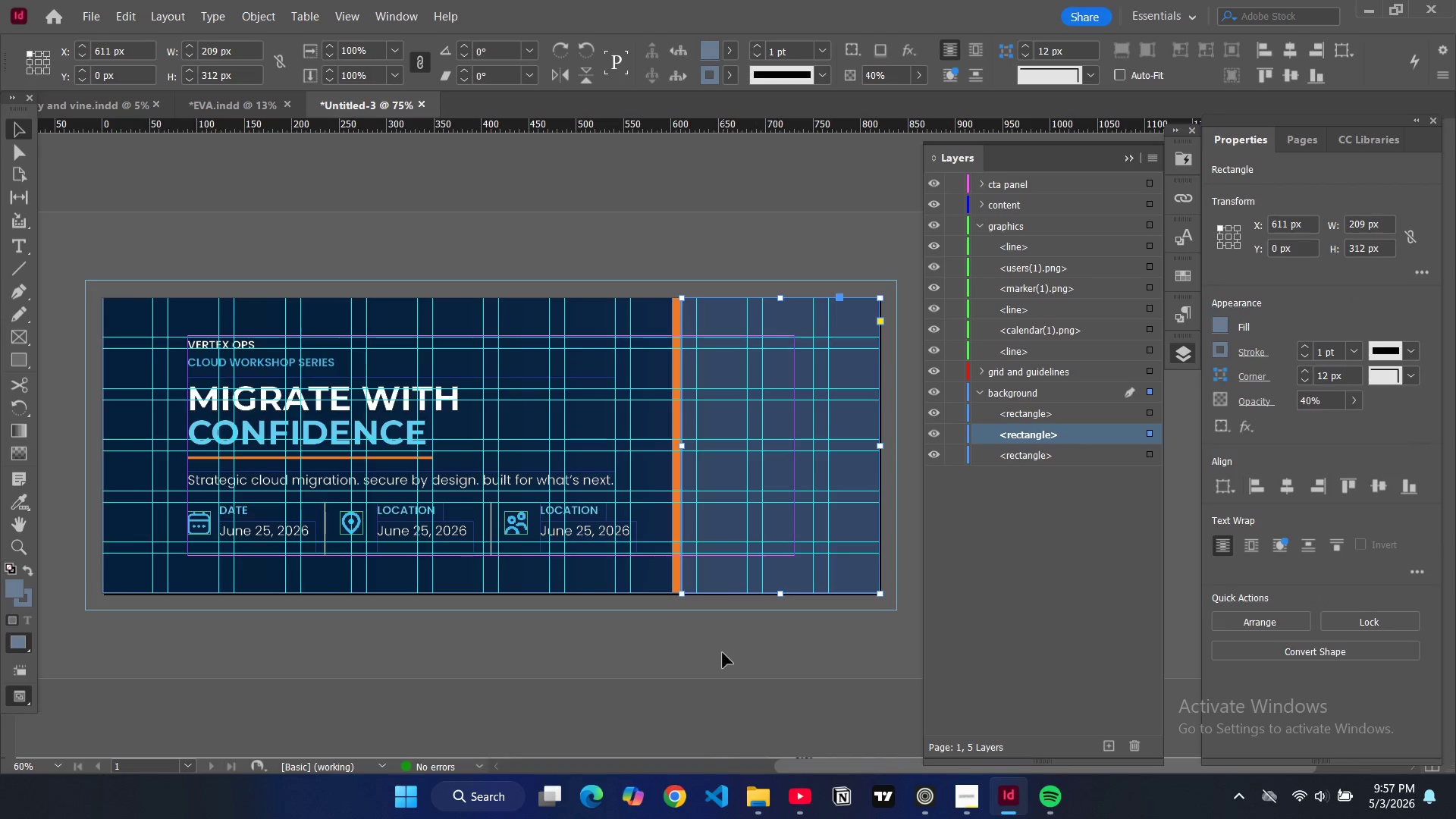 
left_click([723, 653])
 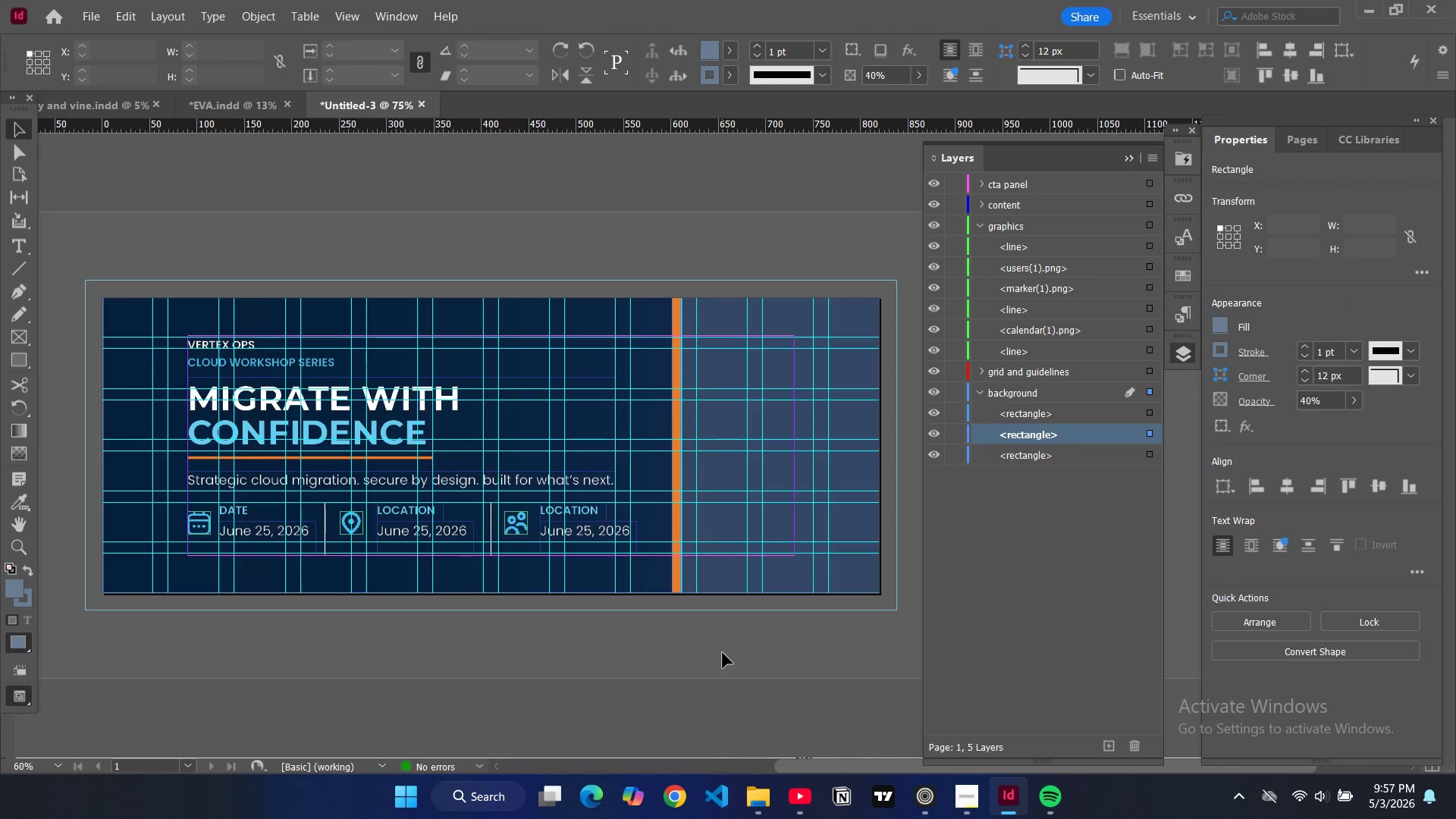 
type(ww)
 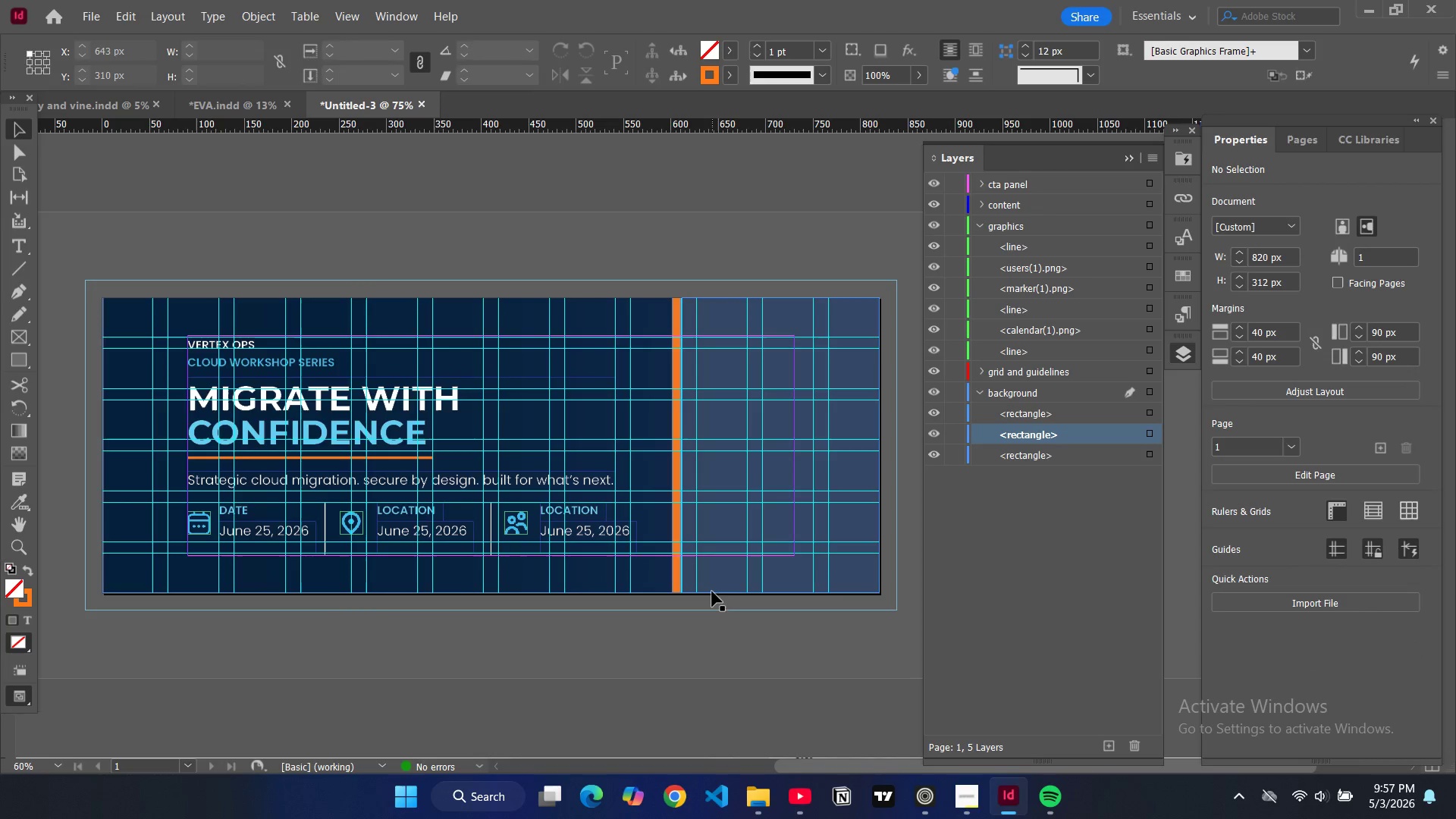 
left_click([712, 592])
 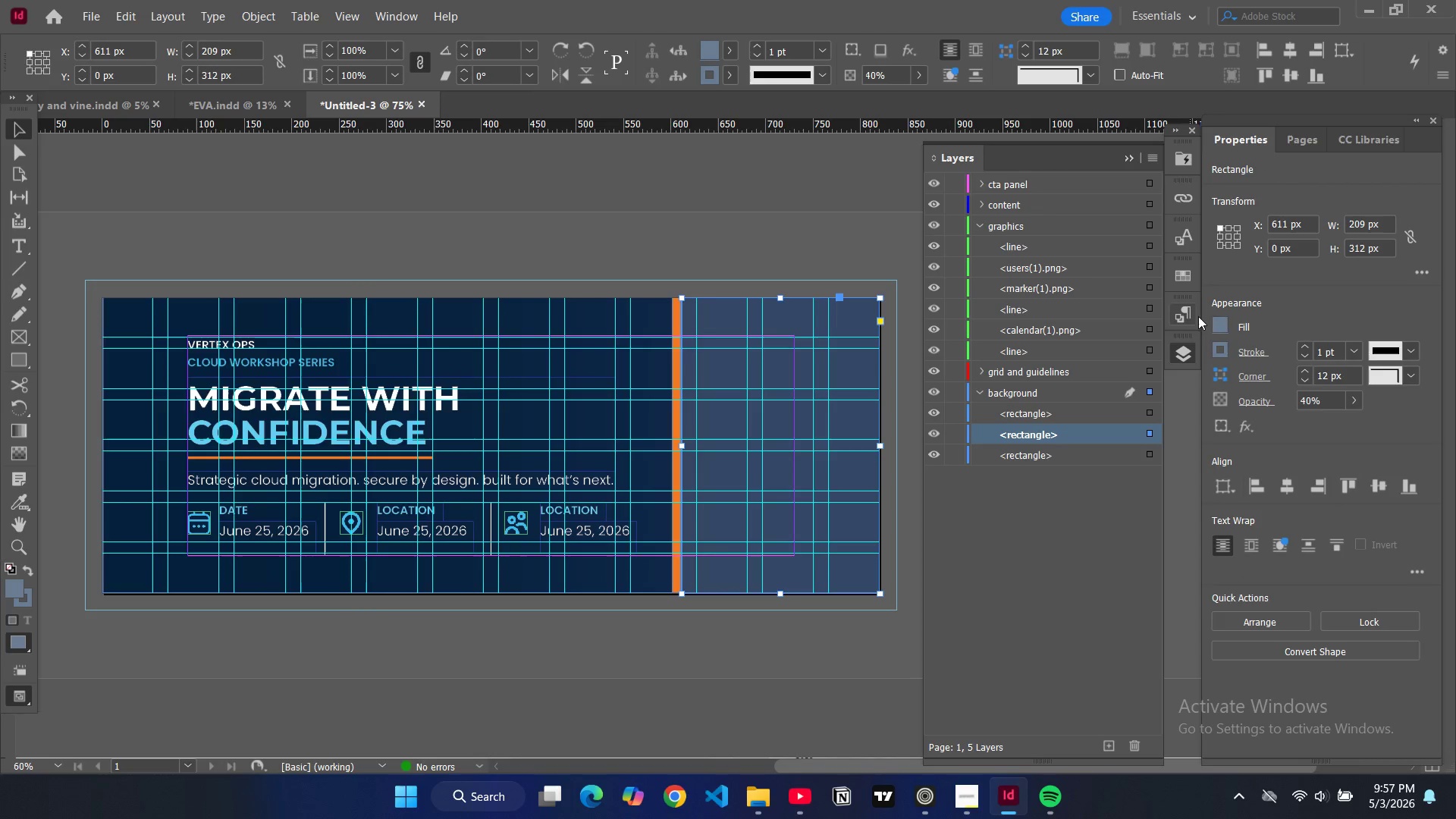 
double_click([1220, 323])
 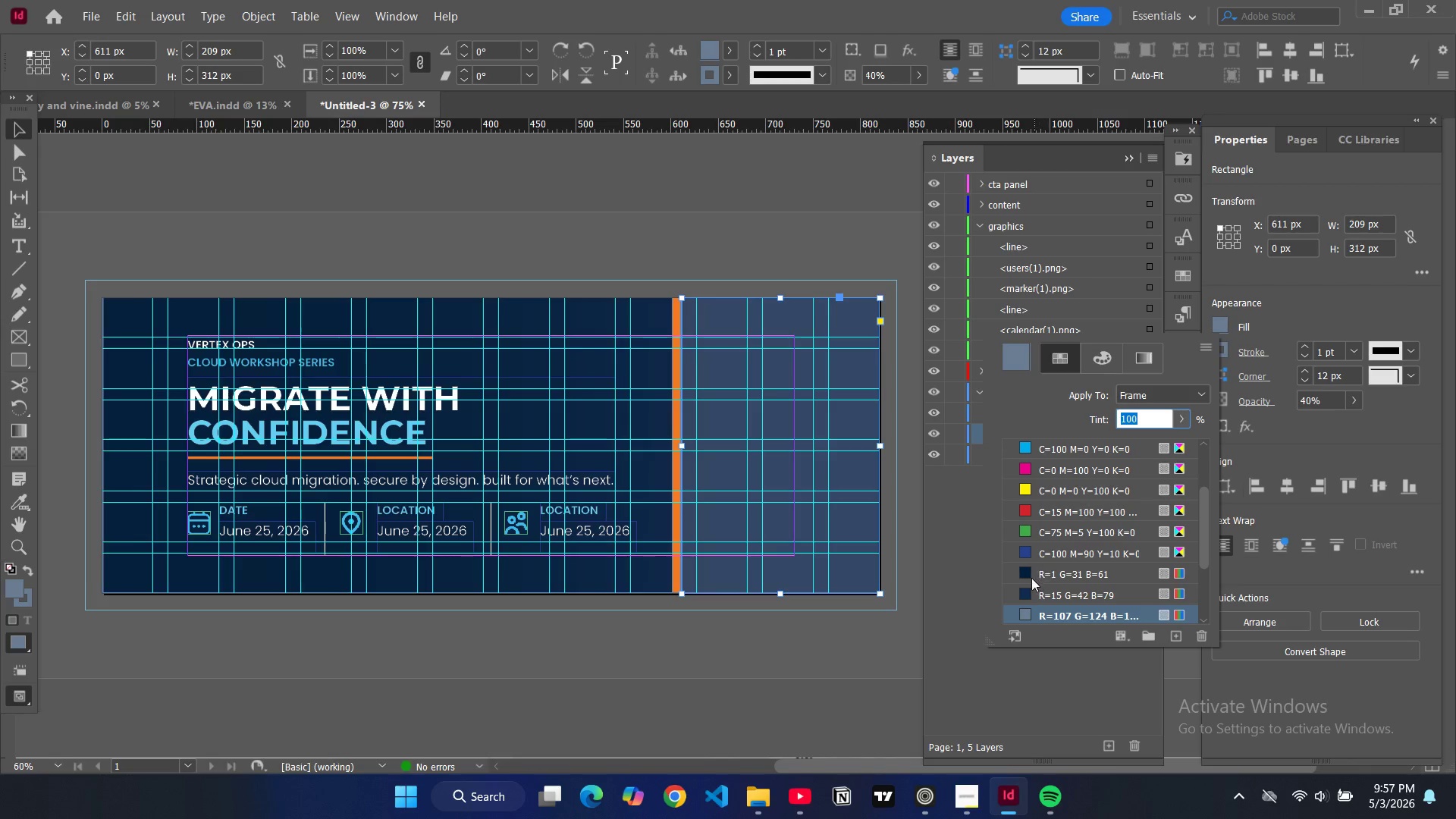 
left_click([1027, 573])
 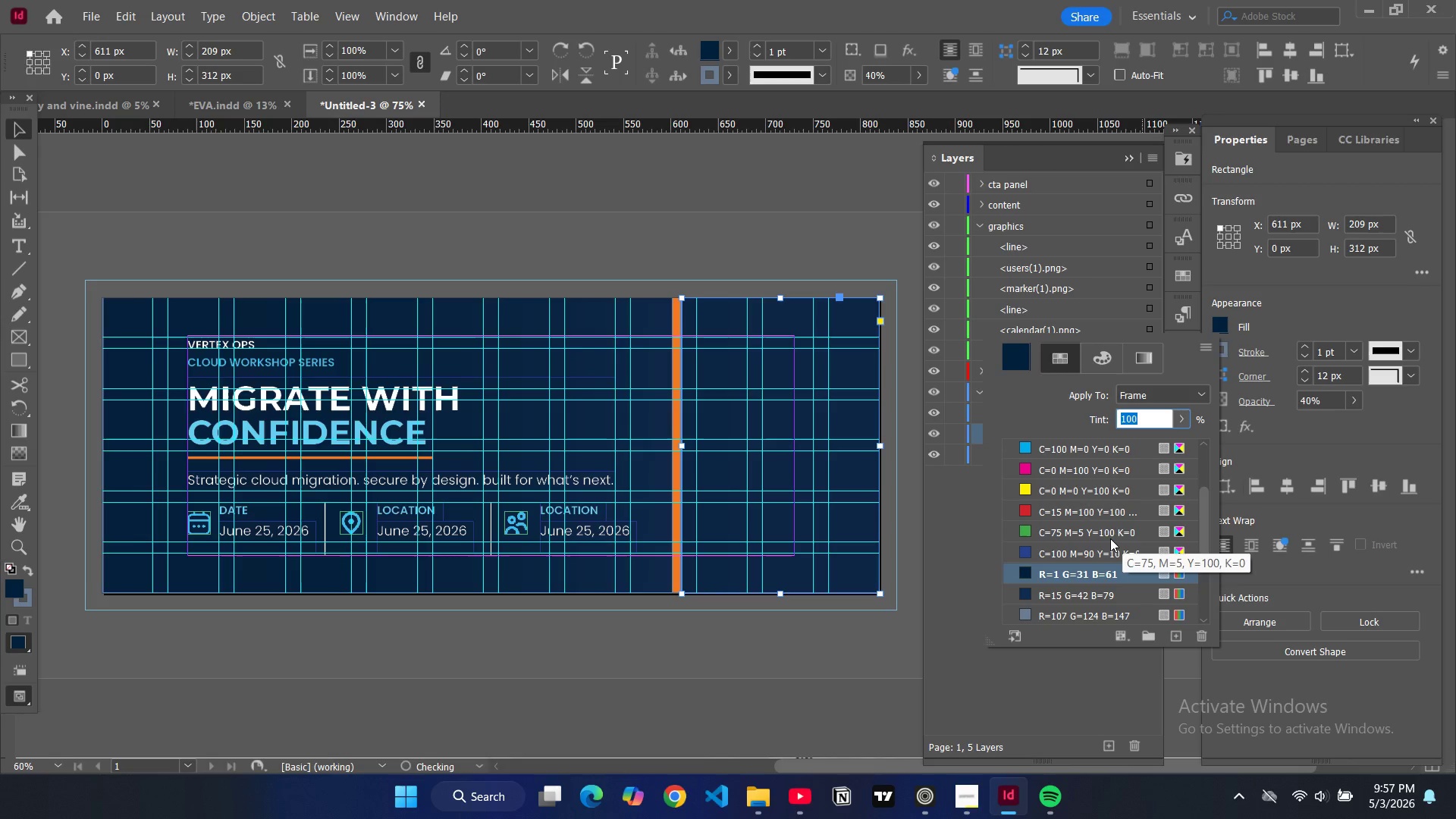 
scroll: coordinate [1018, 526], scroll_direction: up, amount: 7.0
 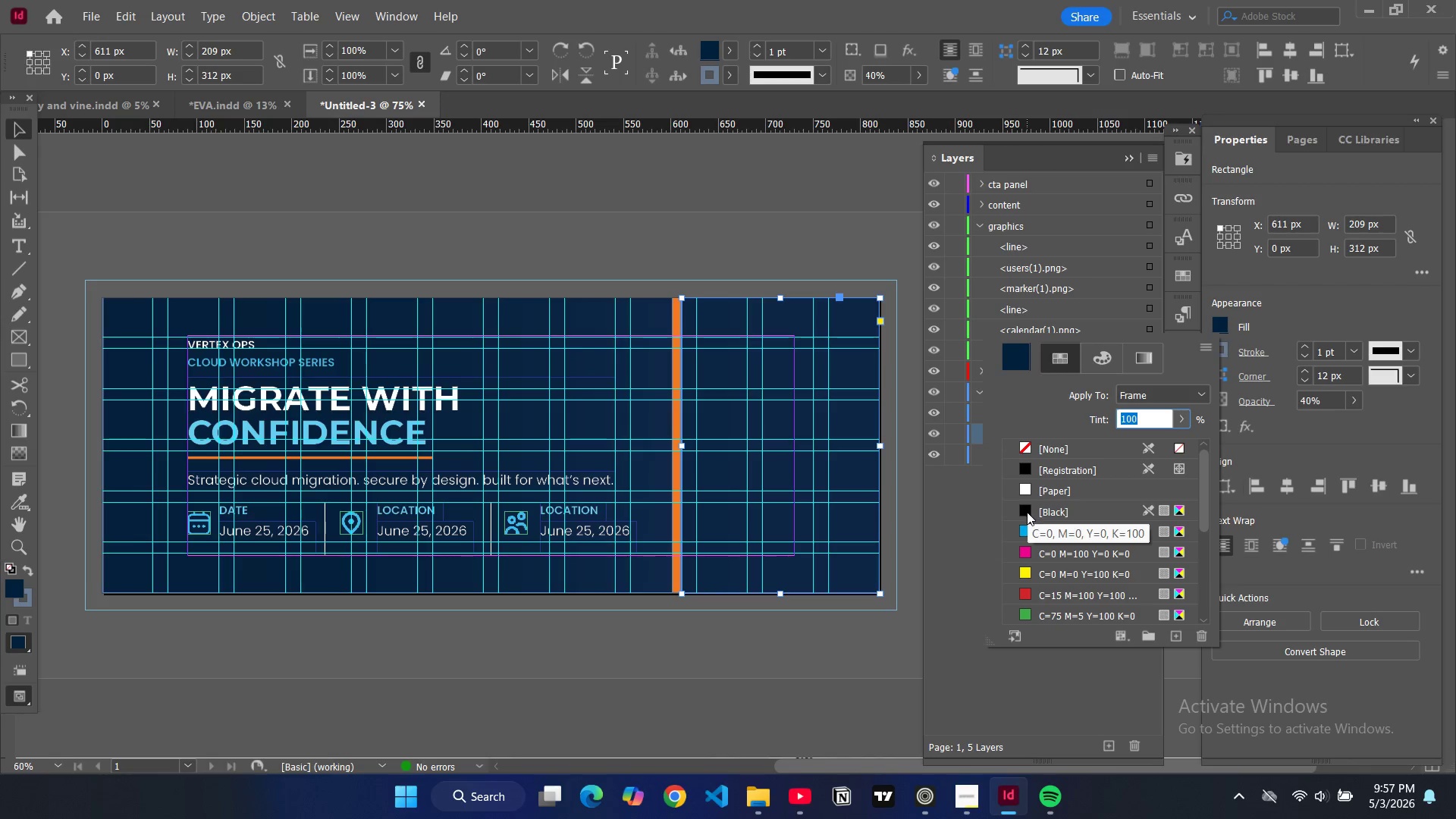 
left_click([1027, 512])
 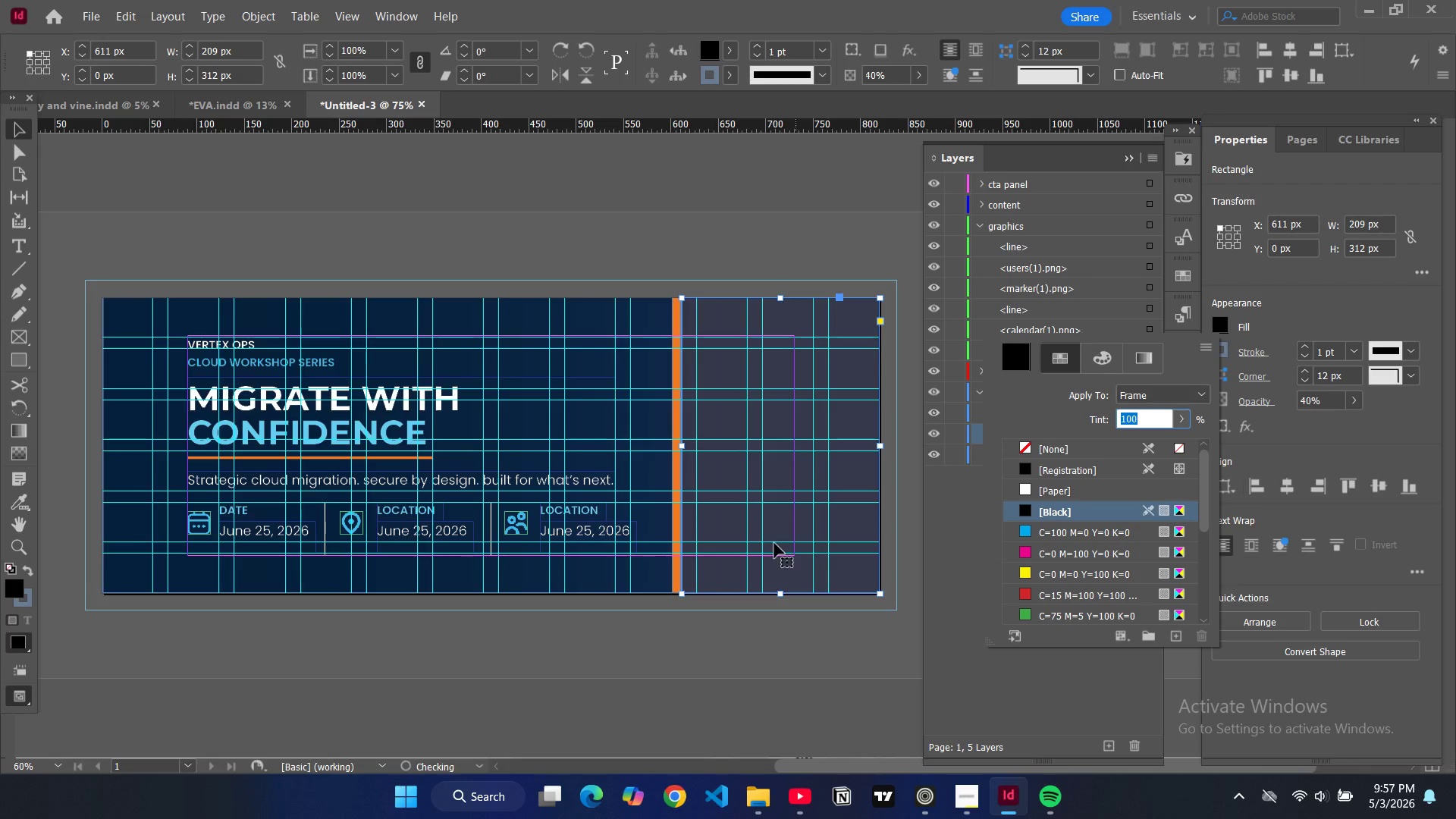 
left_click([806, 646])
 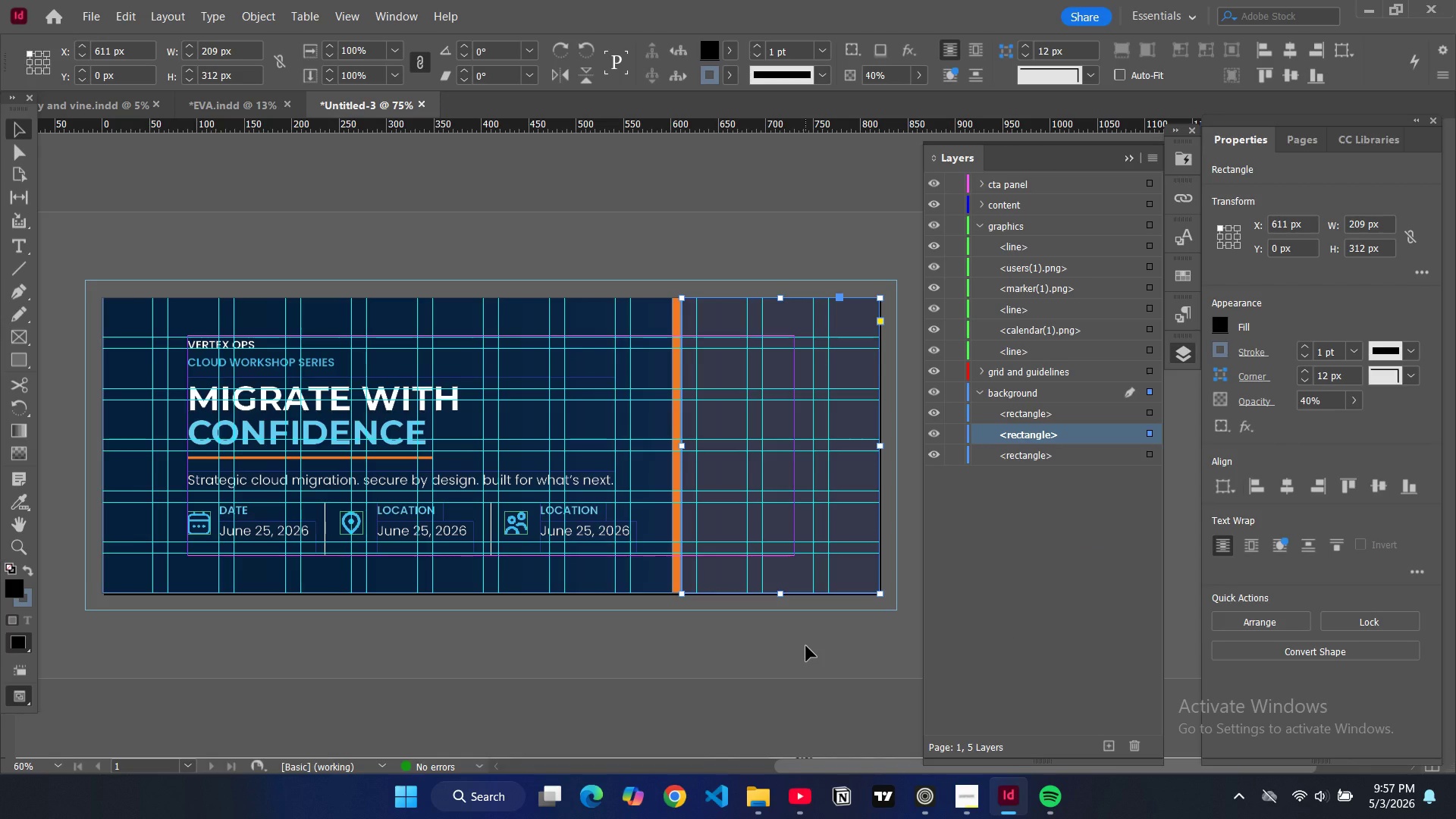 
key(W)
 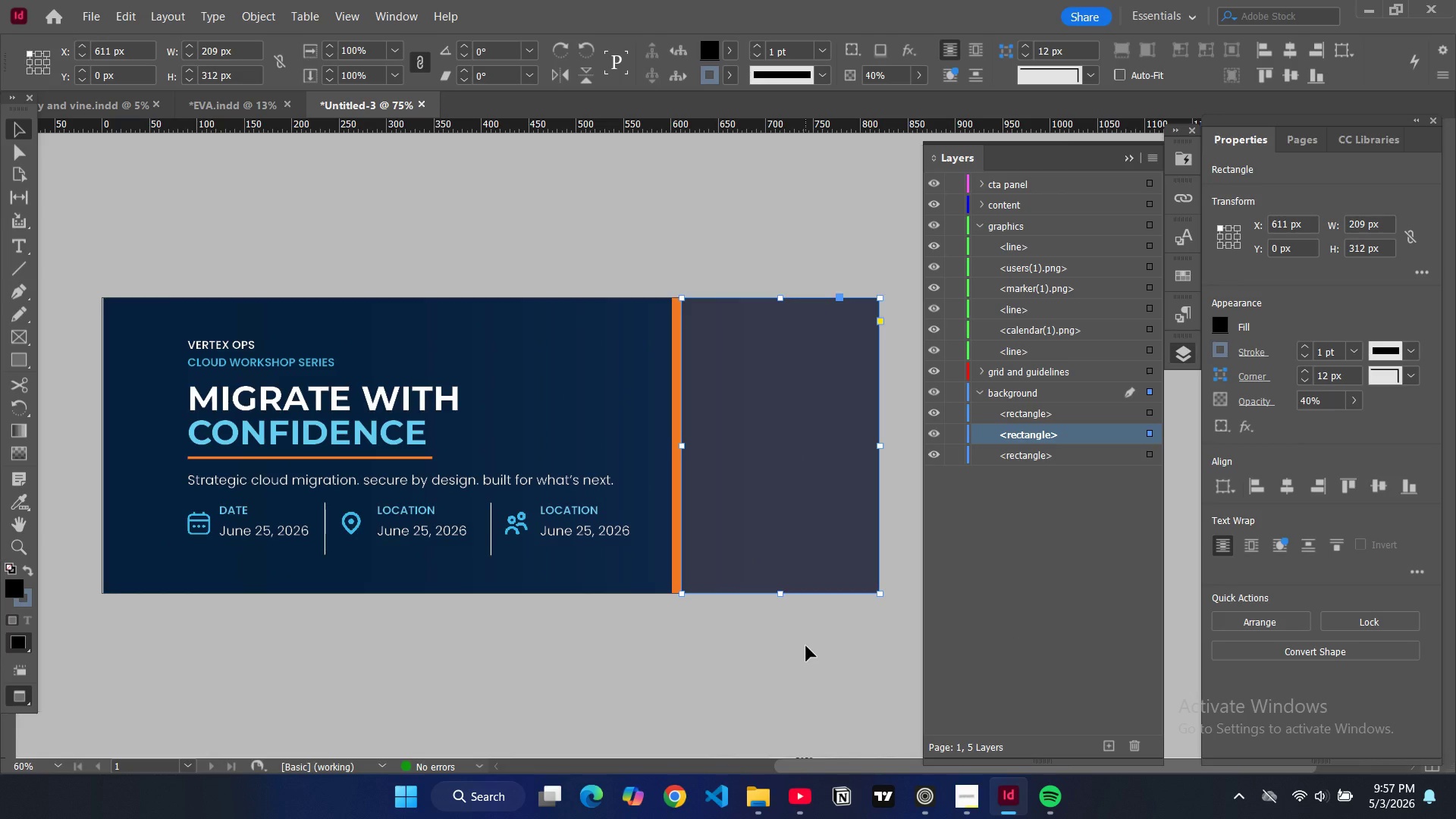 
left_click([806, 646])
 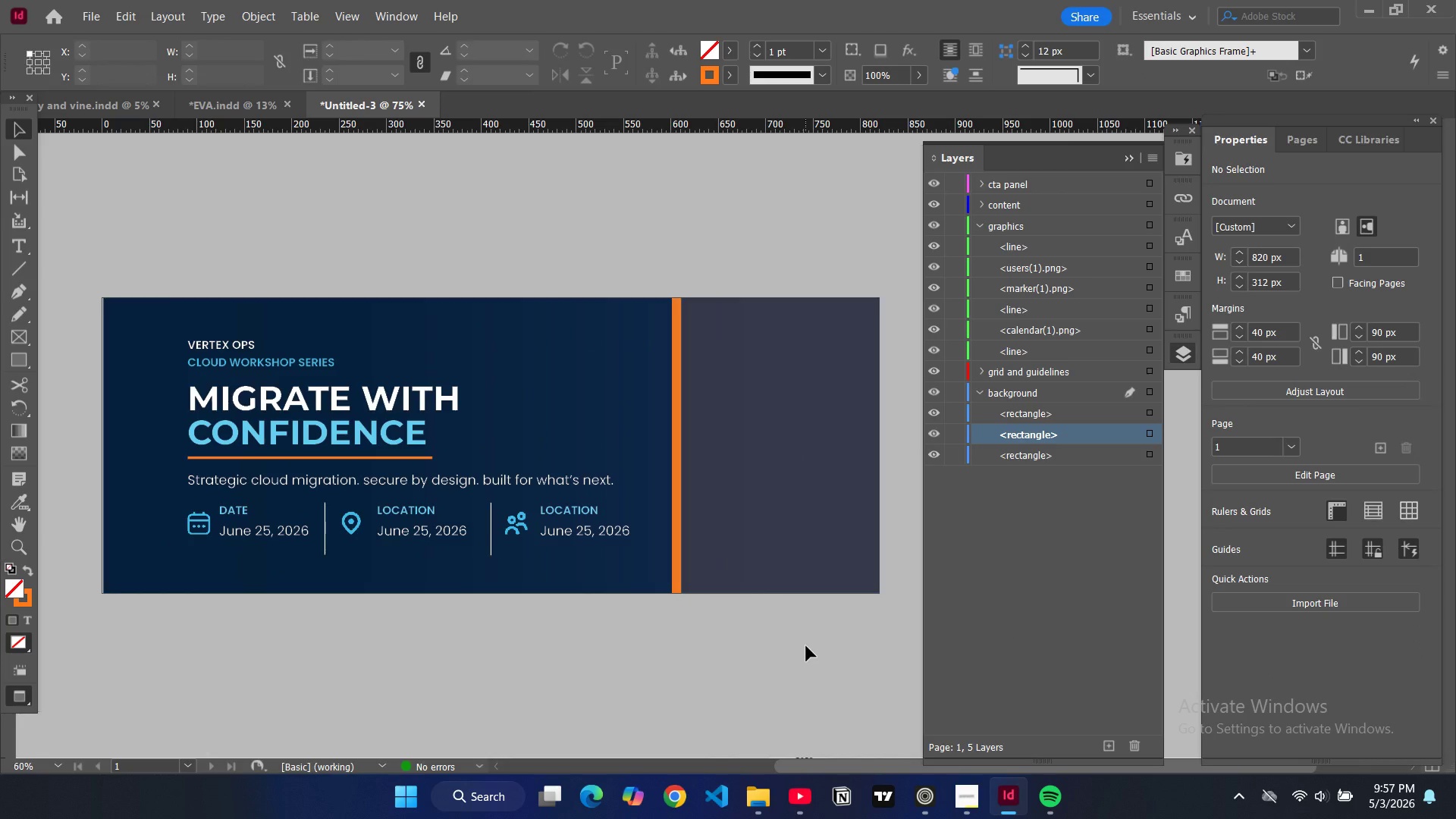 
key(W)
 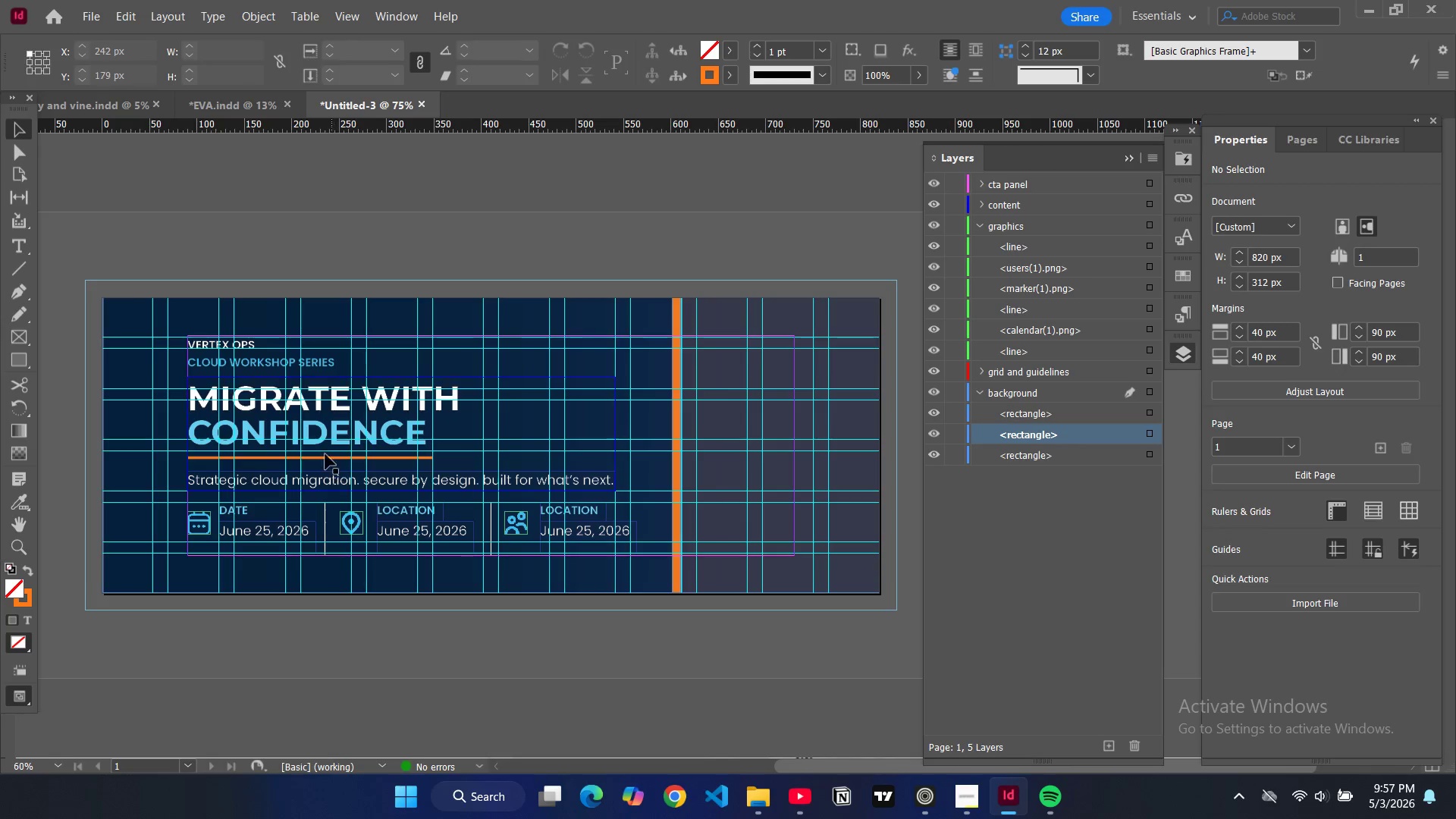 
left_click([17, 246])
 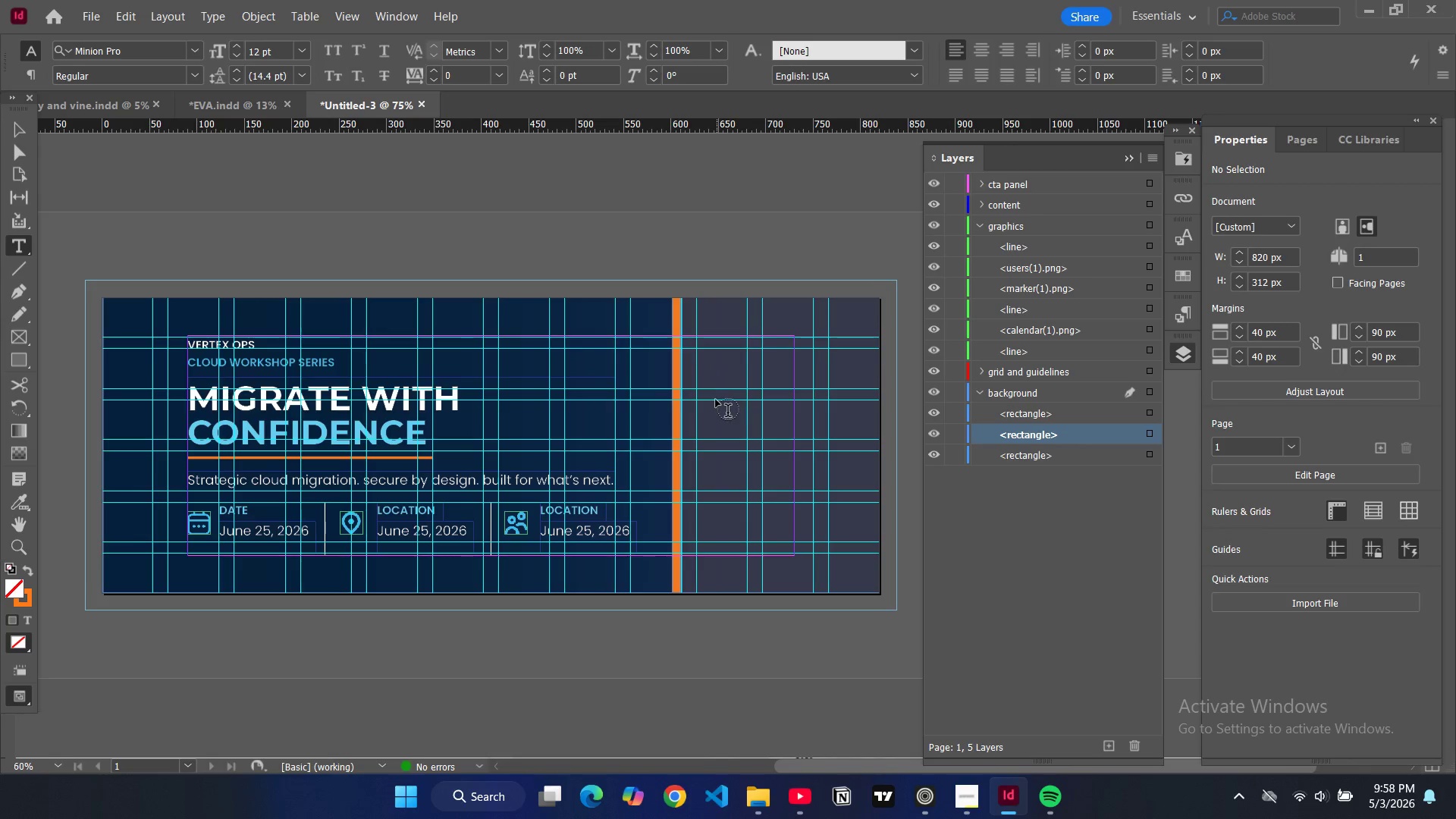 
wait(5.24)
 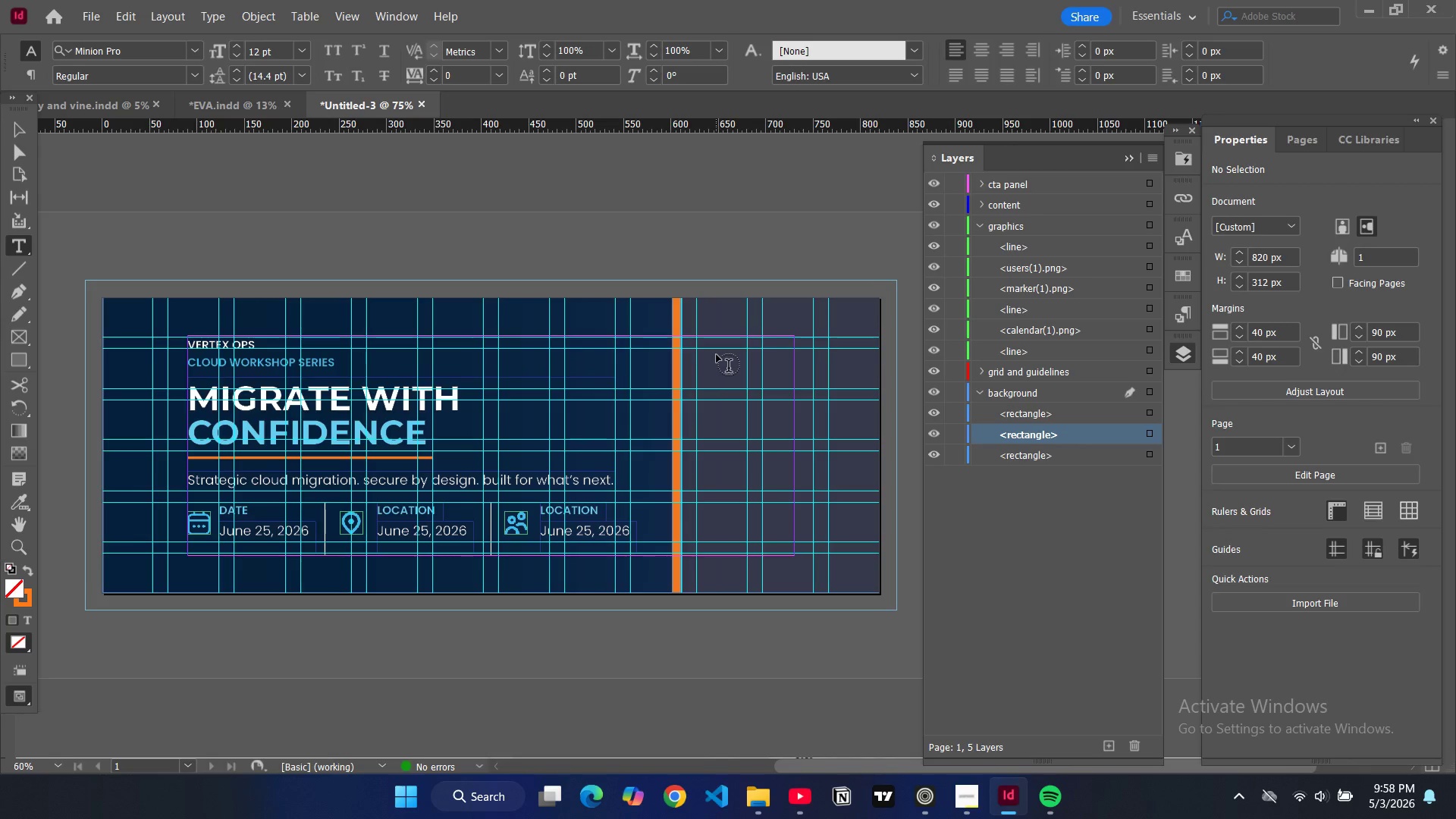 
left_click_drag(start_coordinate=[715, 400], to_coordinate=[851, 441])
 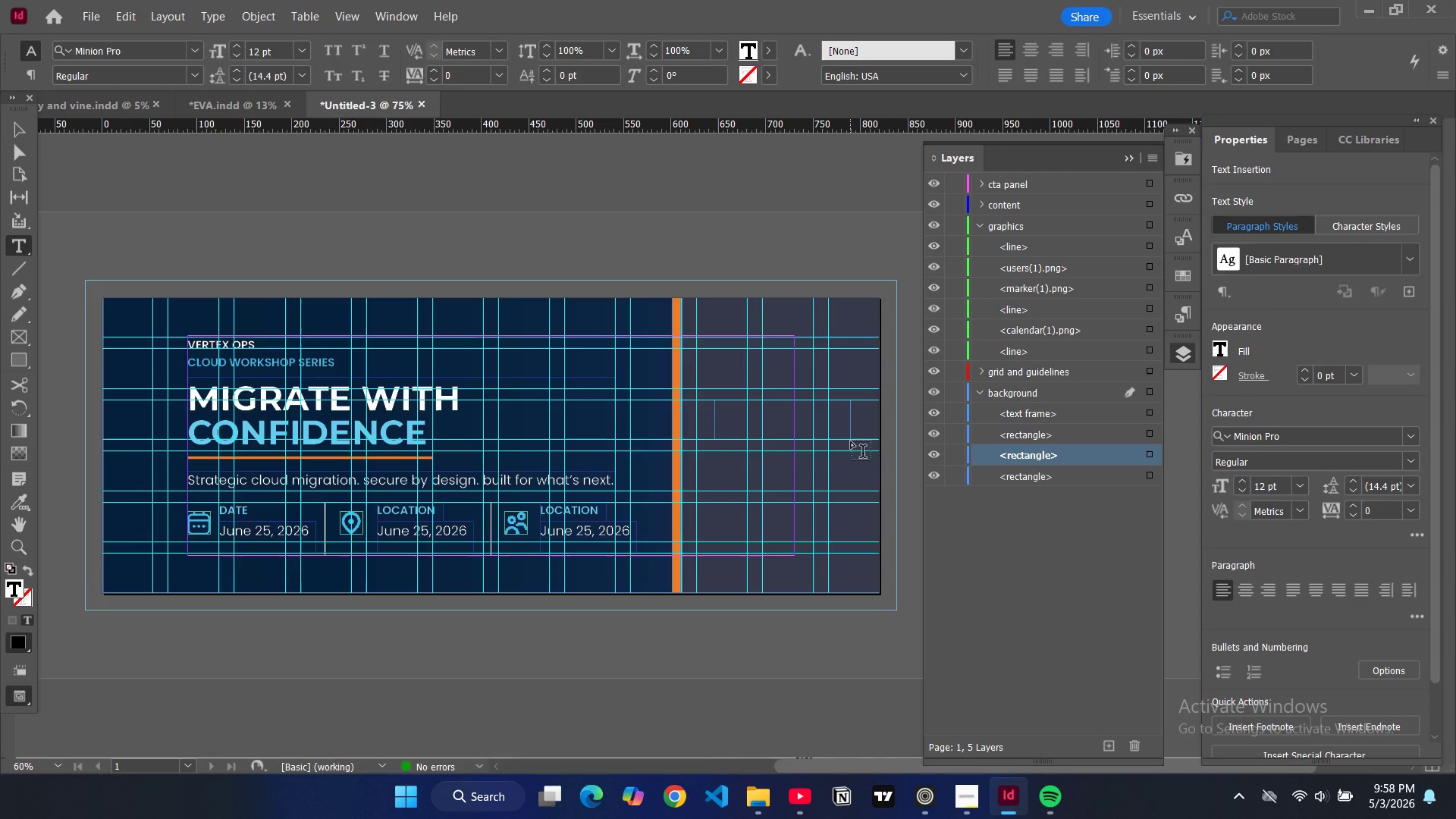 
type(join our workshop)
 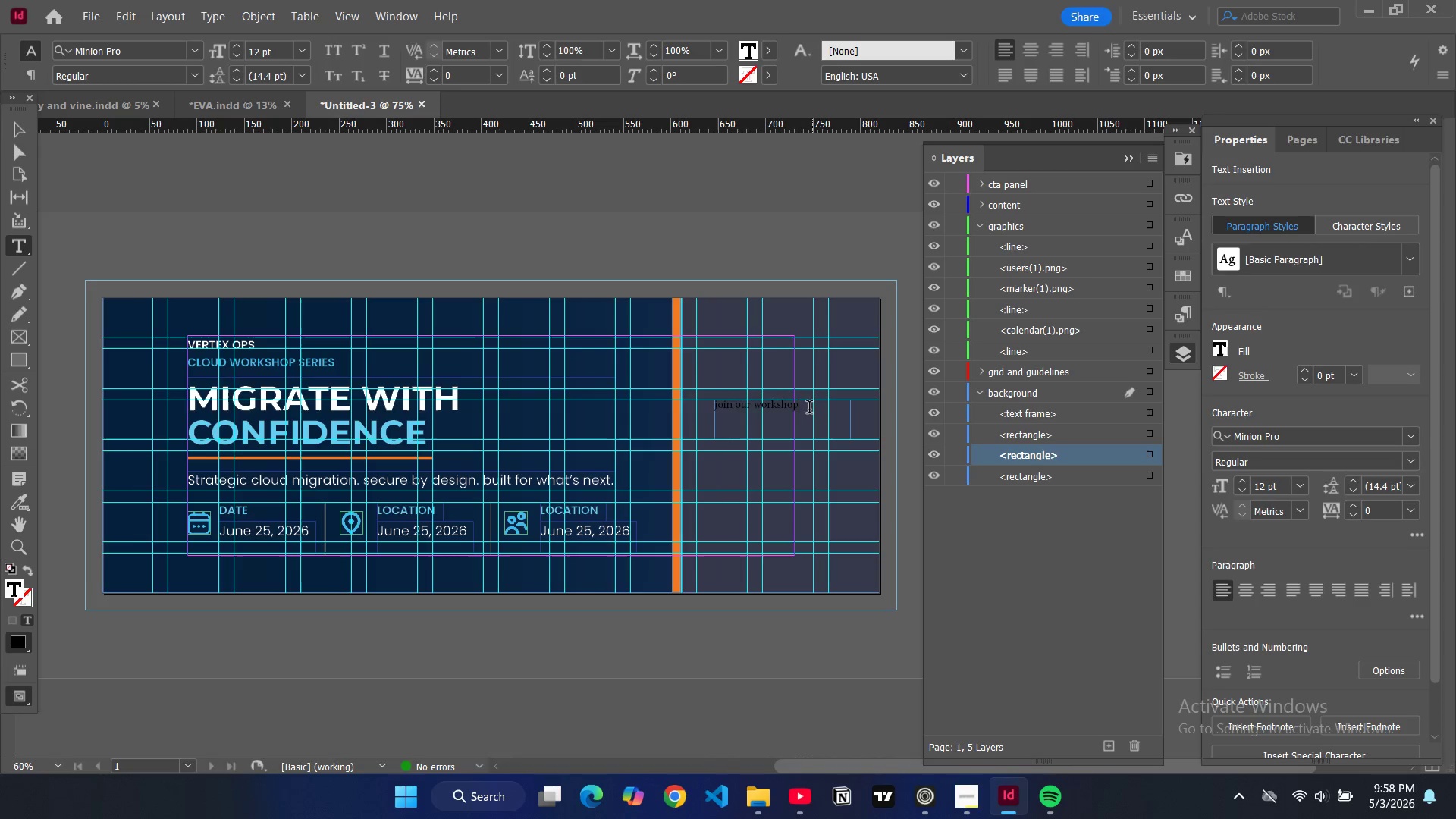 
left_click_drag(start_coordinate=[808, 408], to_coordinate=[708, 404])
 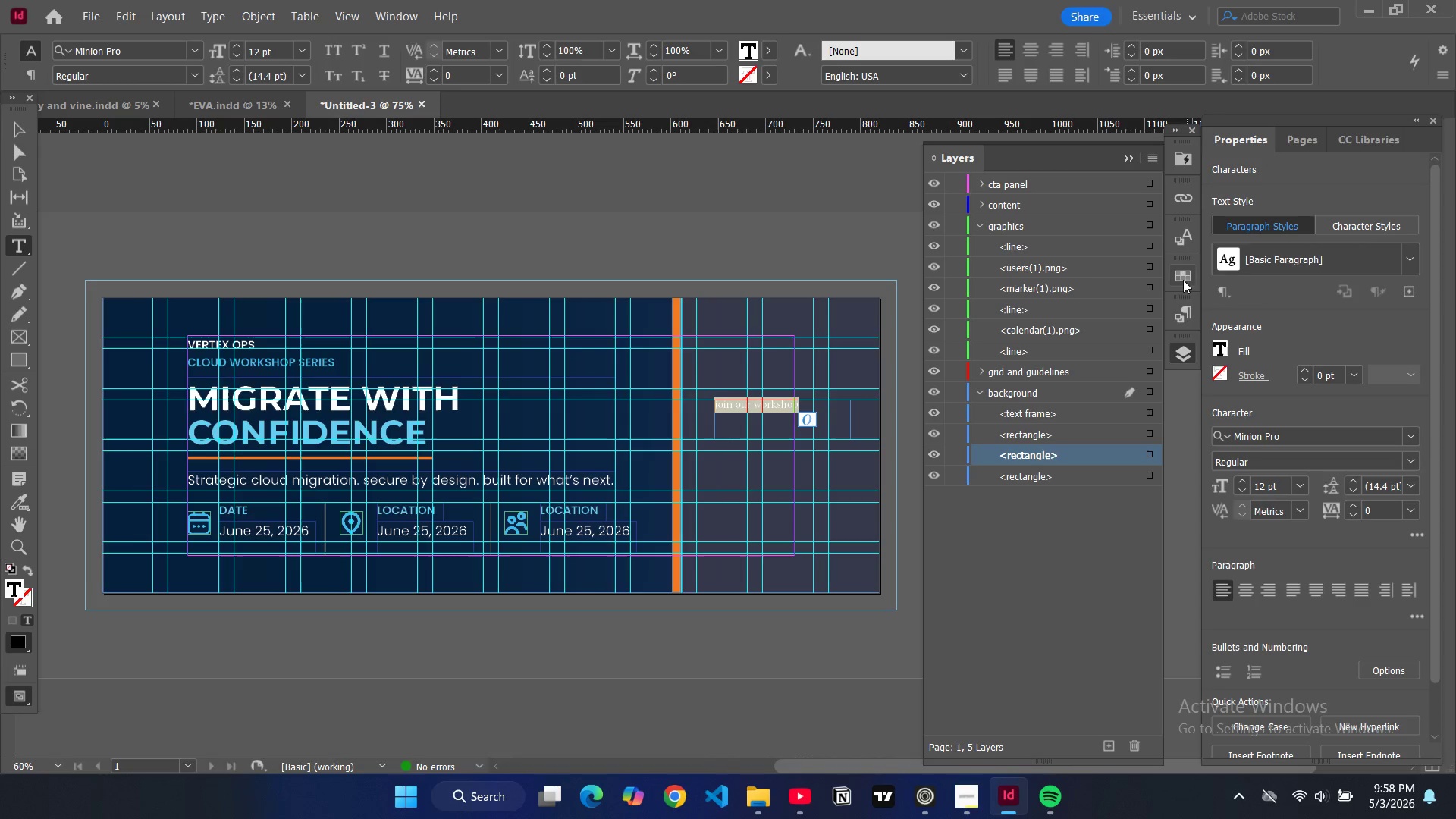 
left_click([1185, 313])
 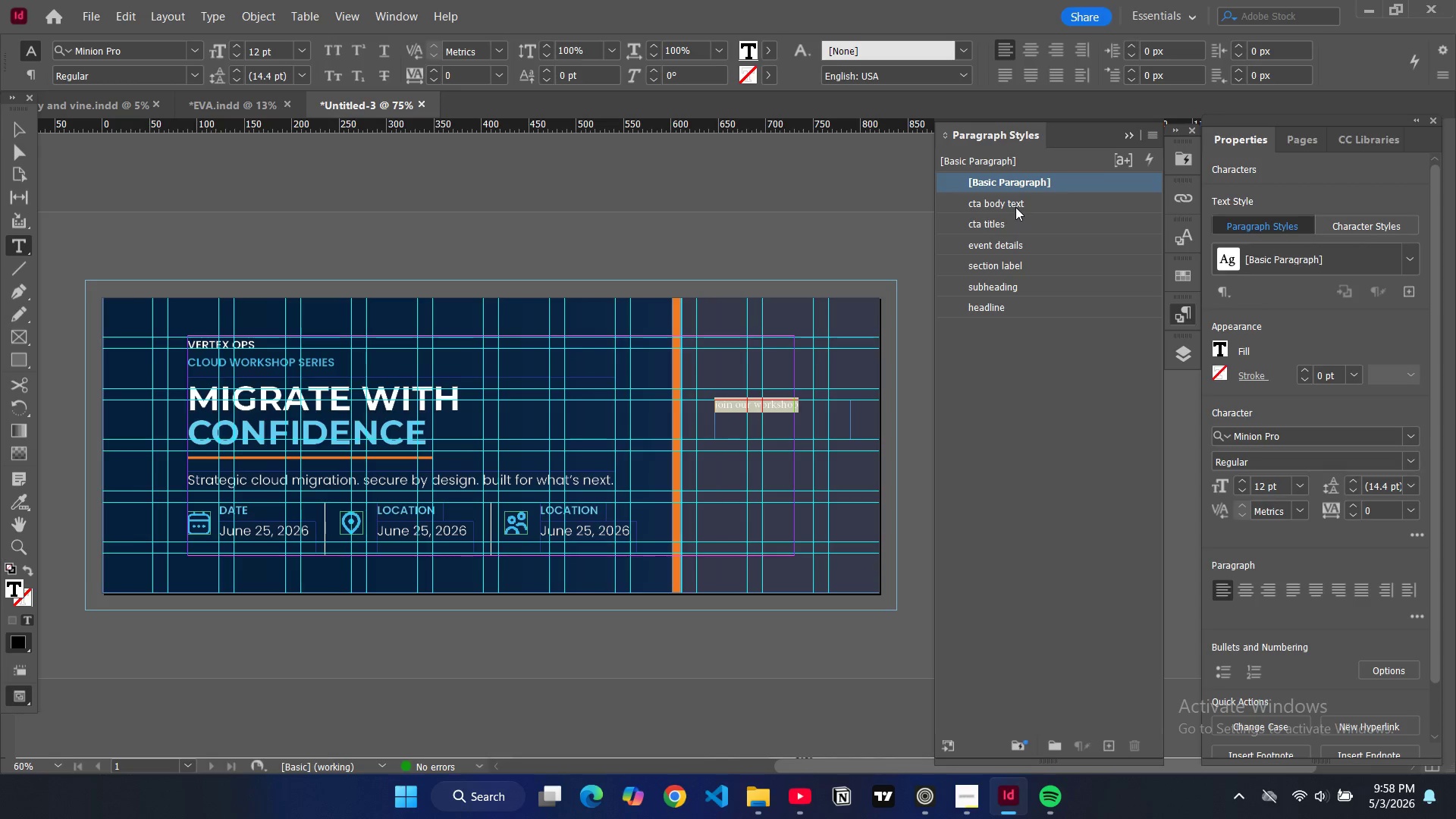 
left_click([1014, 220])
 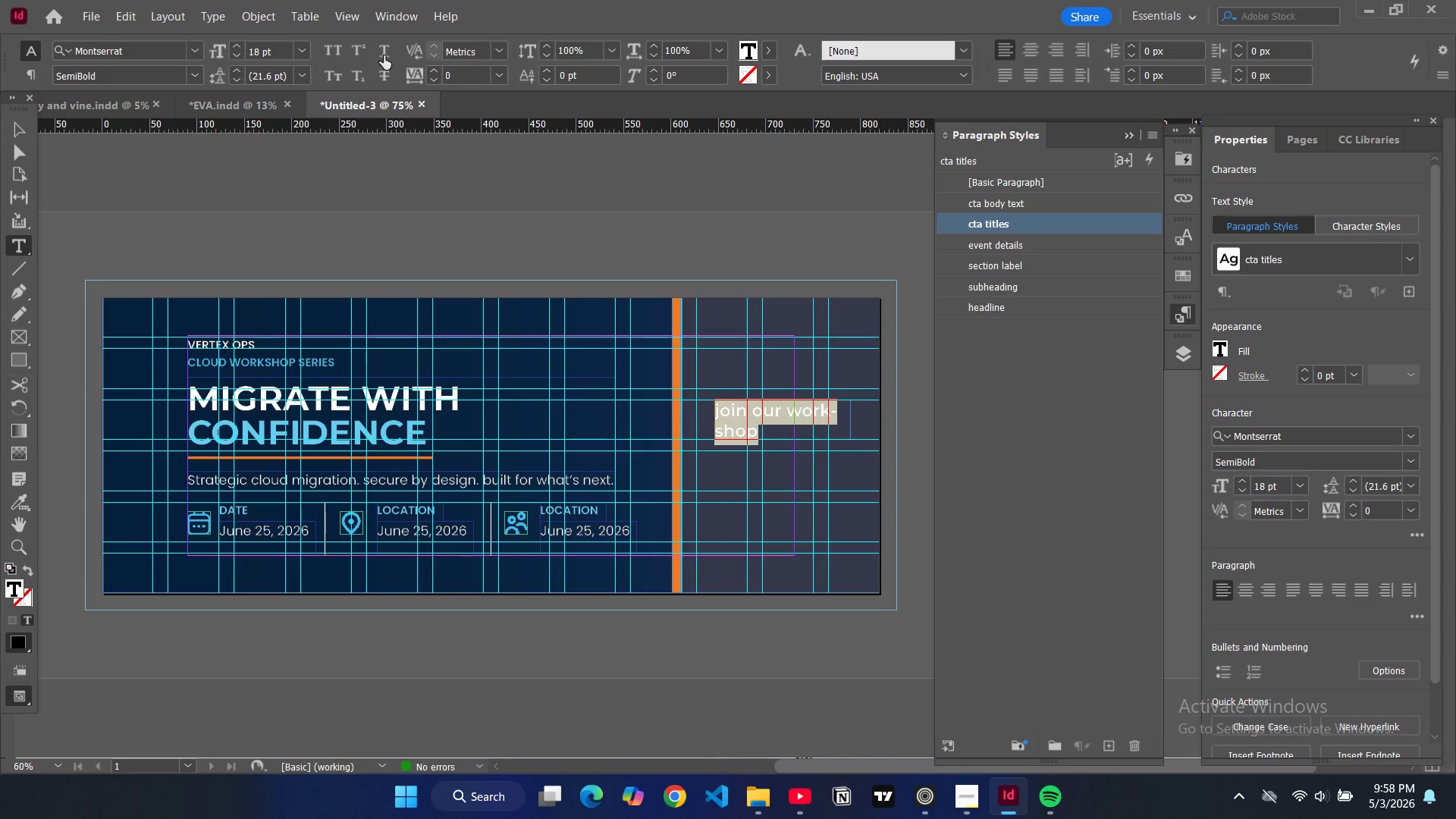 
left_click([332, 55])
 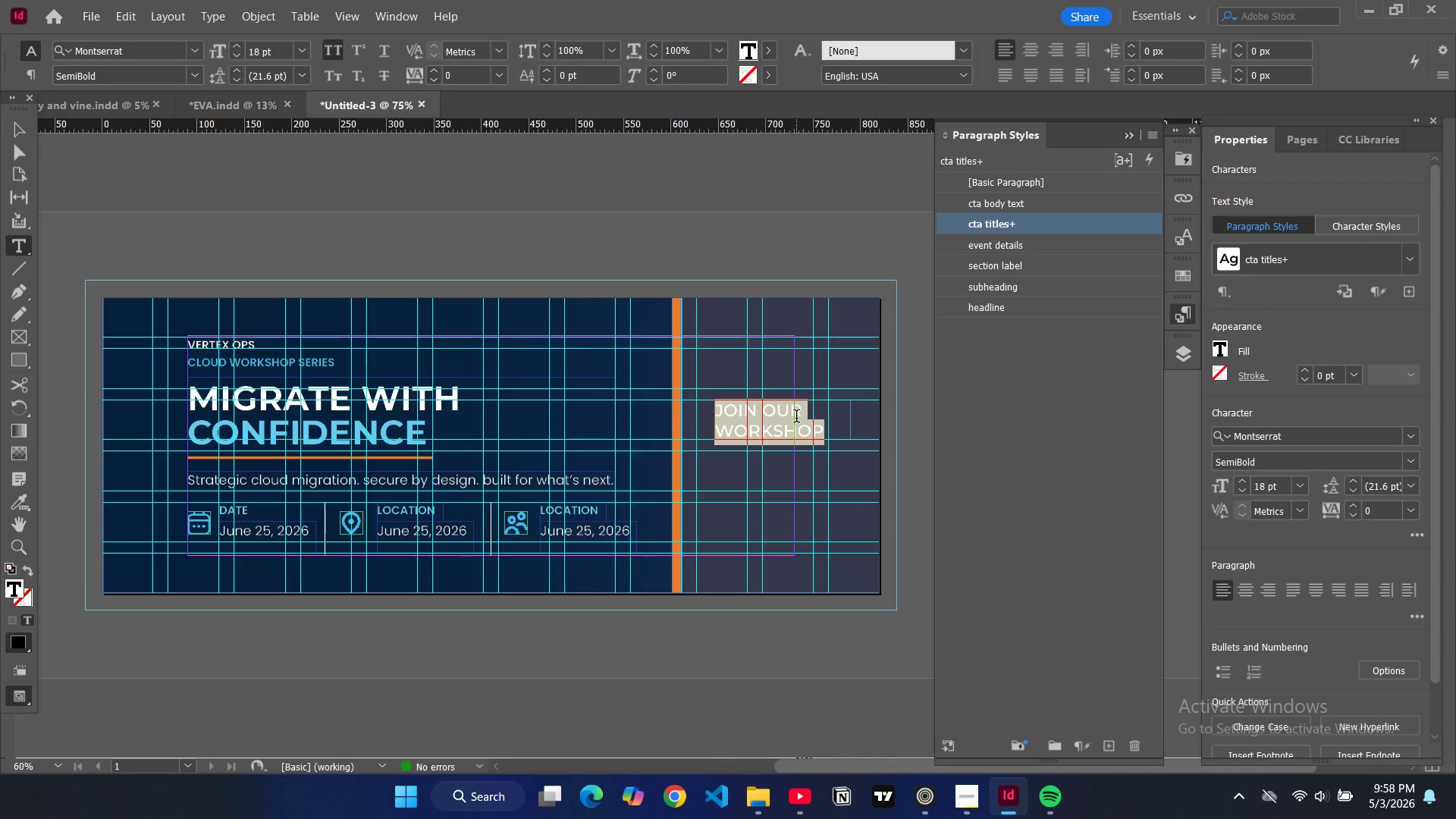 
left_click([806, 417])
 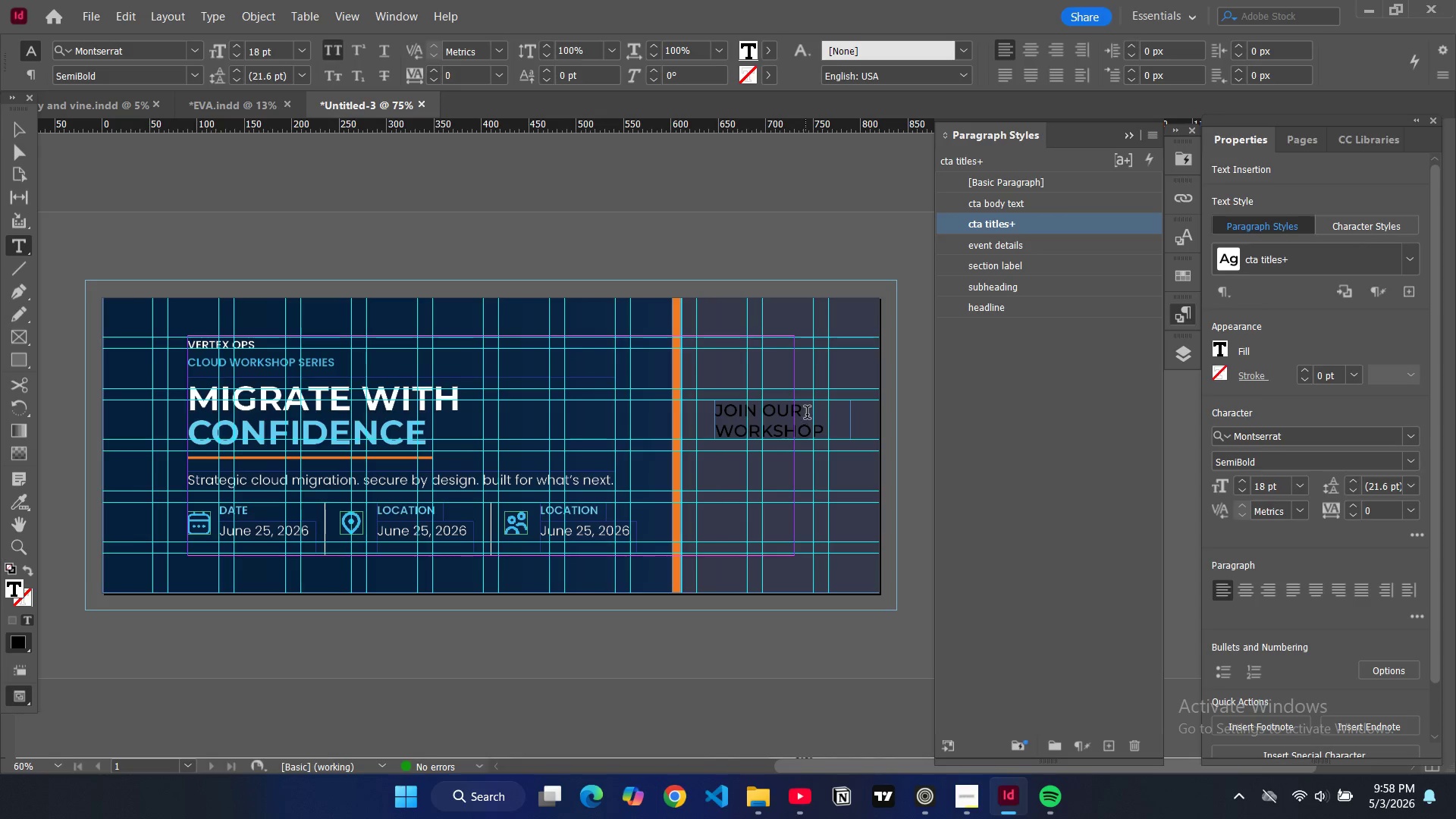 
left_click_drag(start_coordinate=[805, 414], to_coordinate=[711, 410])
 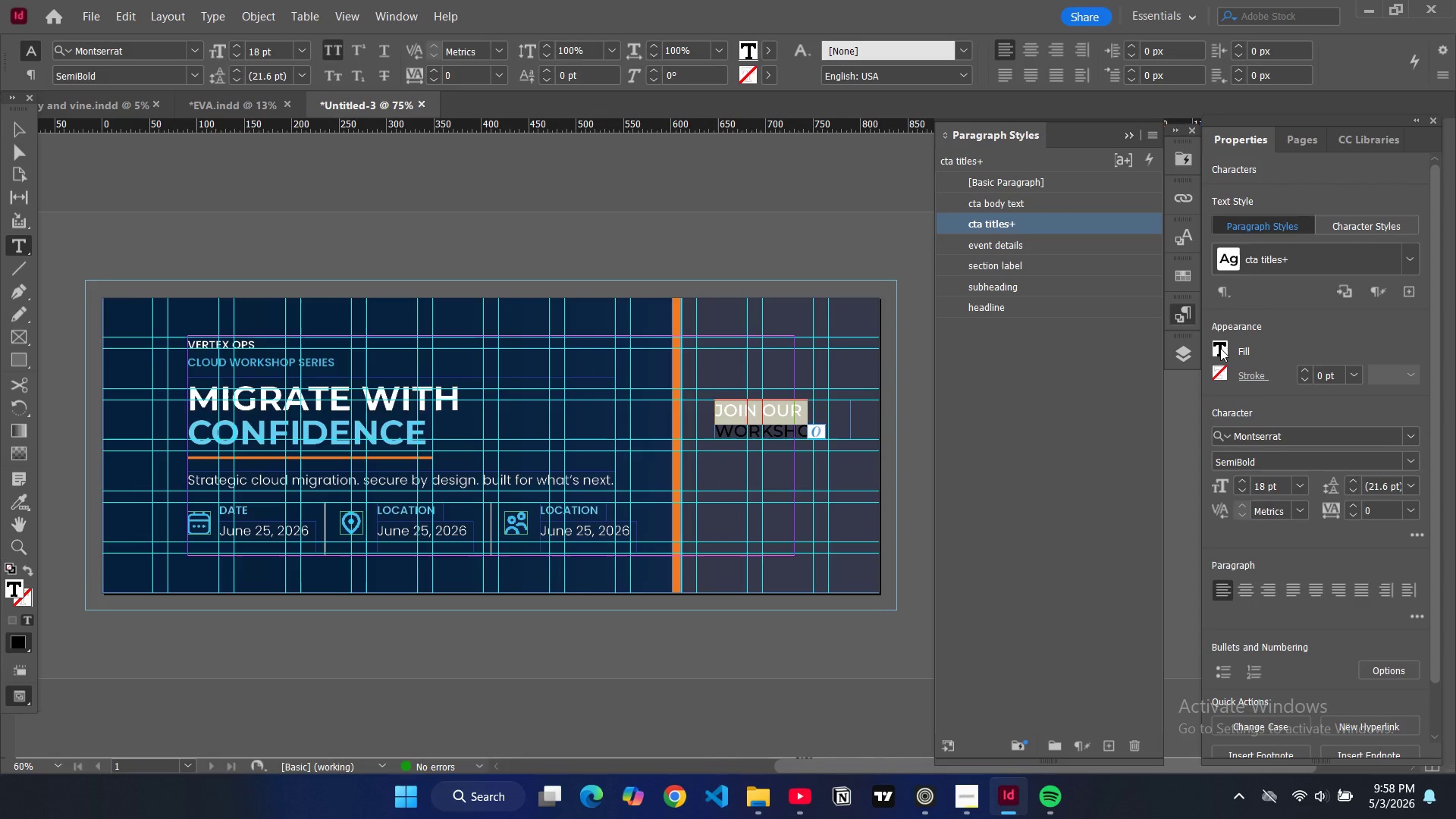 
double_click([1220, 348])
 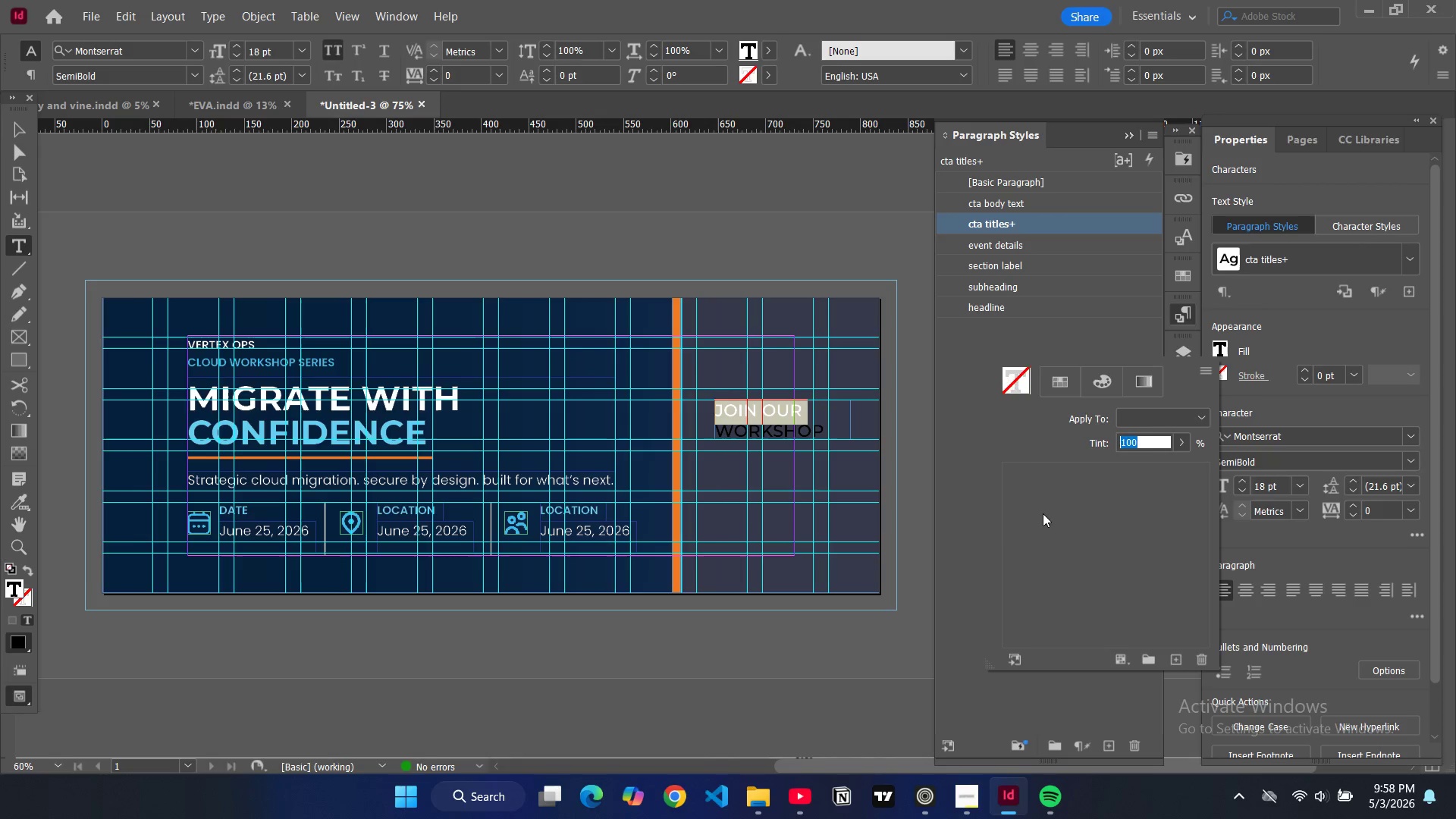 
scroll: coordinate [1051, 545], scroll_direction: down, amount: 6.0
 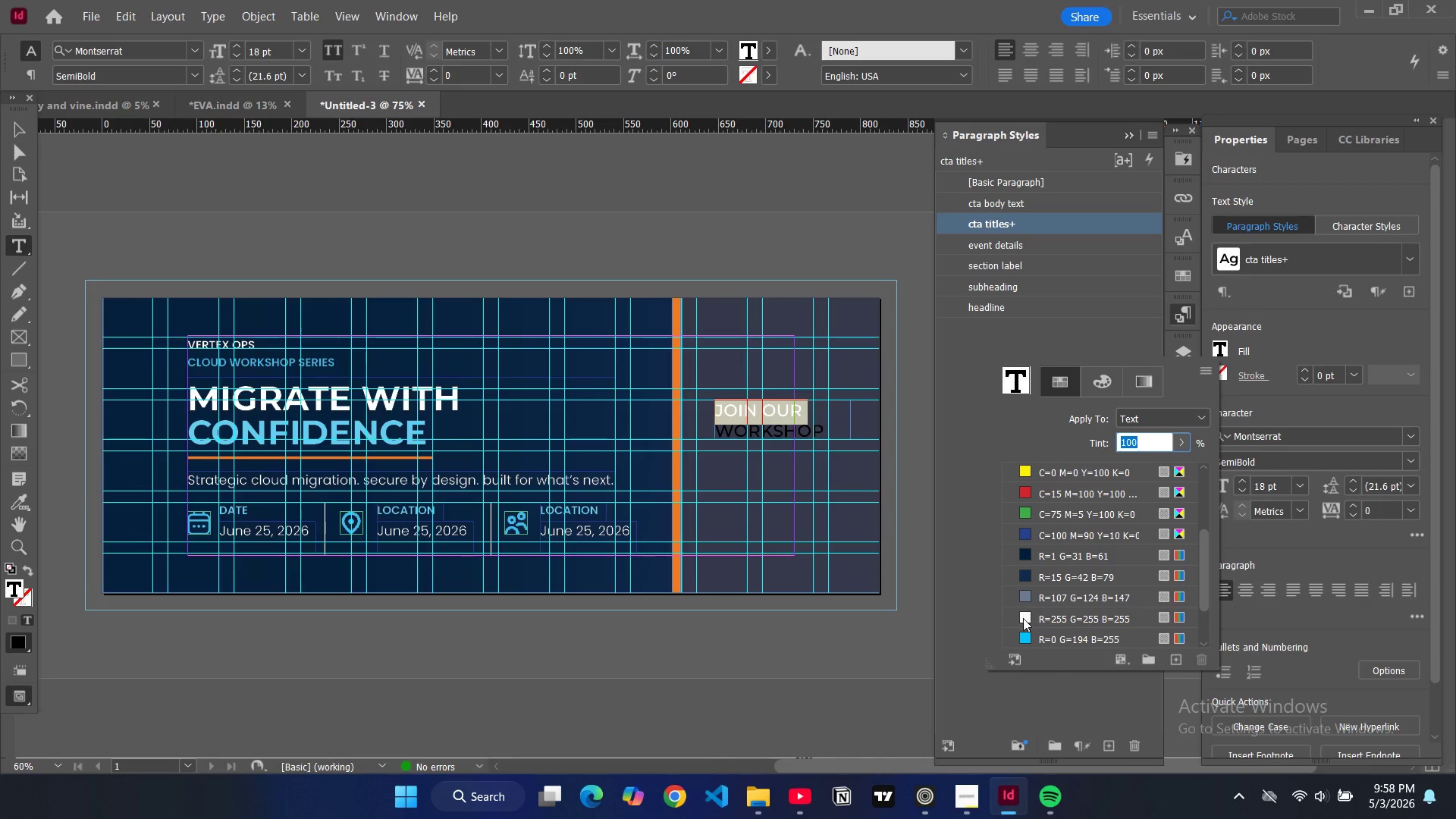 
left_click([1023, 618])
 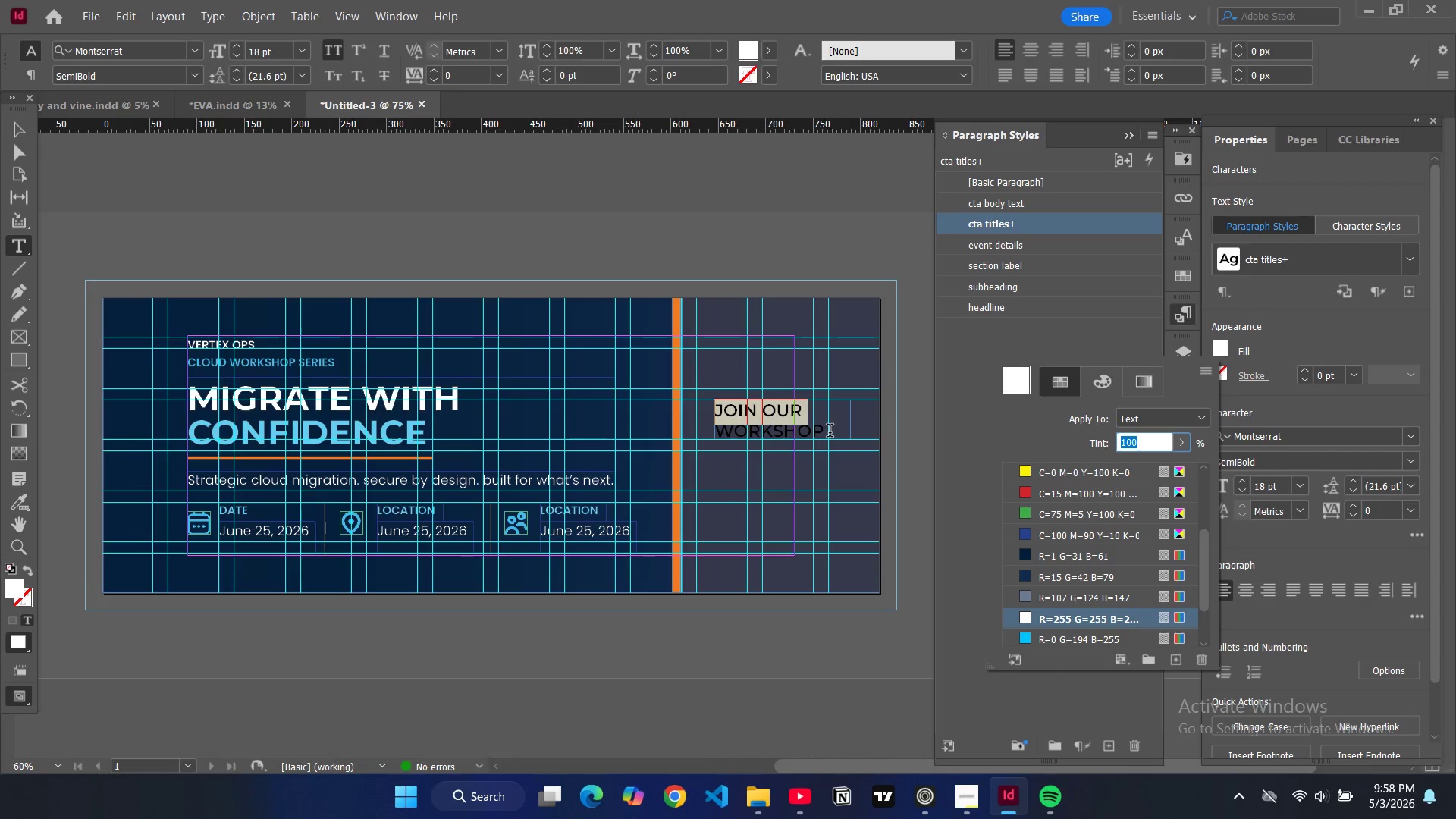 
left_click_drag(start_coordinate=[822, 431], to_coordinate=[777, 435])
 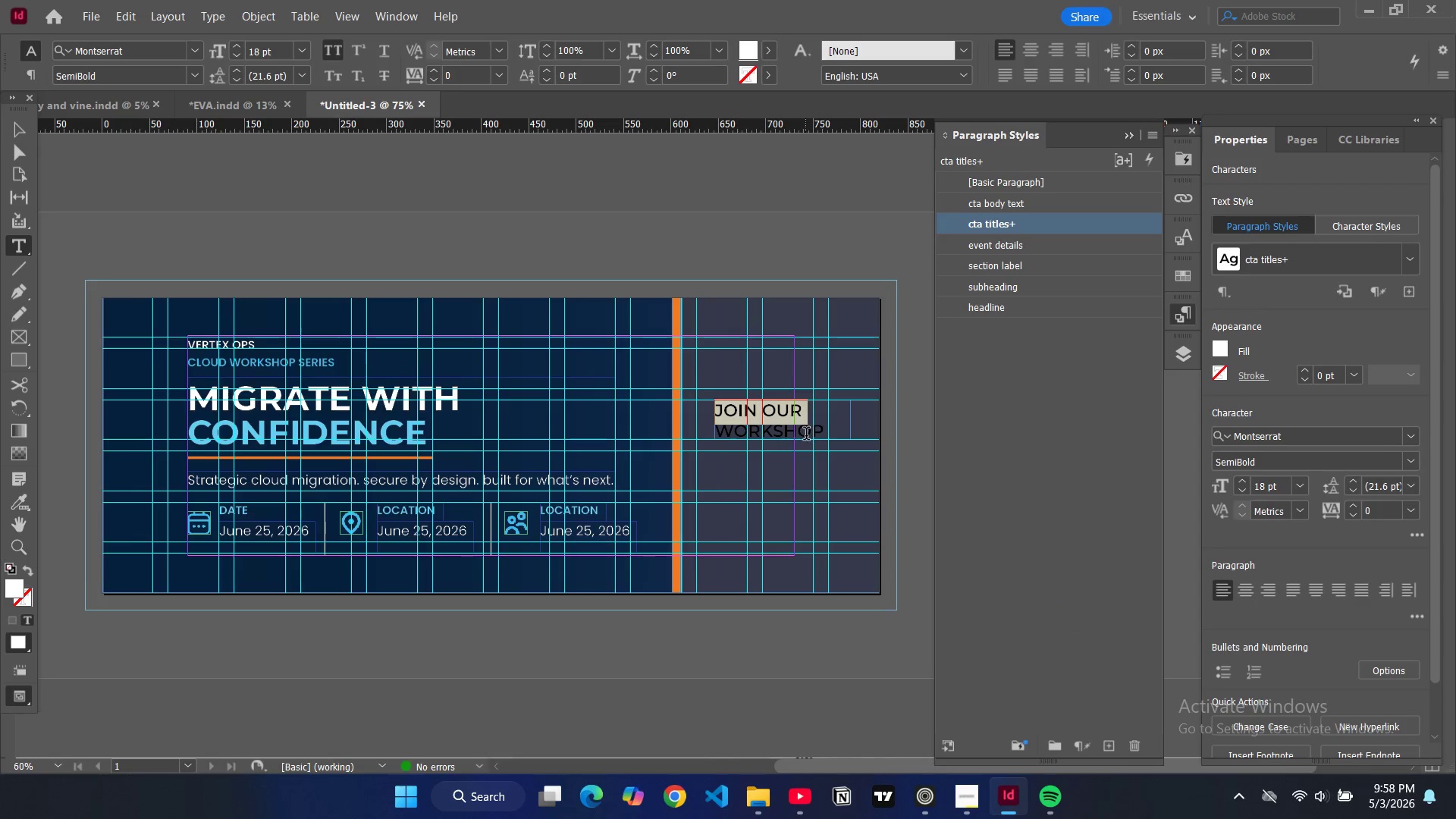 
left_click([806, 435])
 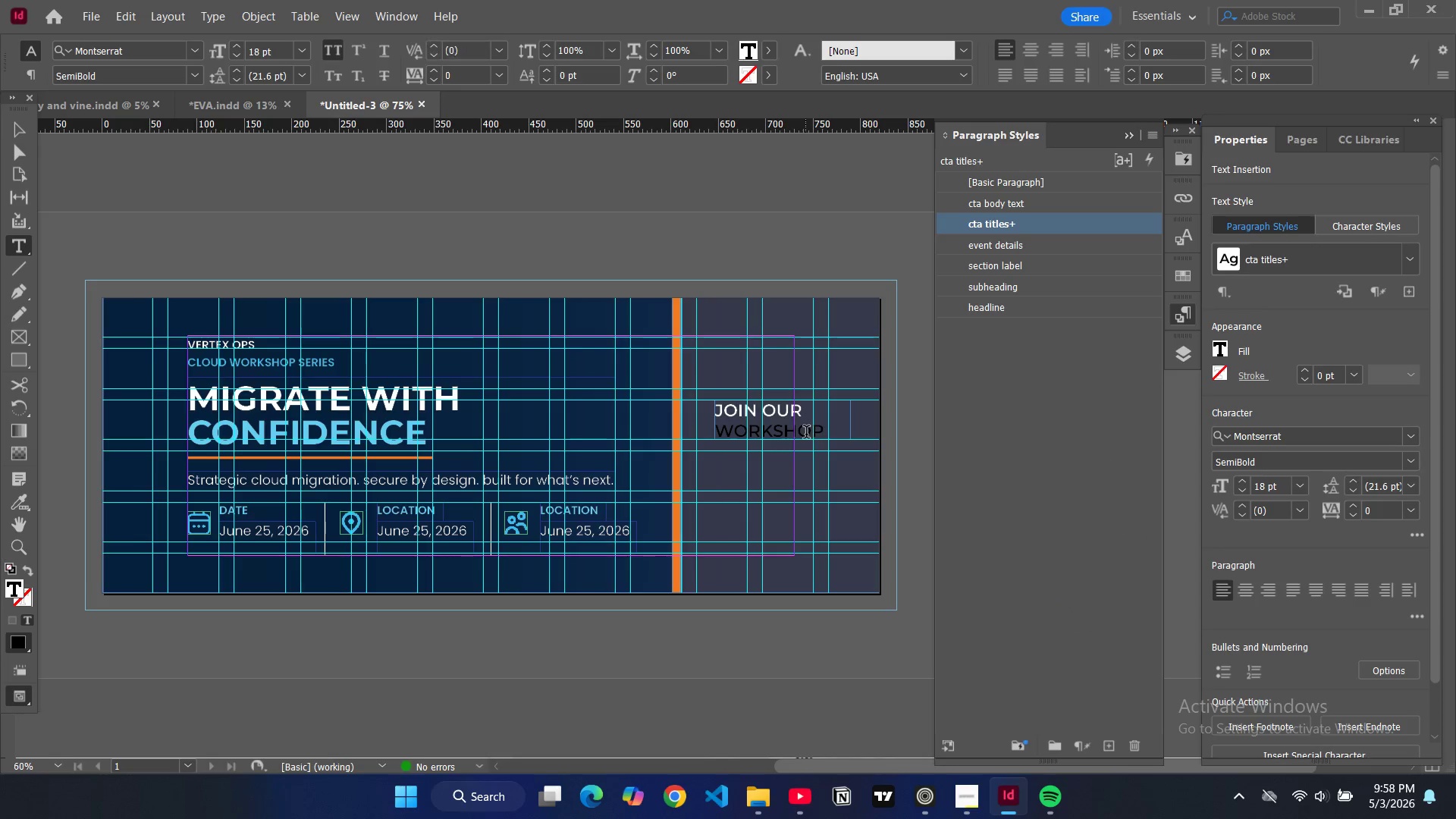 
double_click([806, 434])
 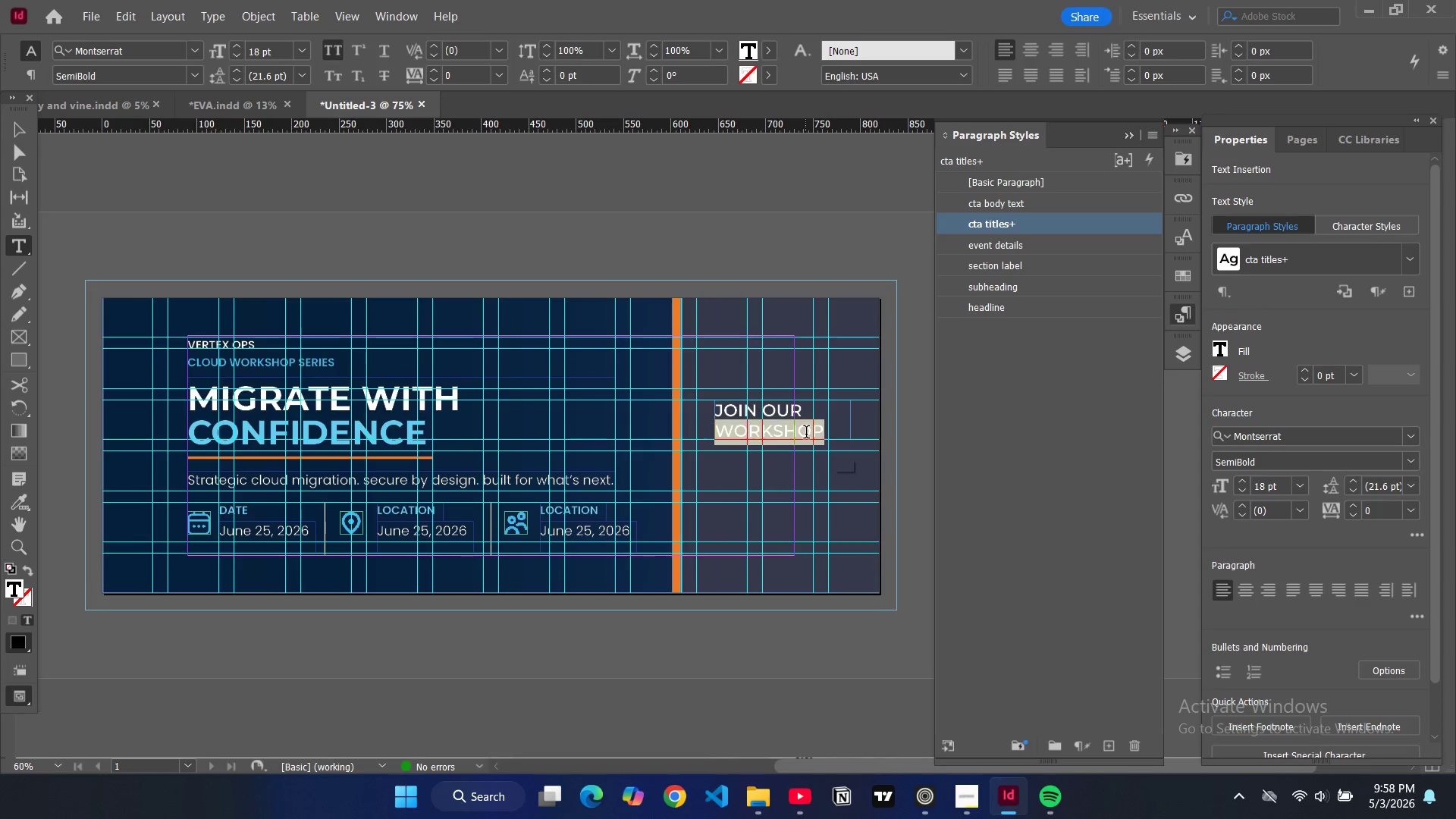 
triple_click([806, 434])
 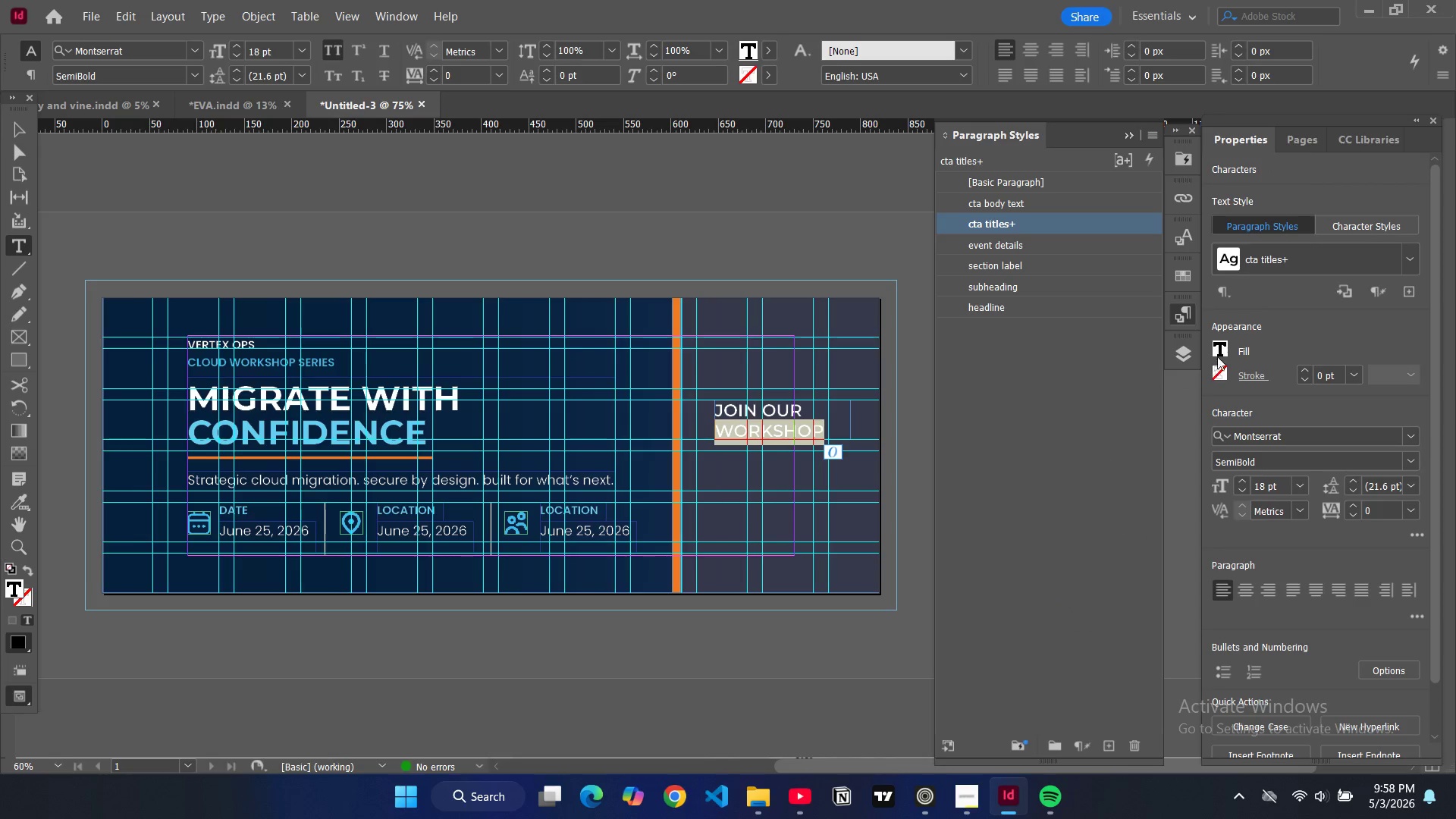 
left_click([1222, 347])
 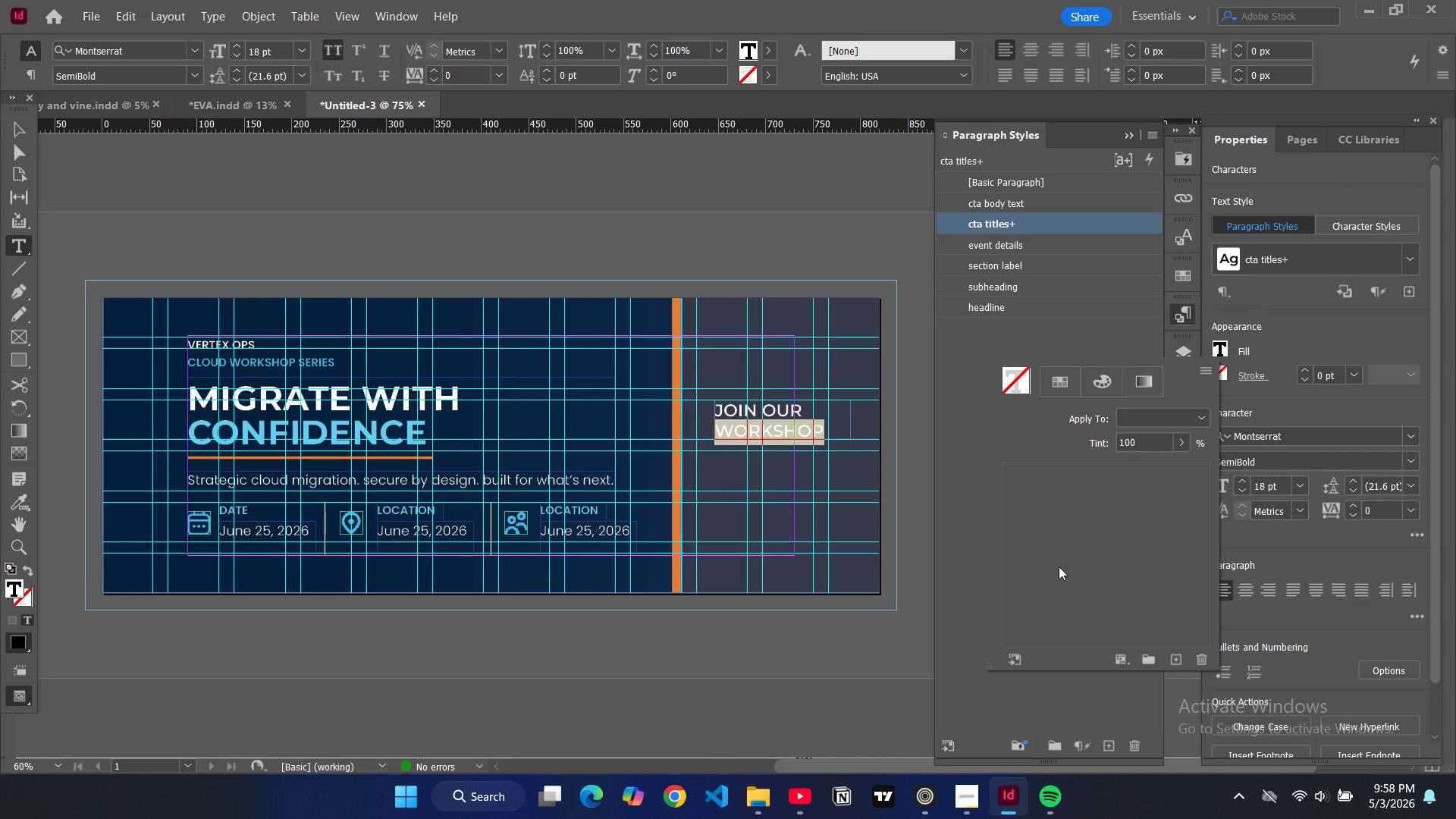 
scroll: coordinate [1031, 611], scroll_direction: down, amount: 11.0
 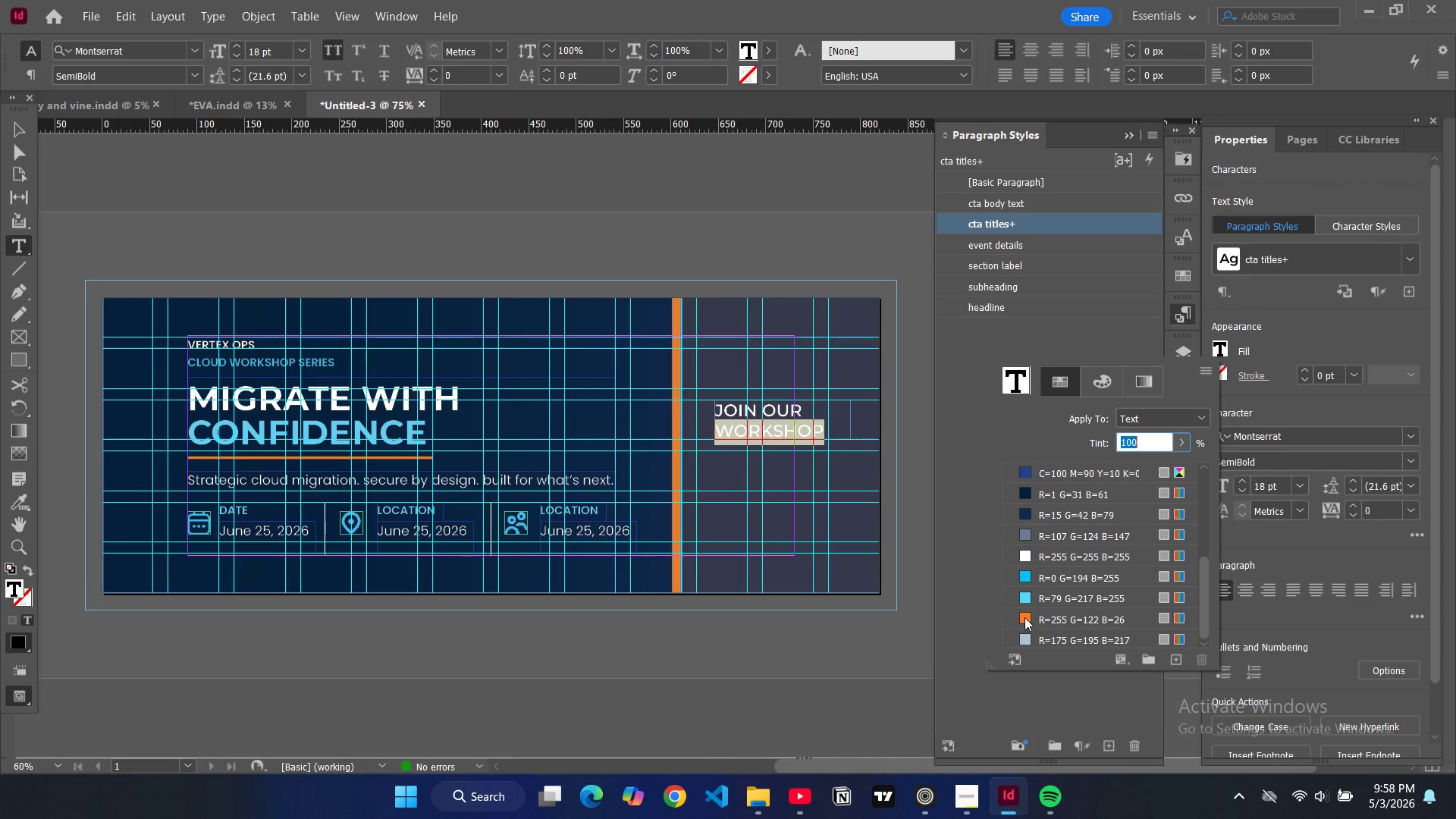 
left_click([1025, 617])
 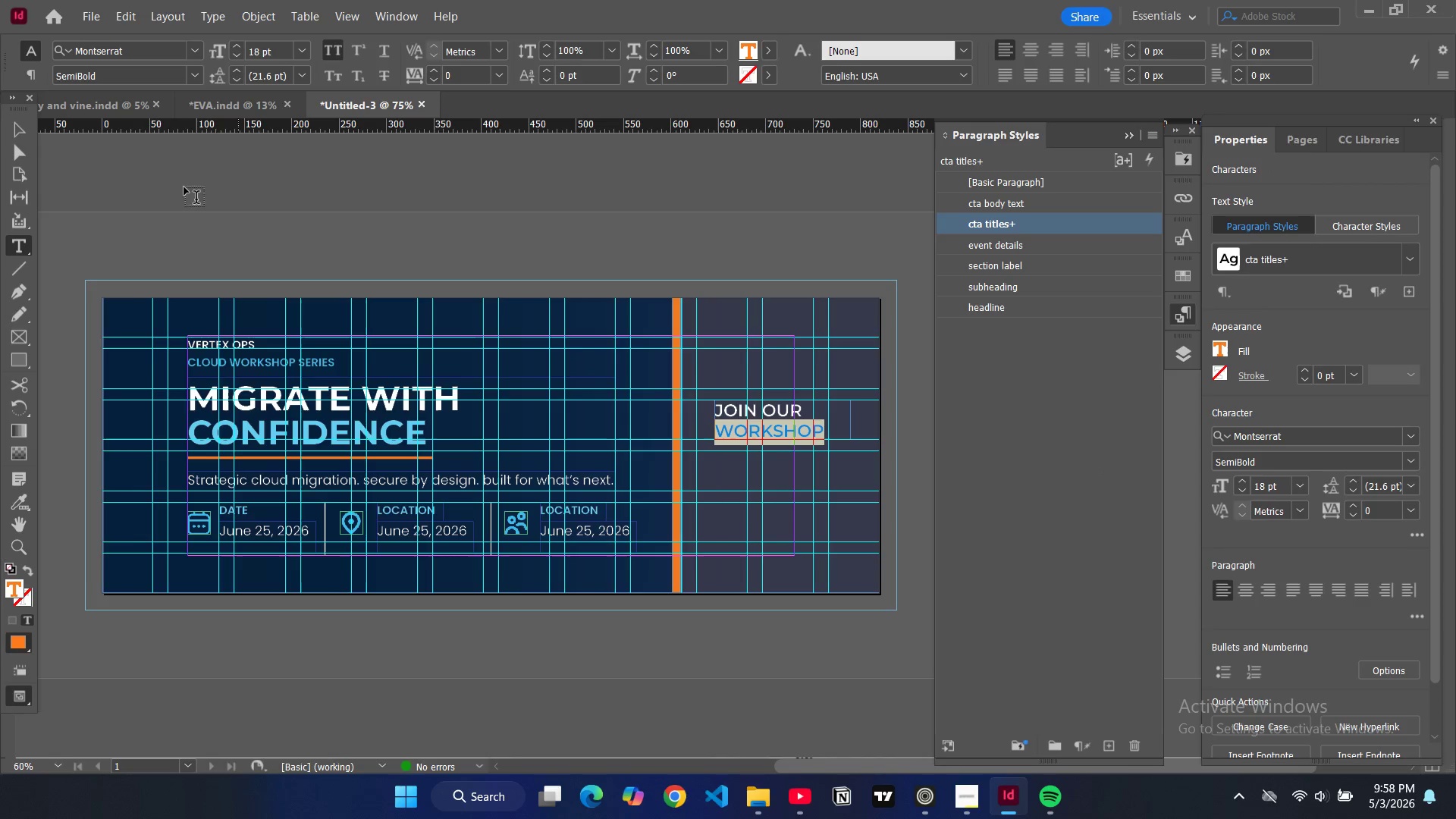 
left_click([20, 133])
 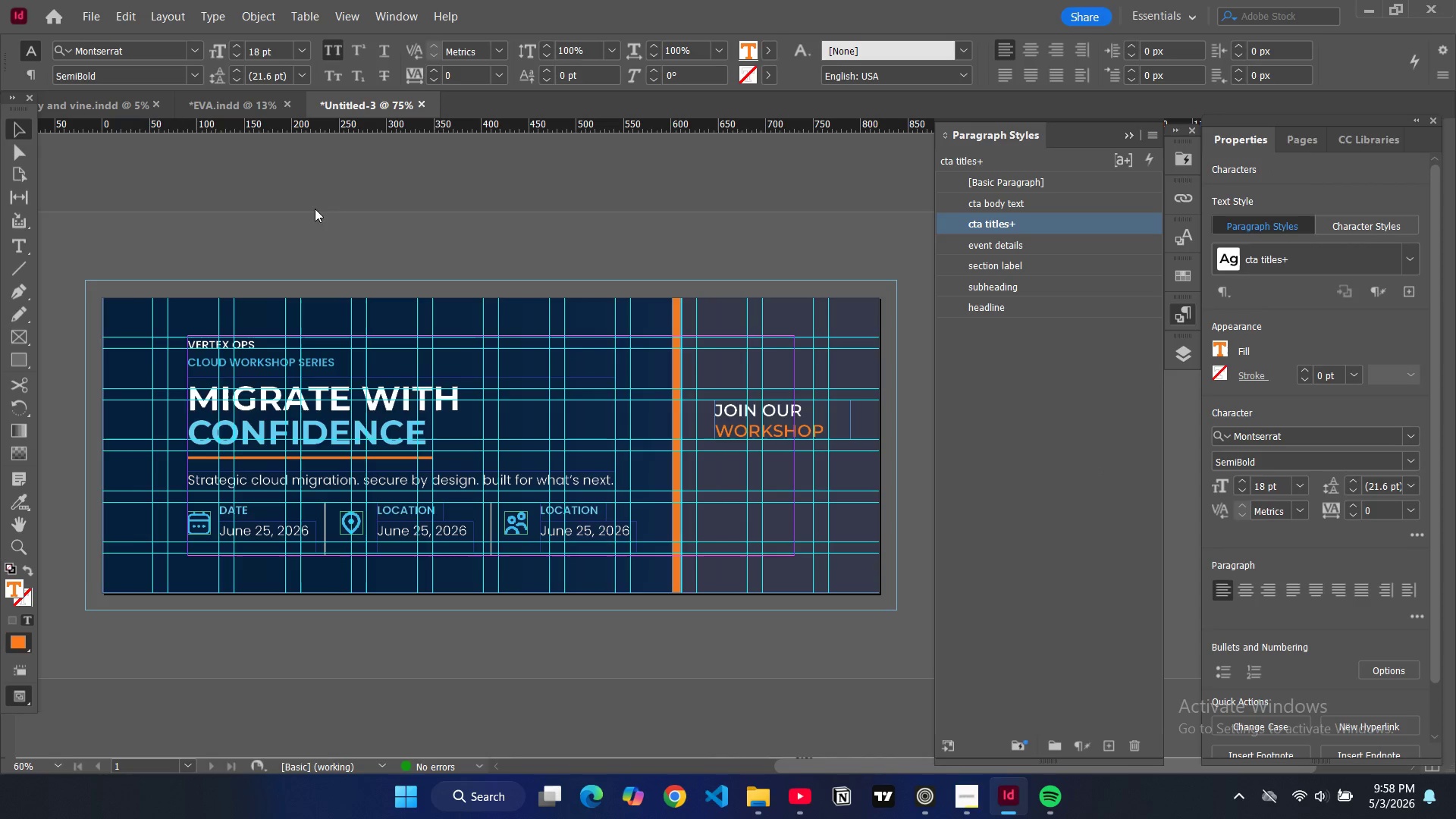 
double_click([352, 212])
 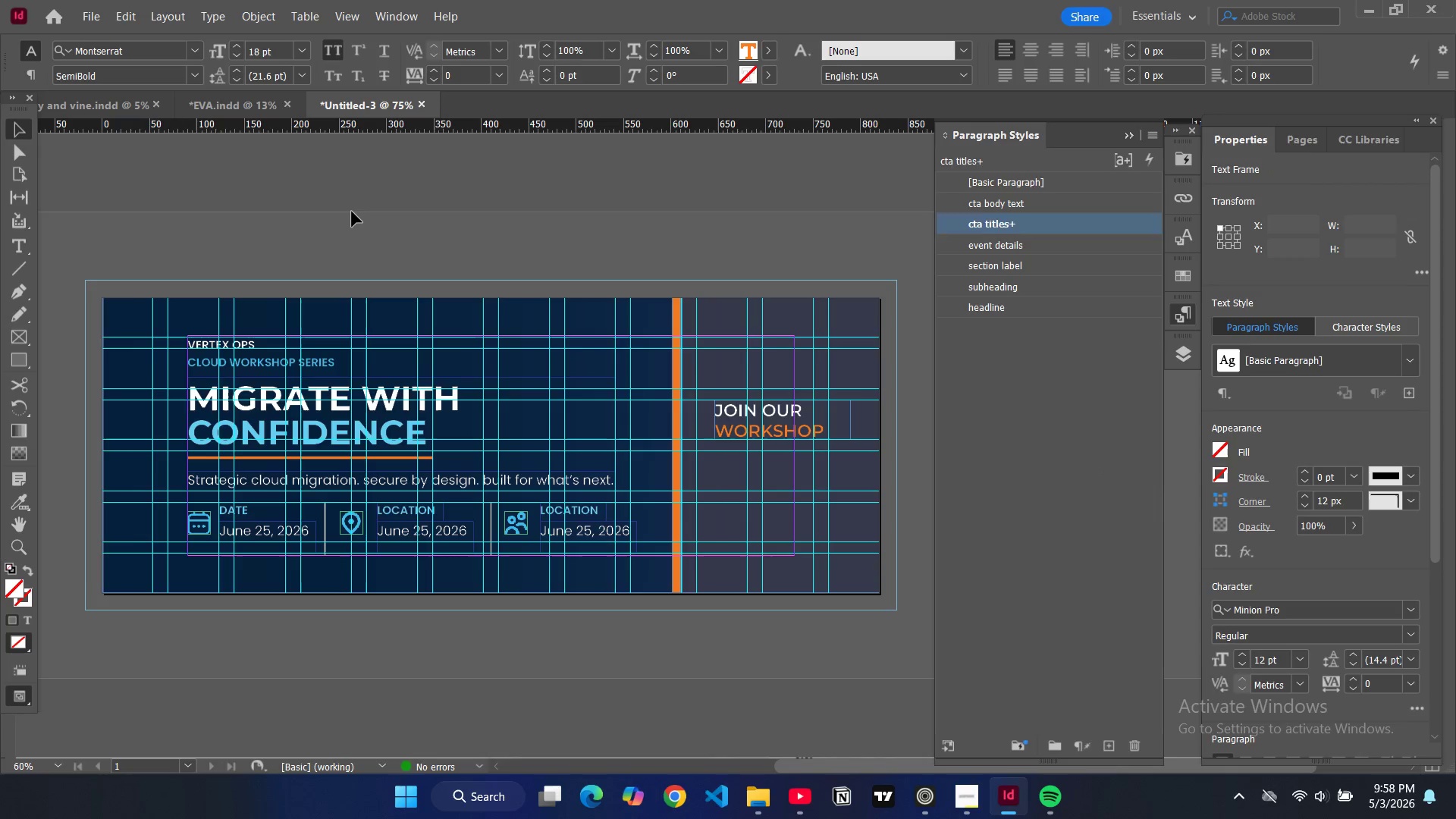 
key(W)
 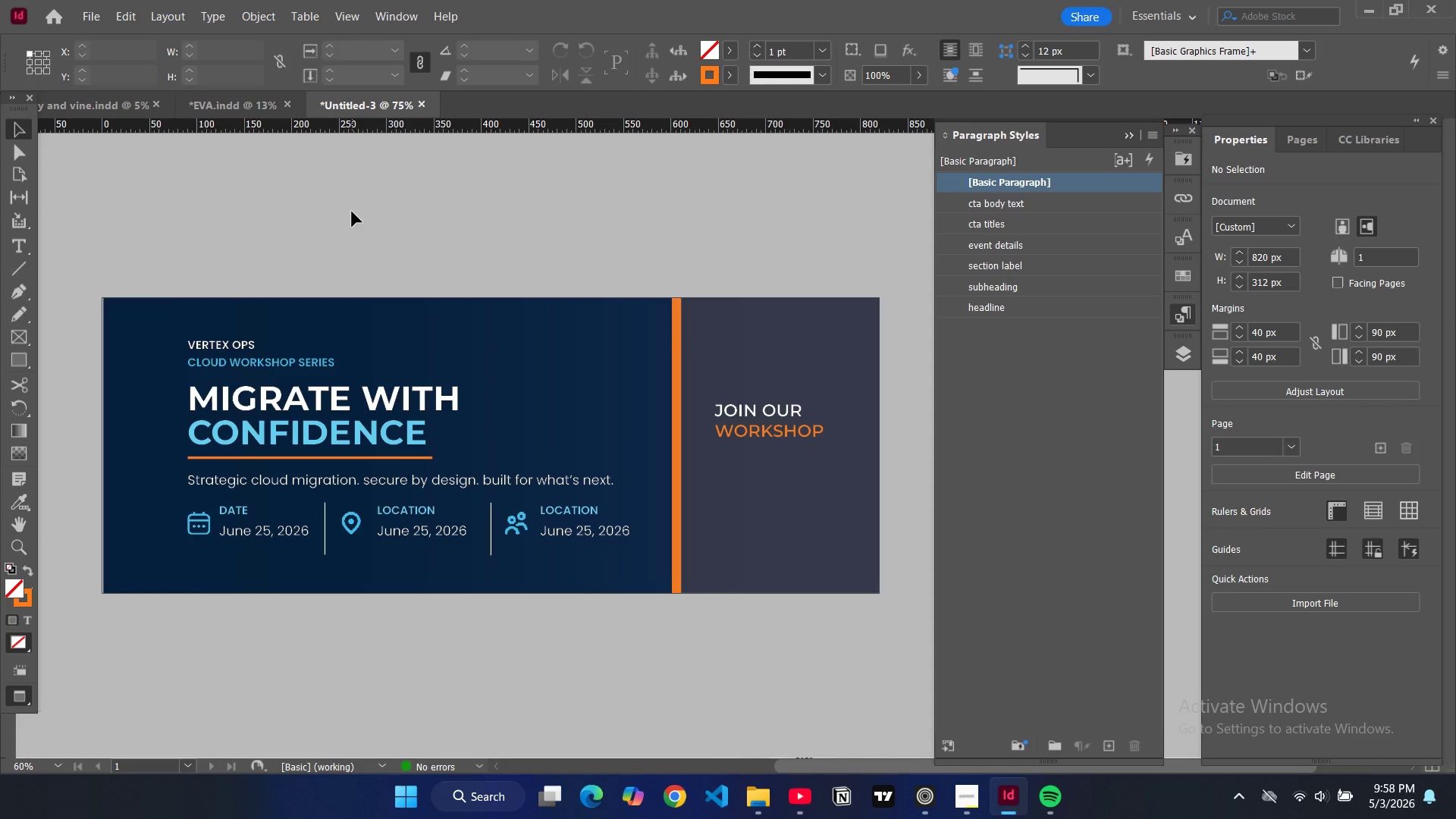 
key(W)
 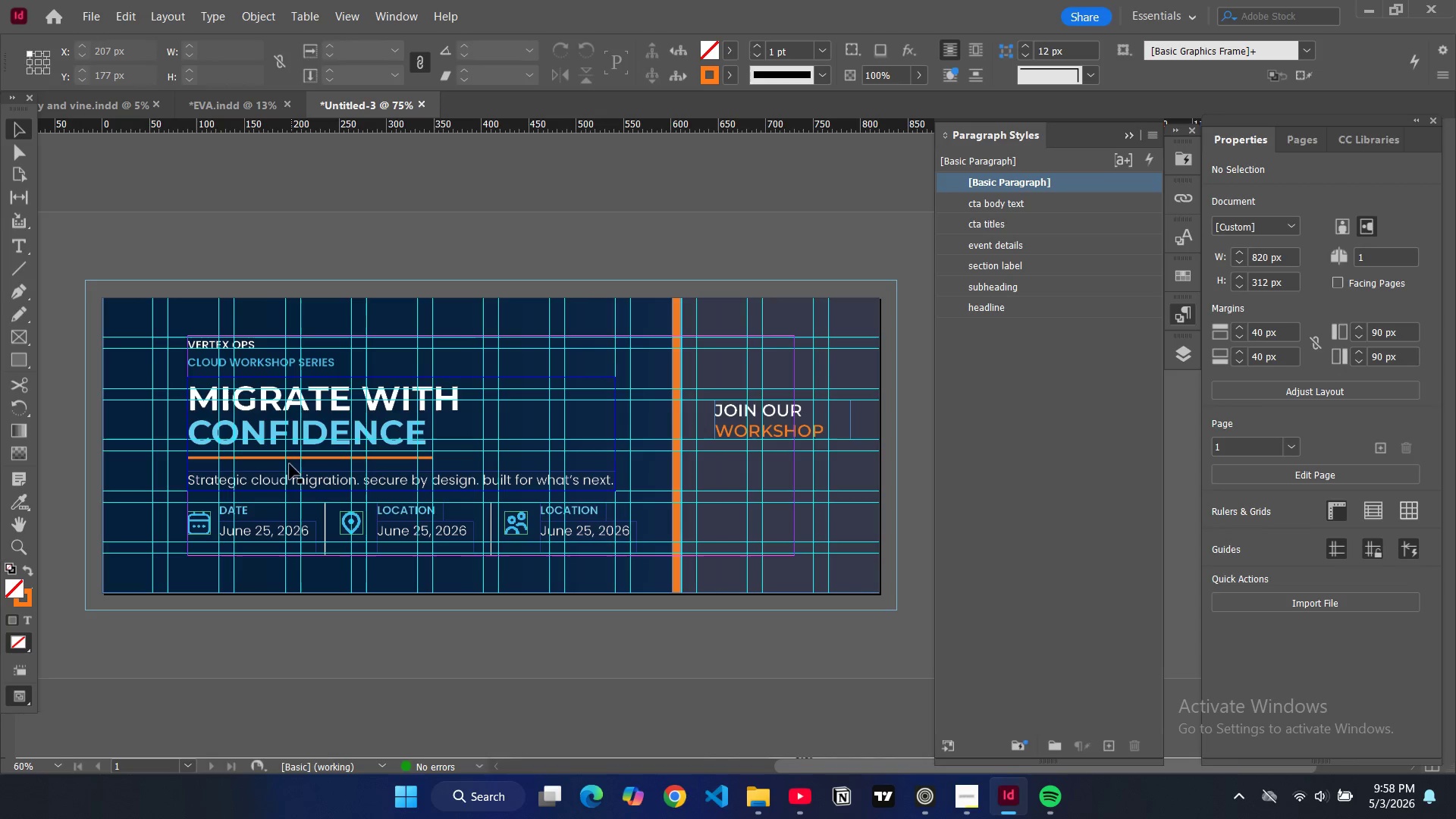 
double_click([273, 458])
 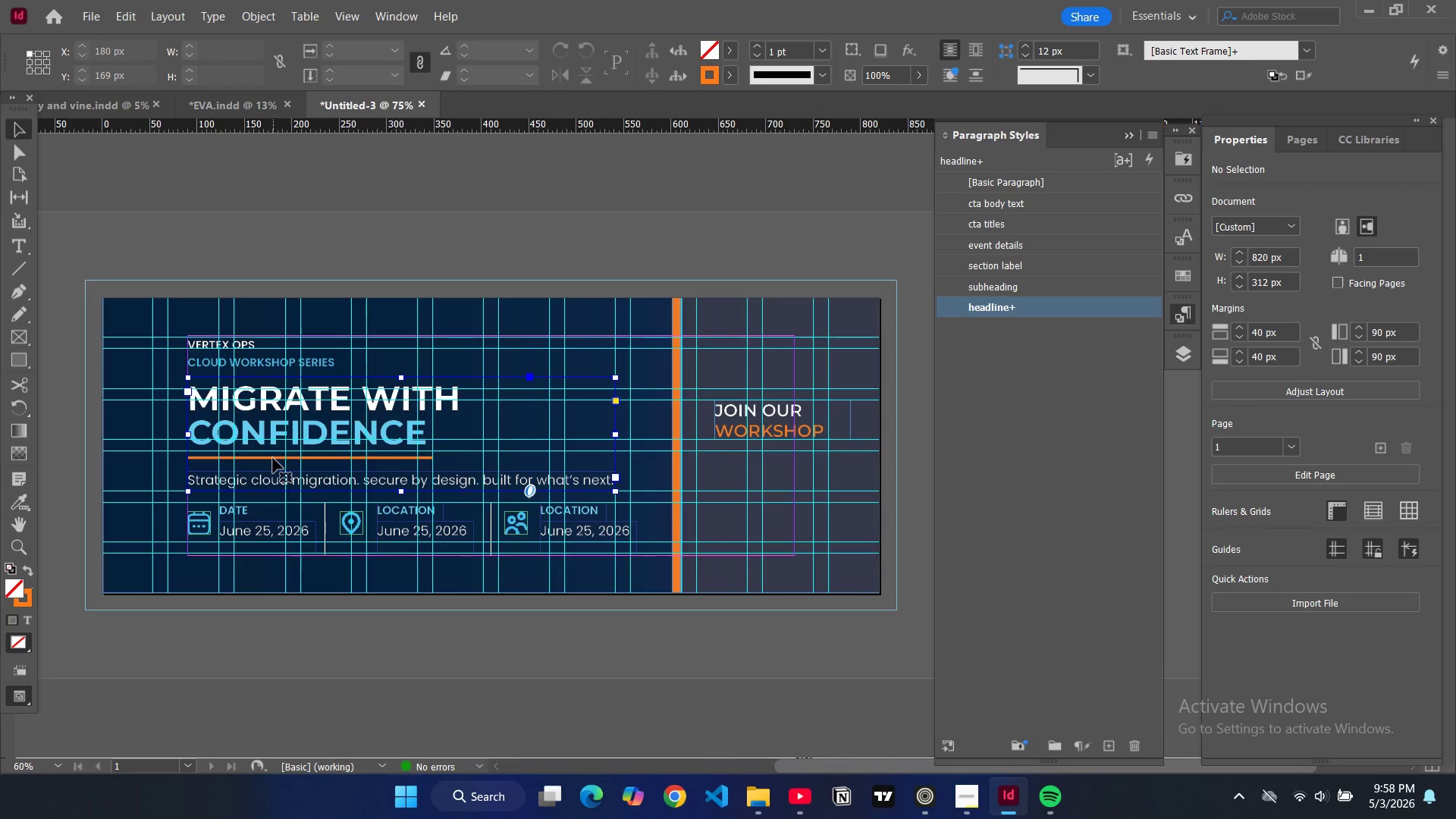 
triple_click([273, 458])
 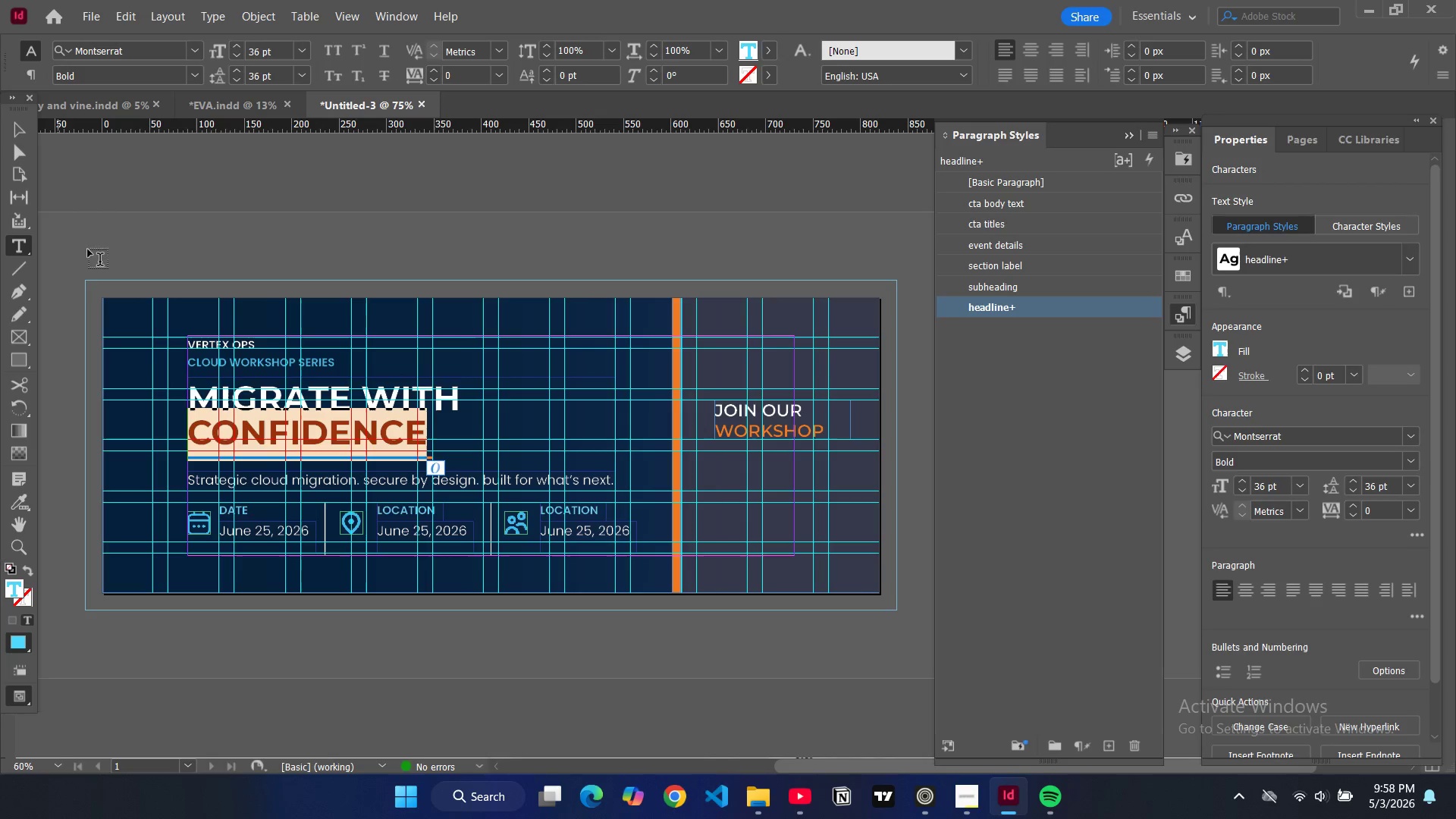 
left_click([18, 130])
 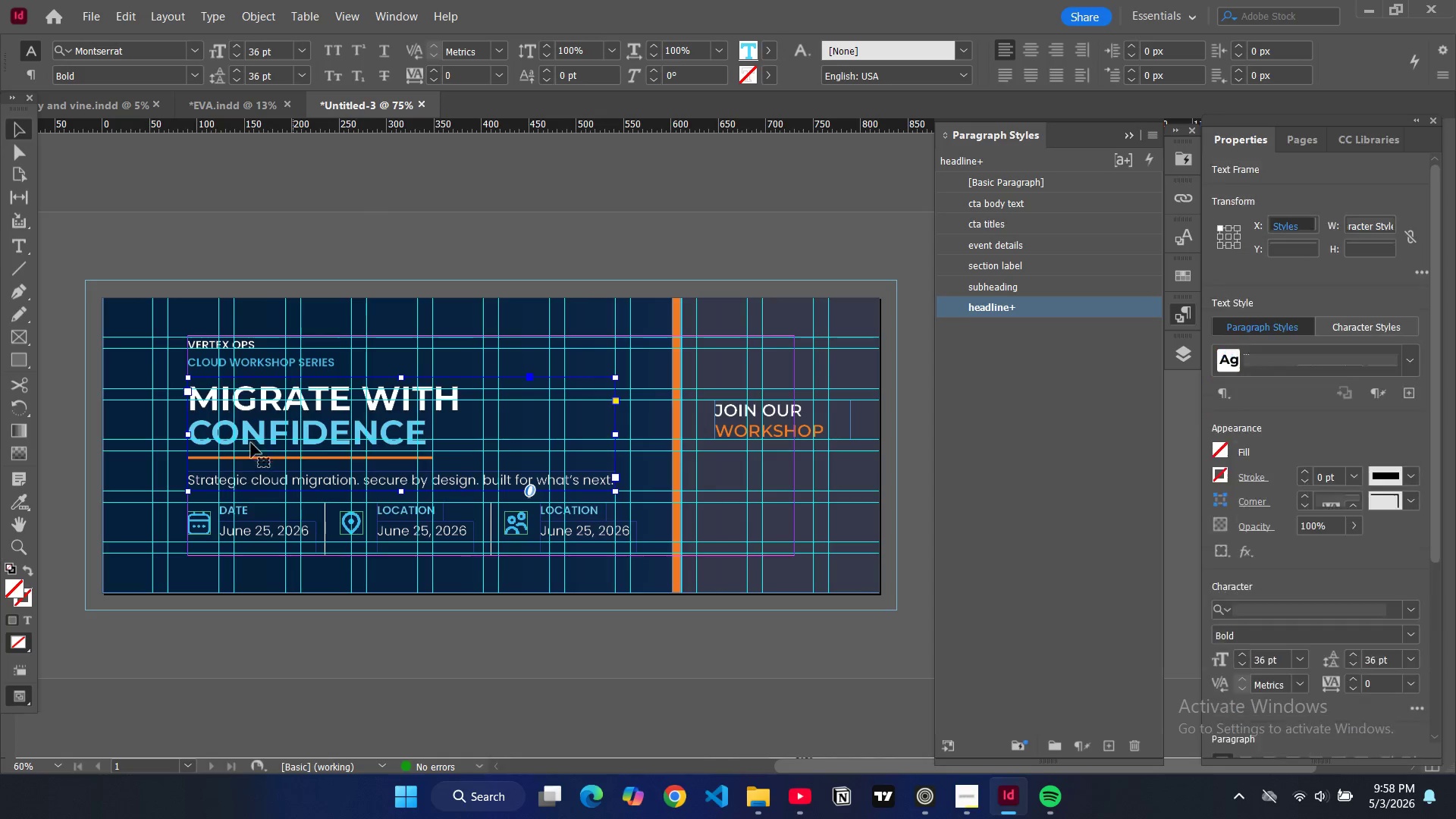 
key(W)
 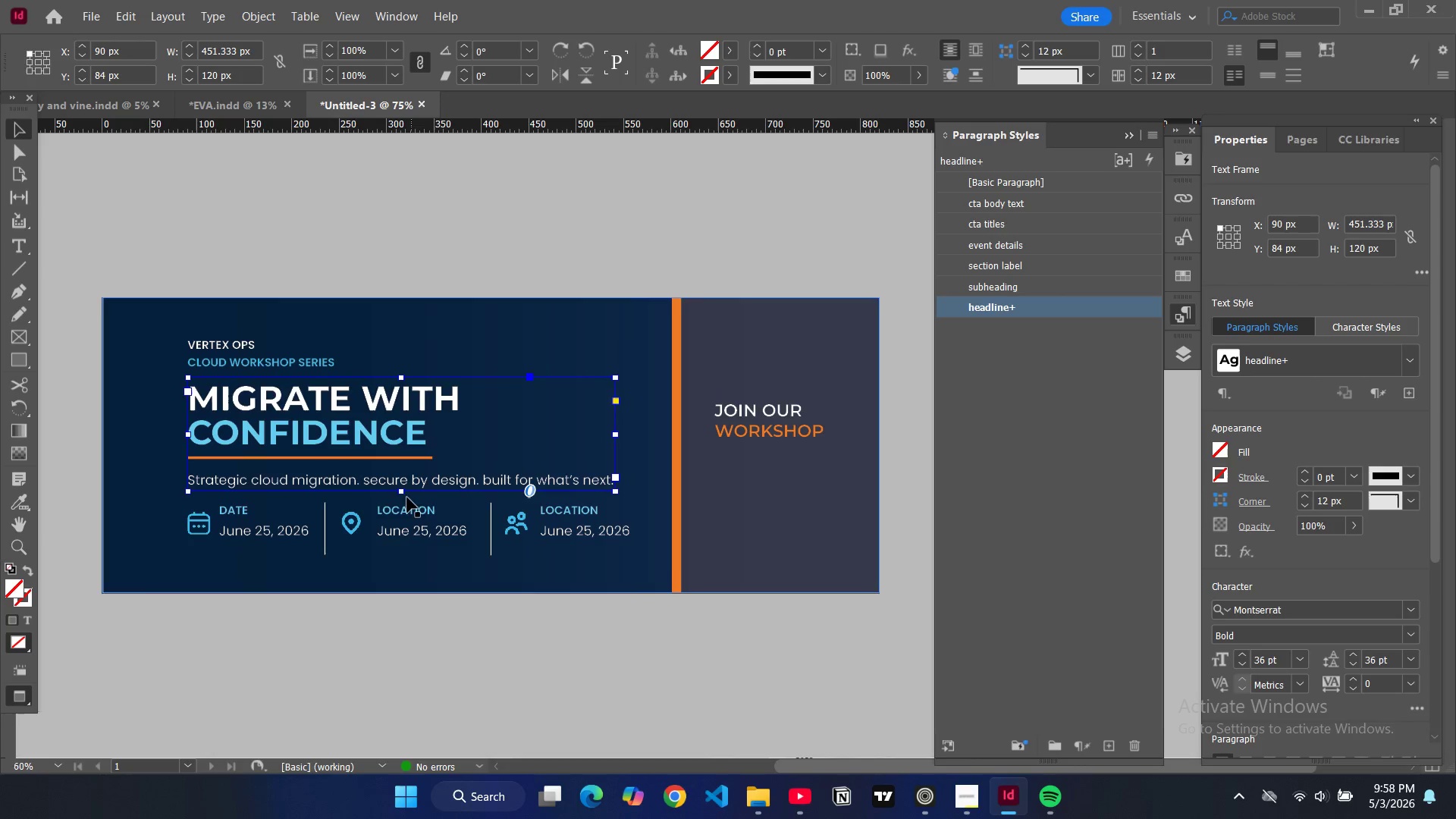 
left_click_drag(start_coordinate=[402, 494], to_coordinate=[407, 448])
 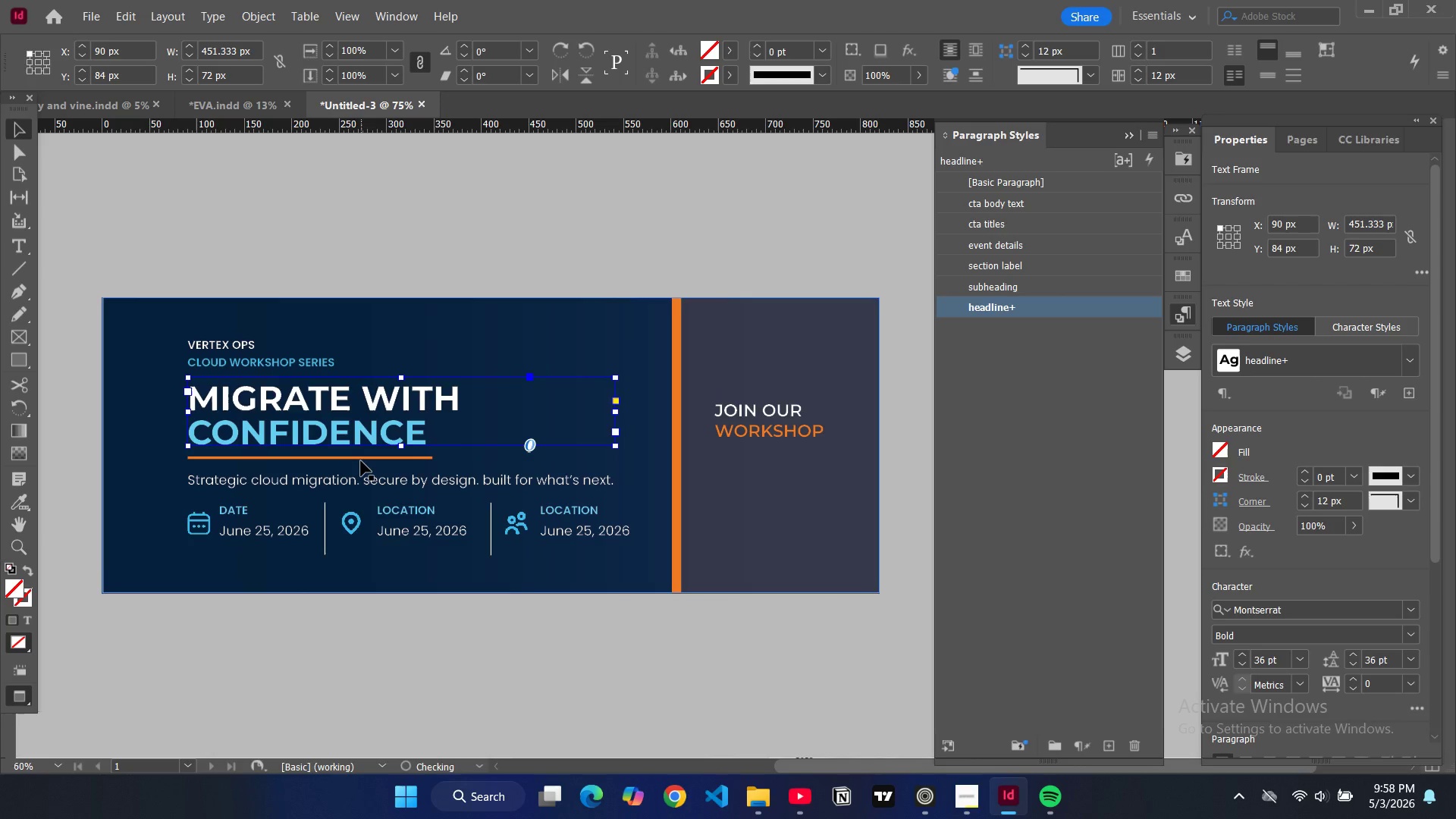 
left_click([361, 461])
 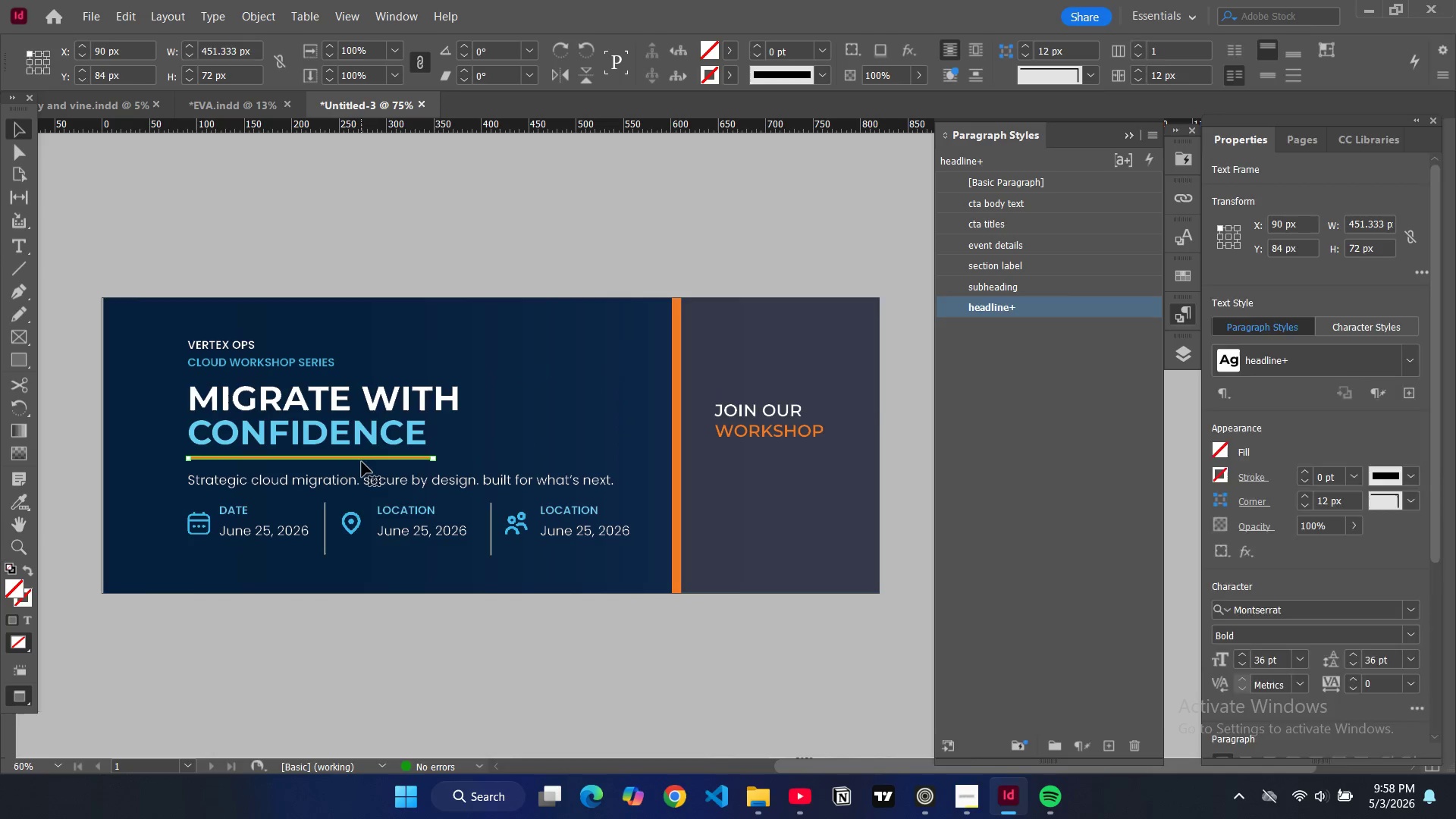 
key(Control+C)
 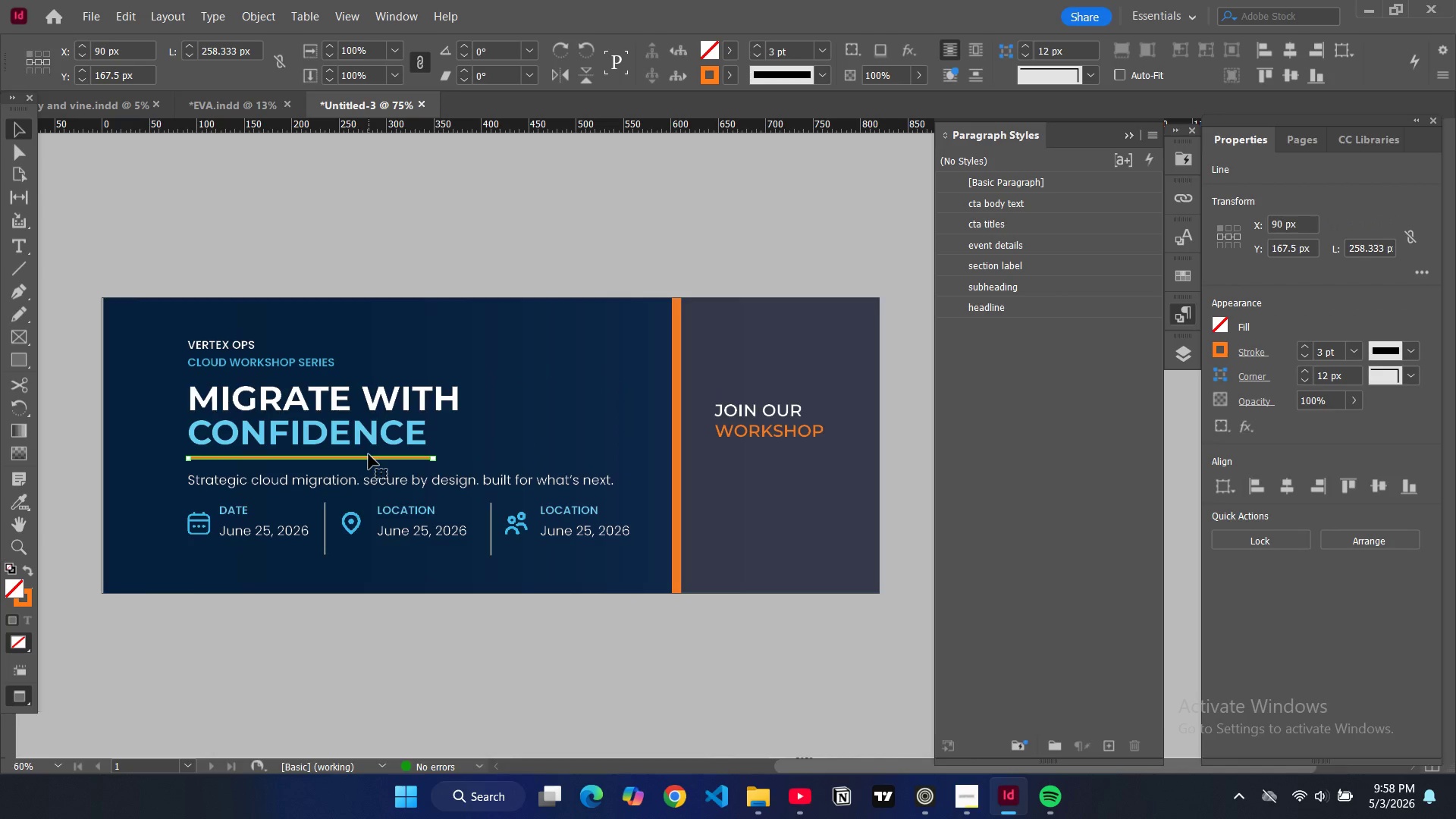 
key(Control+V)
 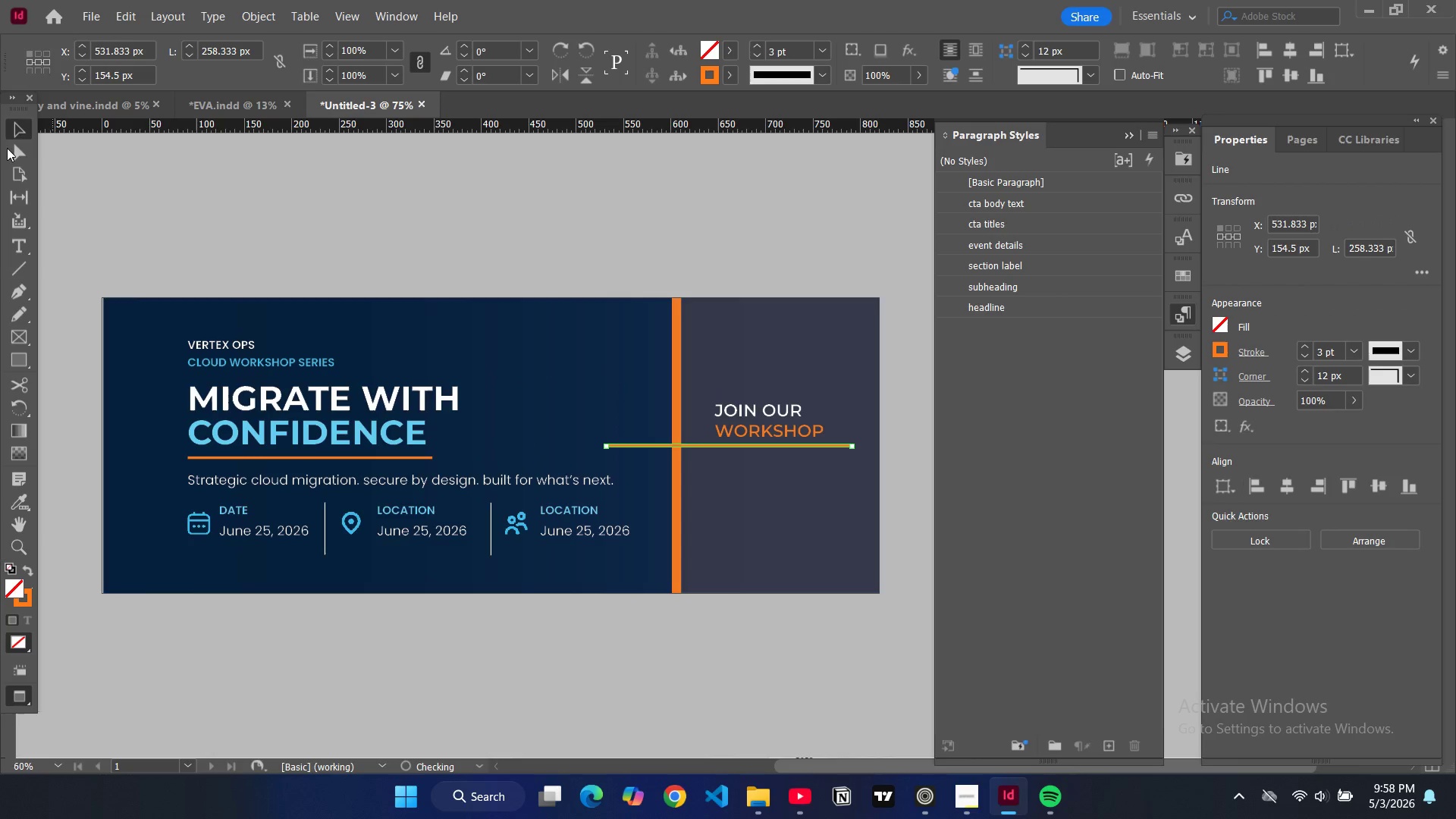 
mouse_move([19, 162])
 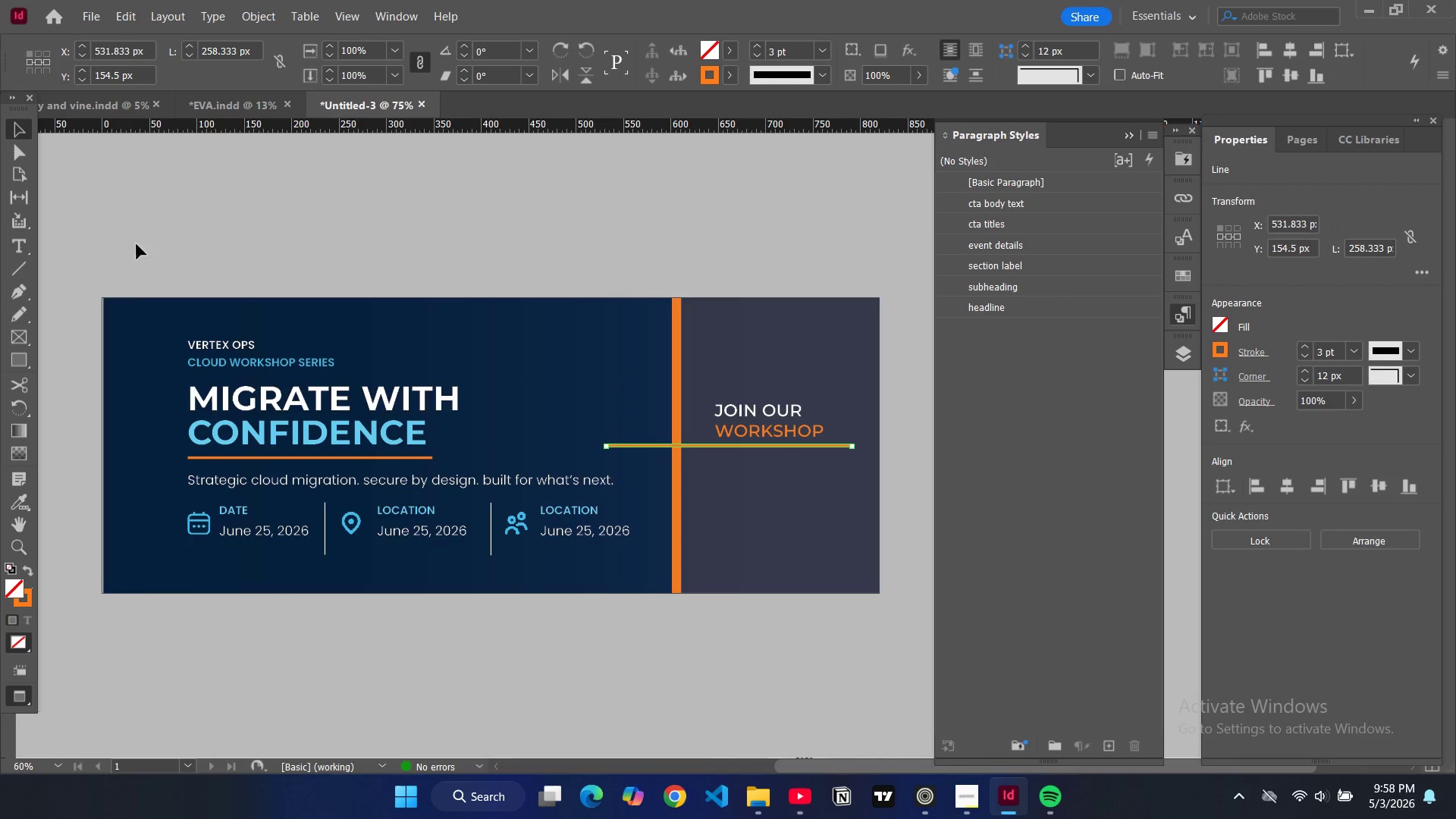 
key(W)
 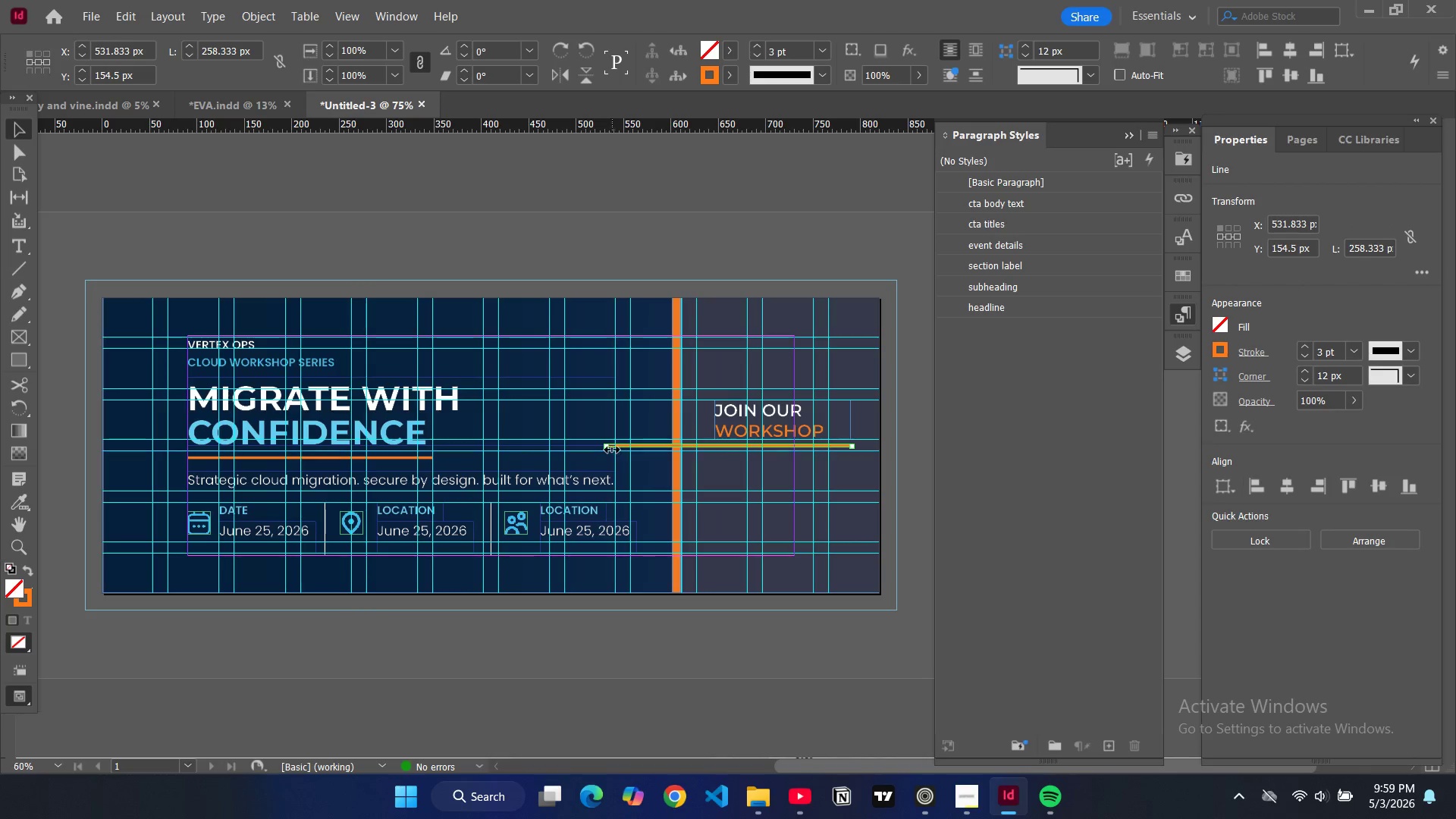 
left_click_drag(start_coordinate=[608, 448], to_coordinate=[718, 447])
 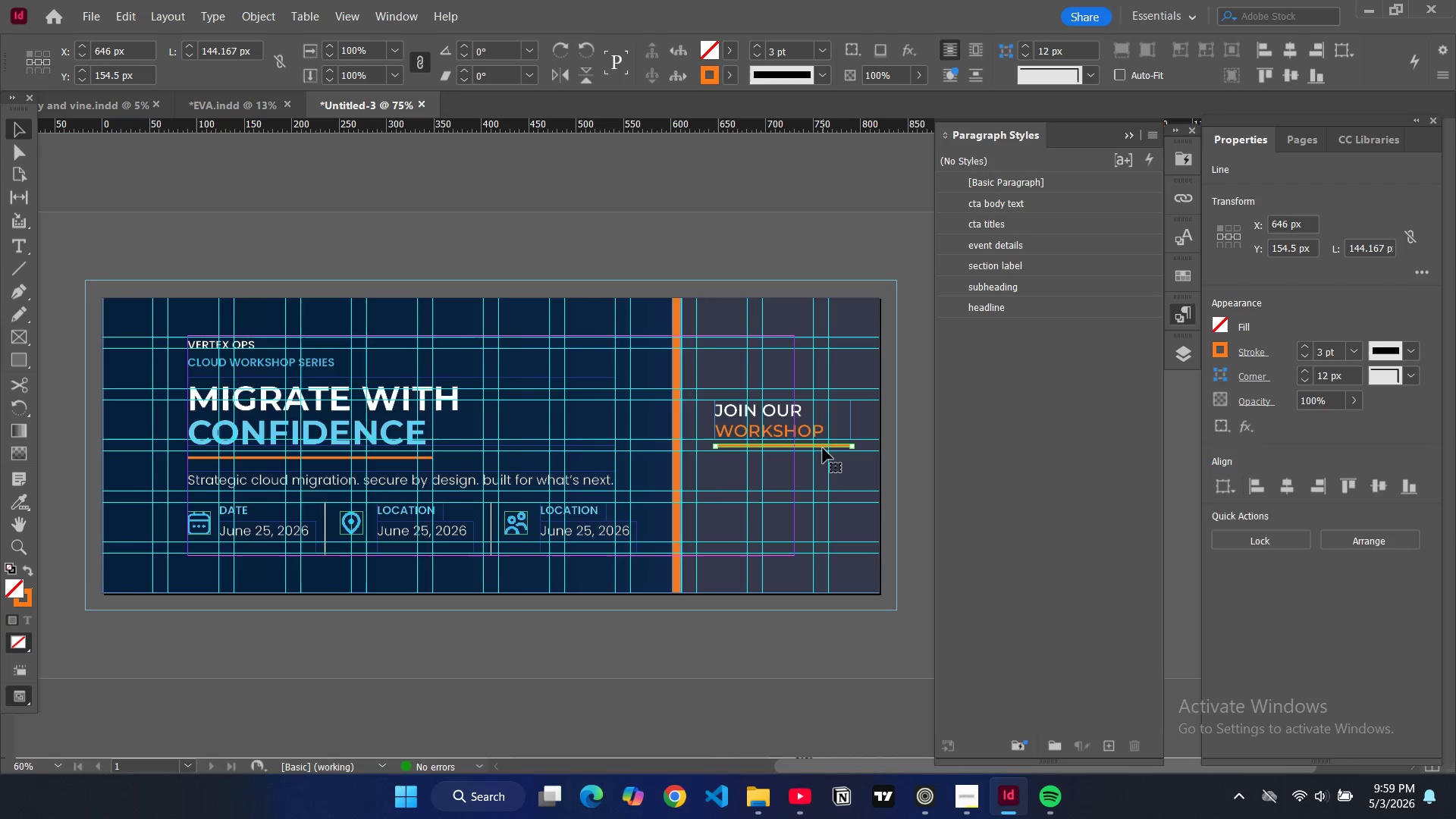 
left_click_drag(start_coordinate=[823, 447], to_coordinate=[824, 450])
 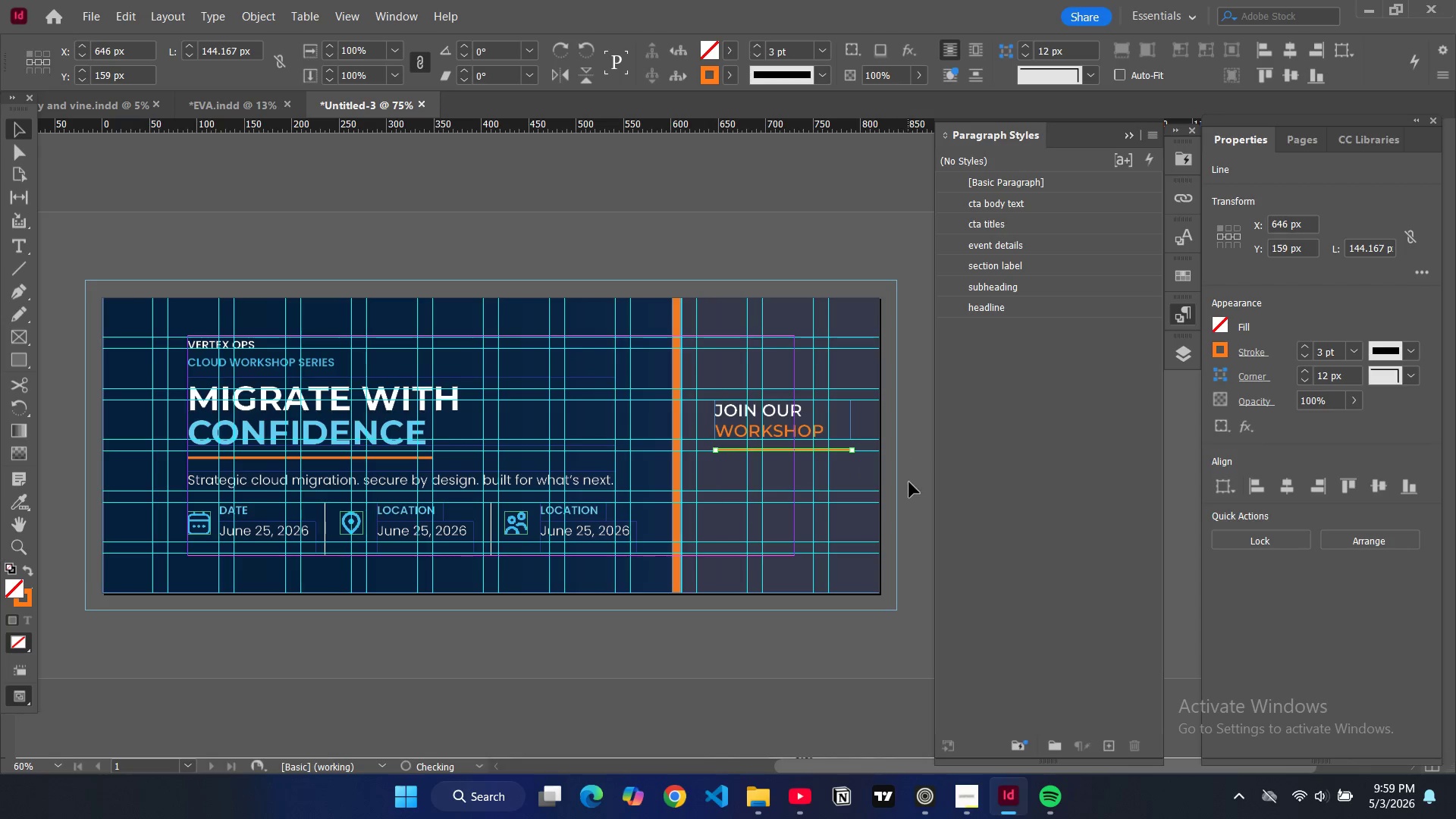 
left_click([912, 483])
 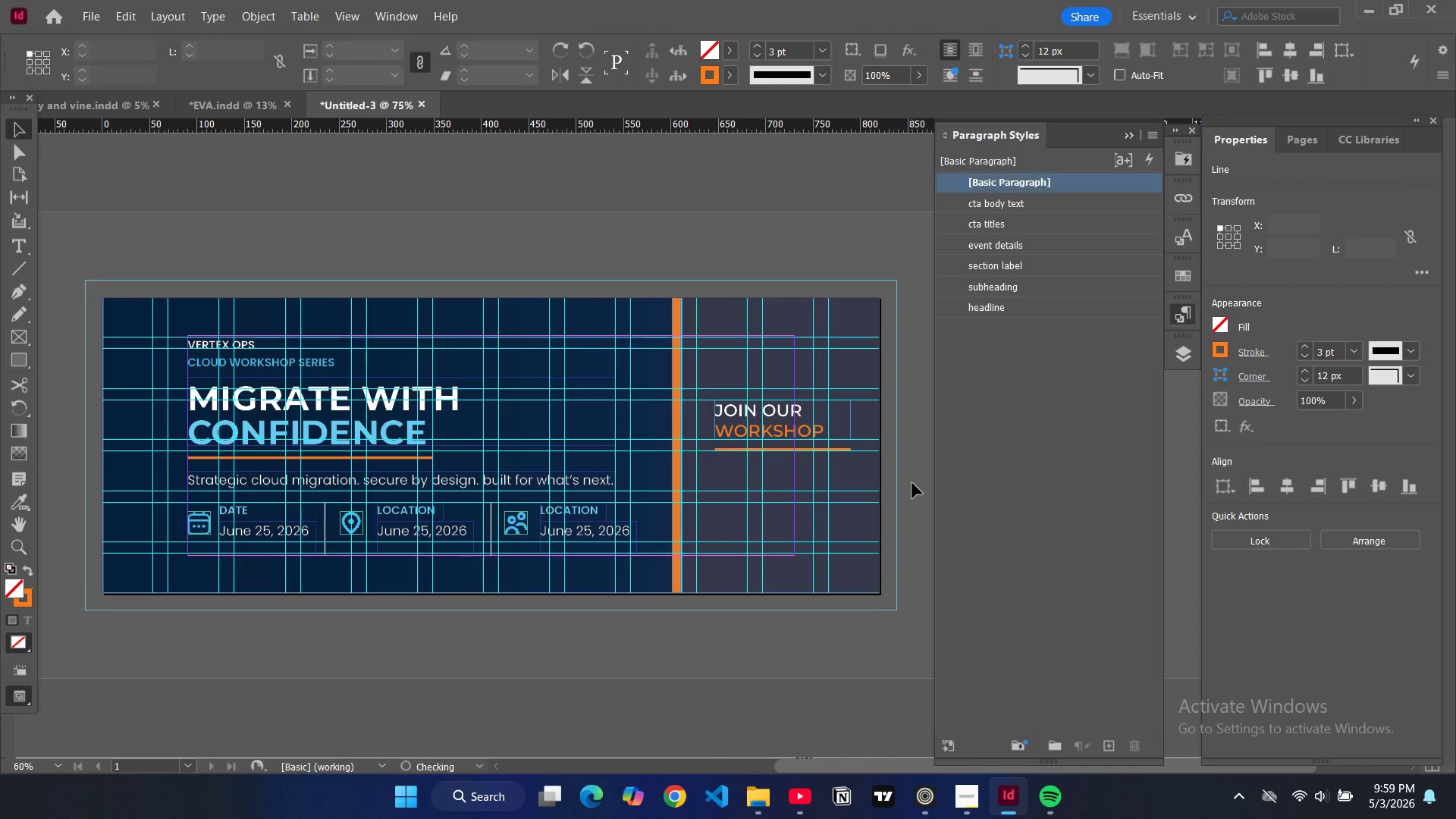 
type(ww)
 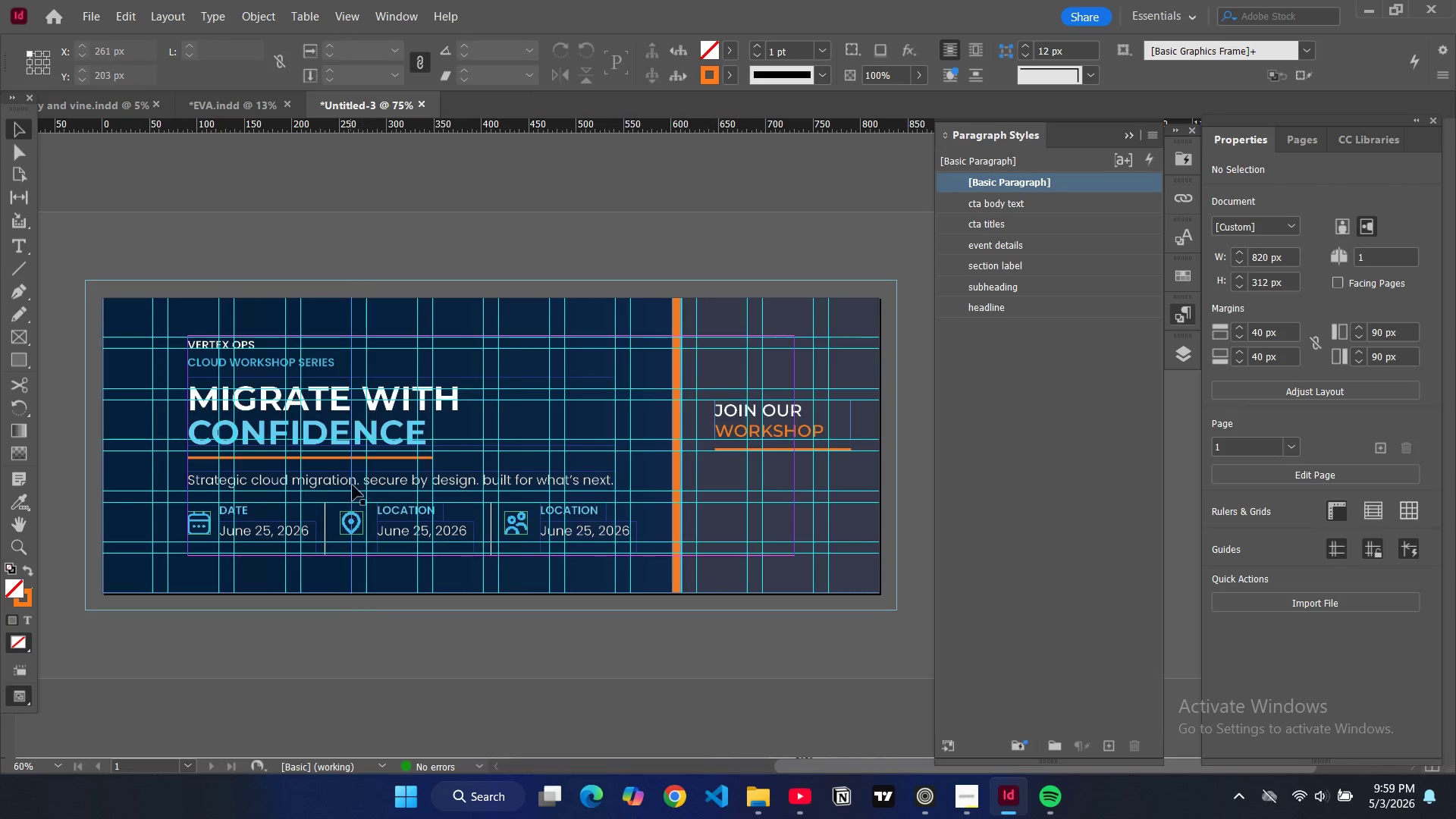 
left_click([320, 482])
 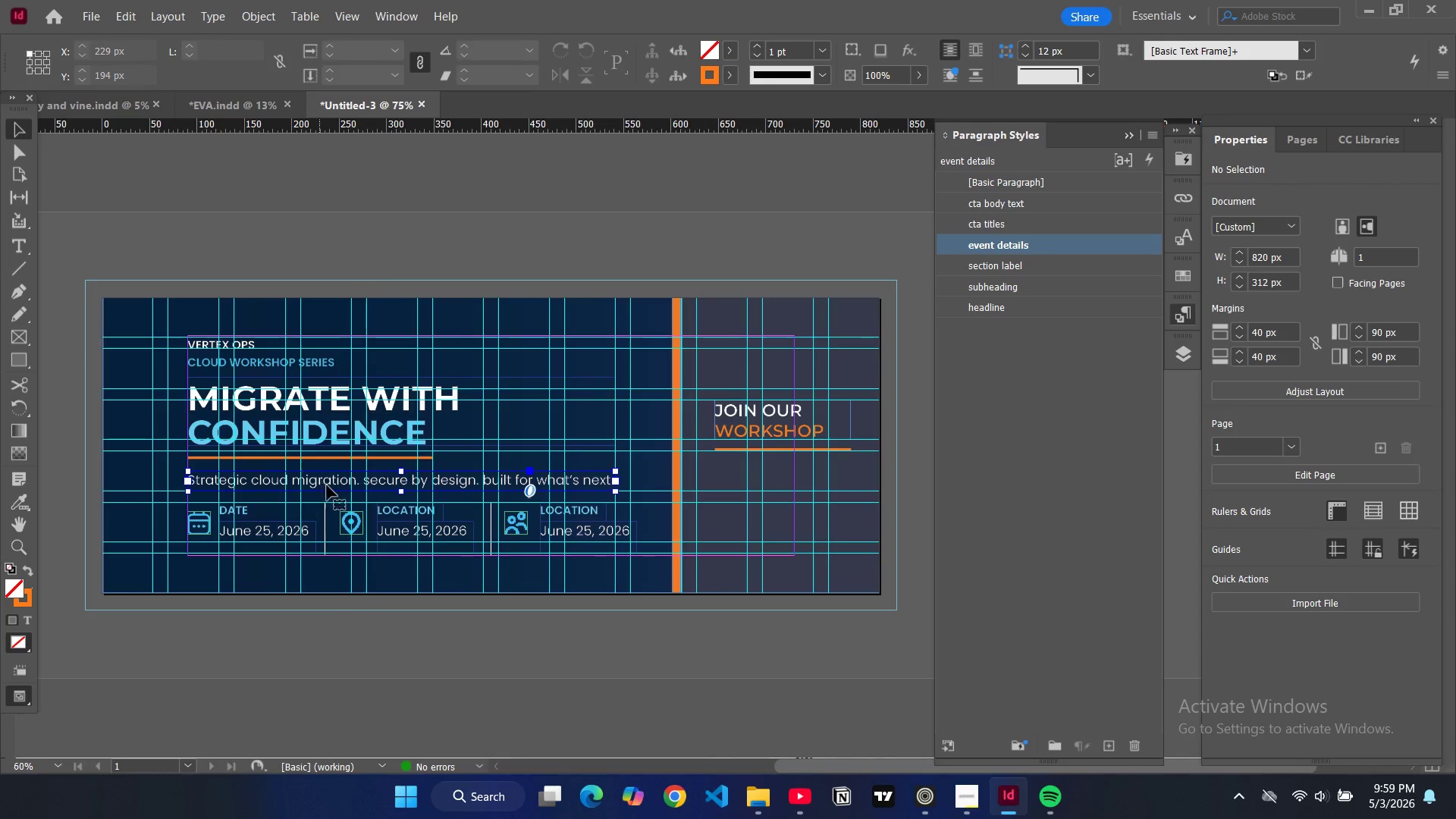 
key(Control+C)
 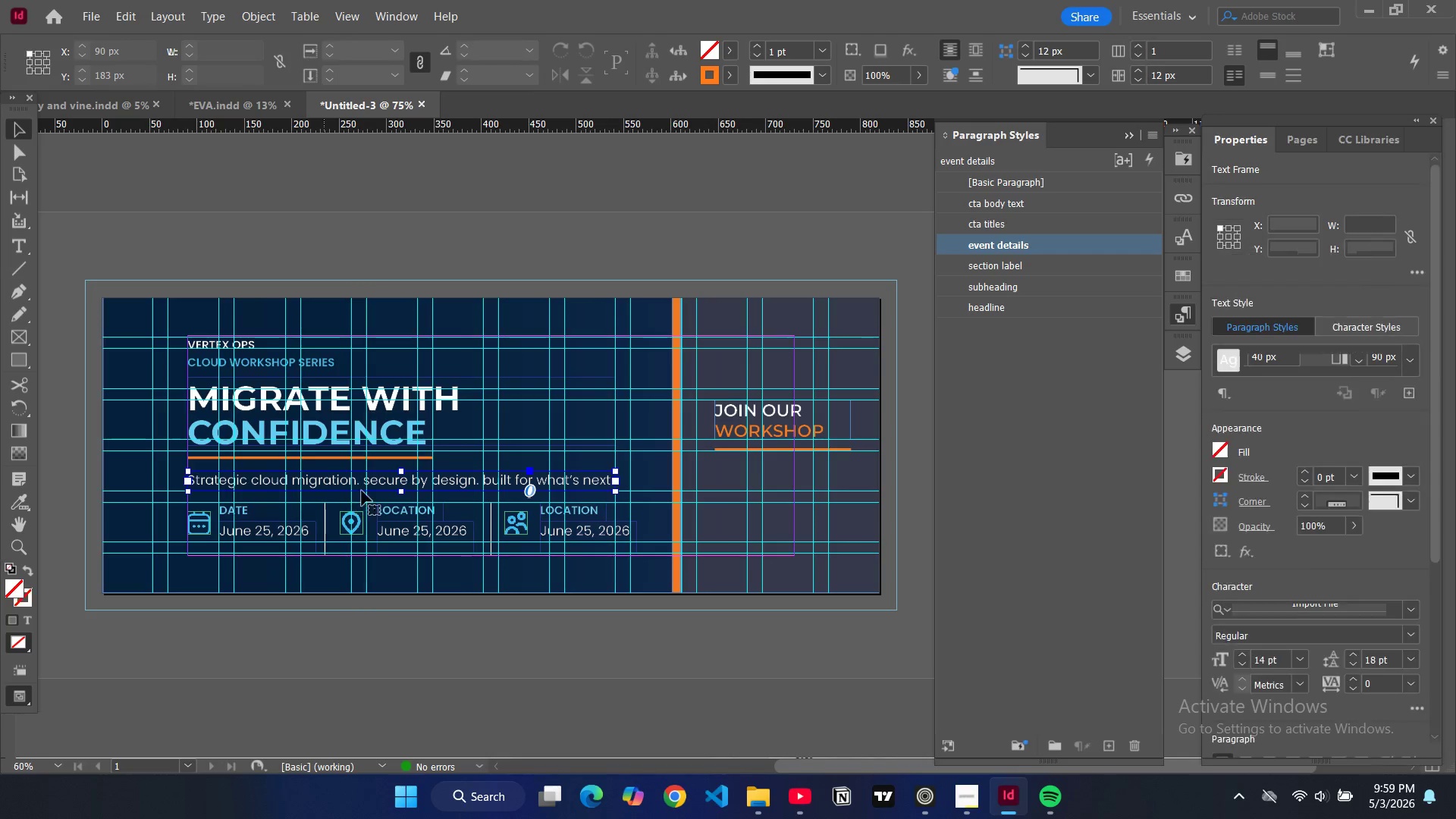 
key(Control+V)
 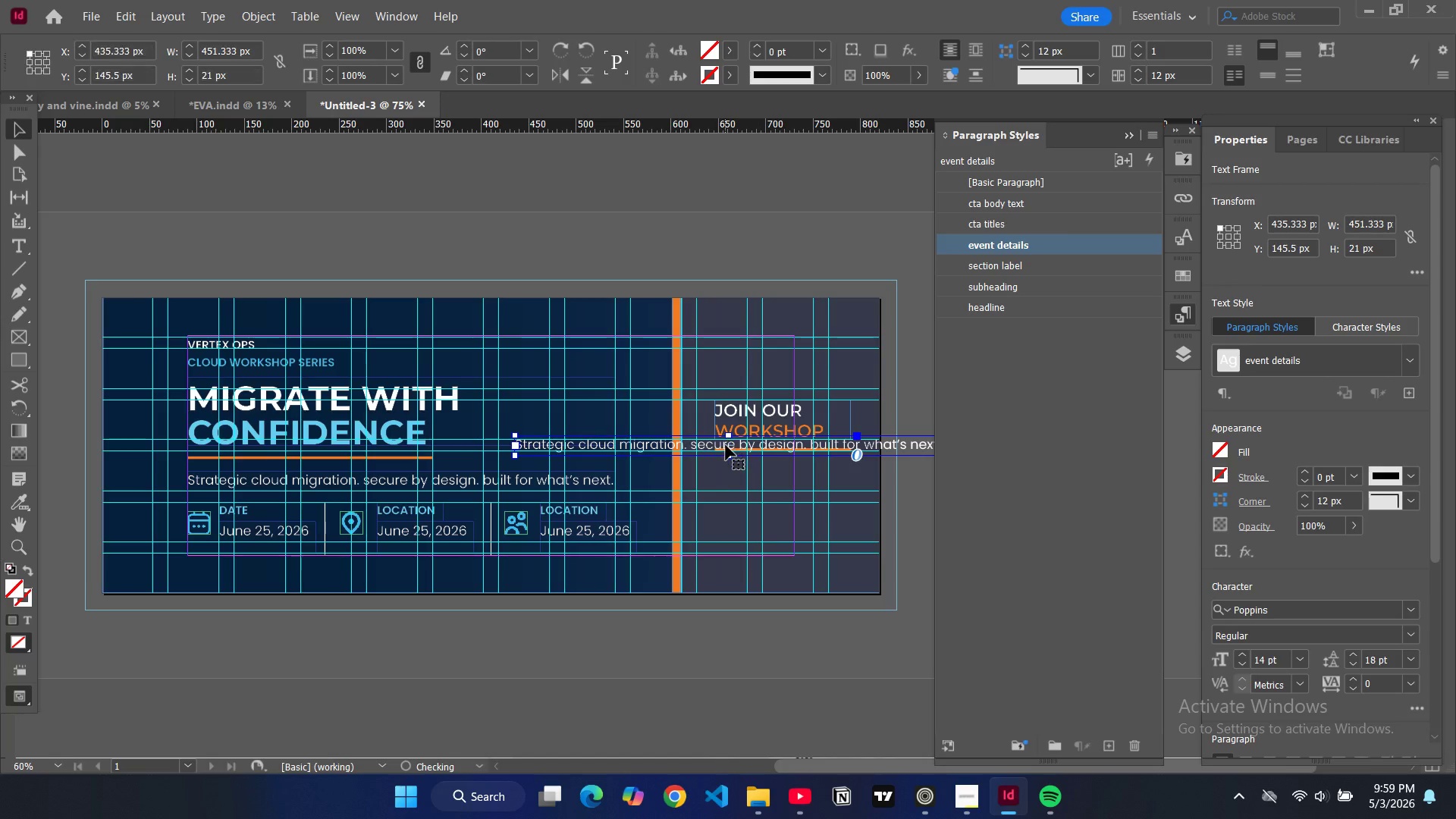 
left_click_drag(start_coordinate=[724, 445], to_coordinate=[645, 534])
 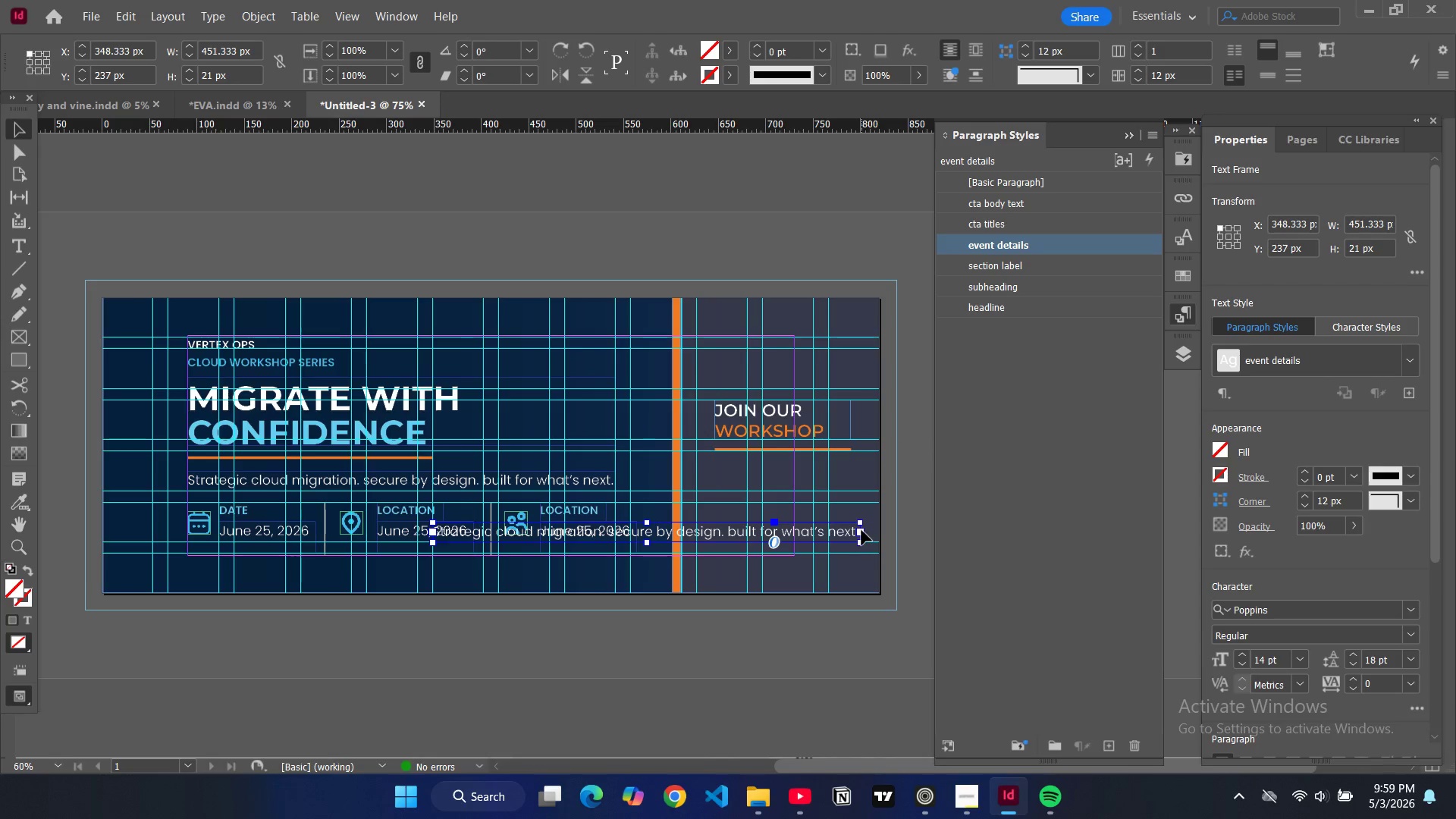 
left_click_drag(start_coordinate=[861, 530], to_coordinate=[696, 533])
 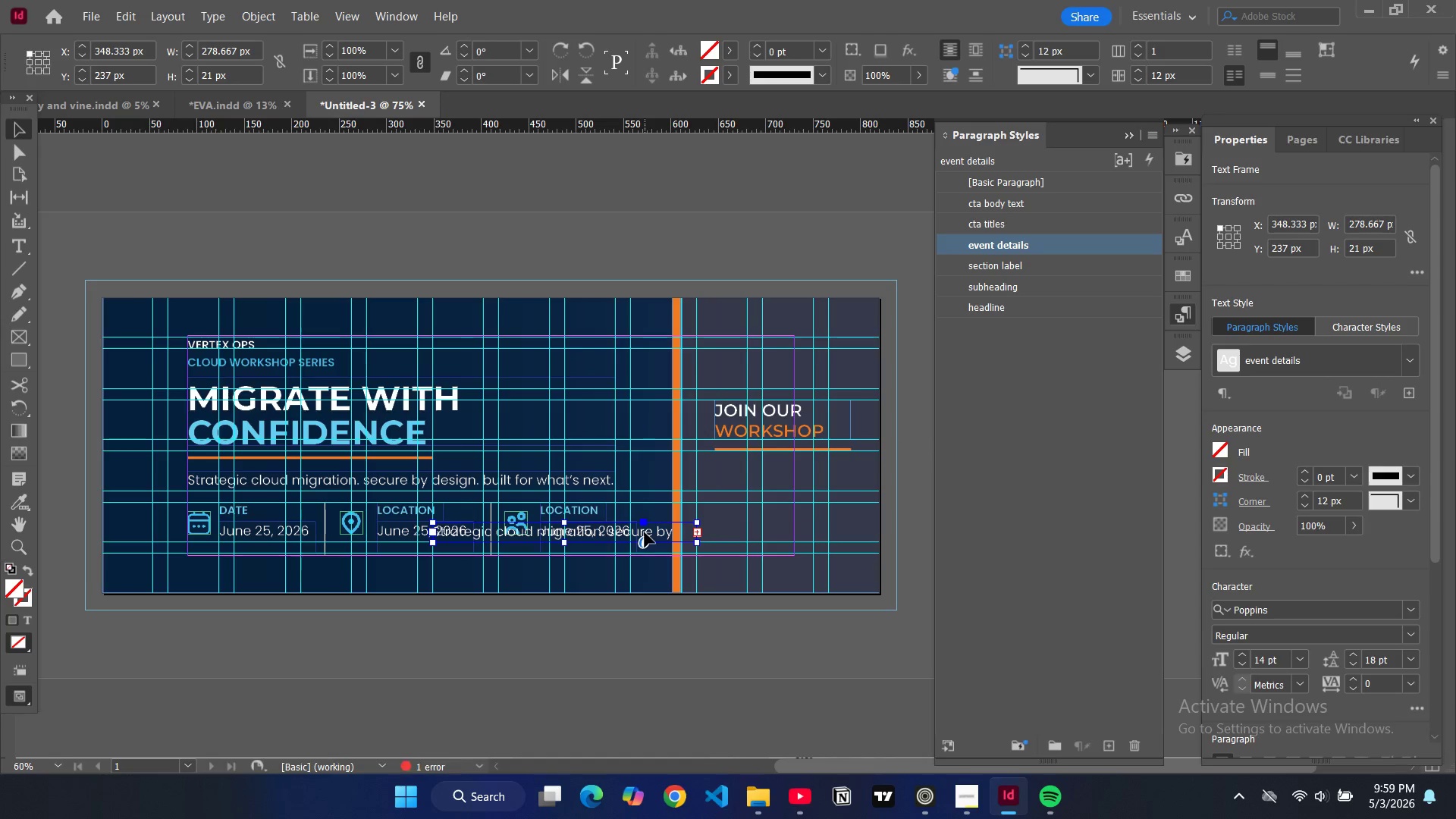 
left_click_drag(start_coordinate=[645, 532], to_coordinate=[858, 479])
 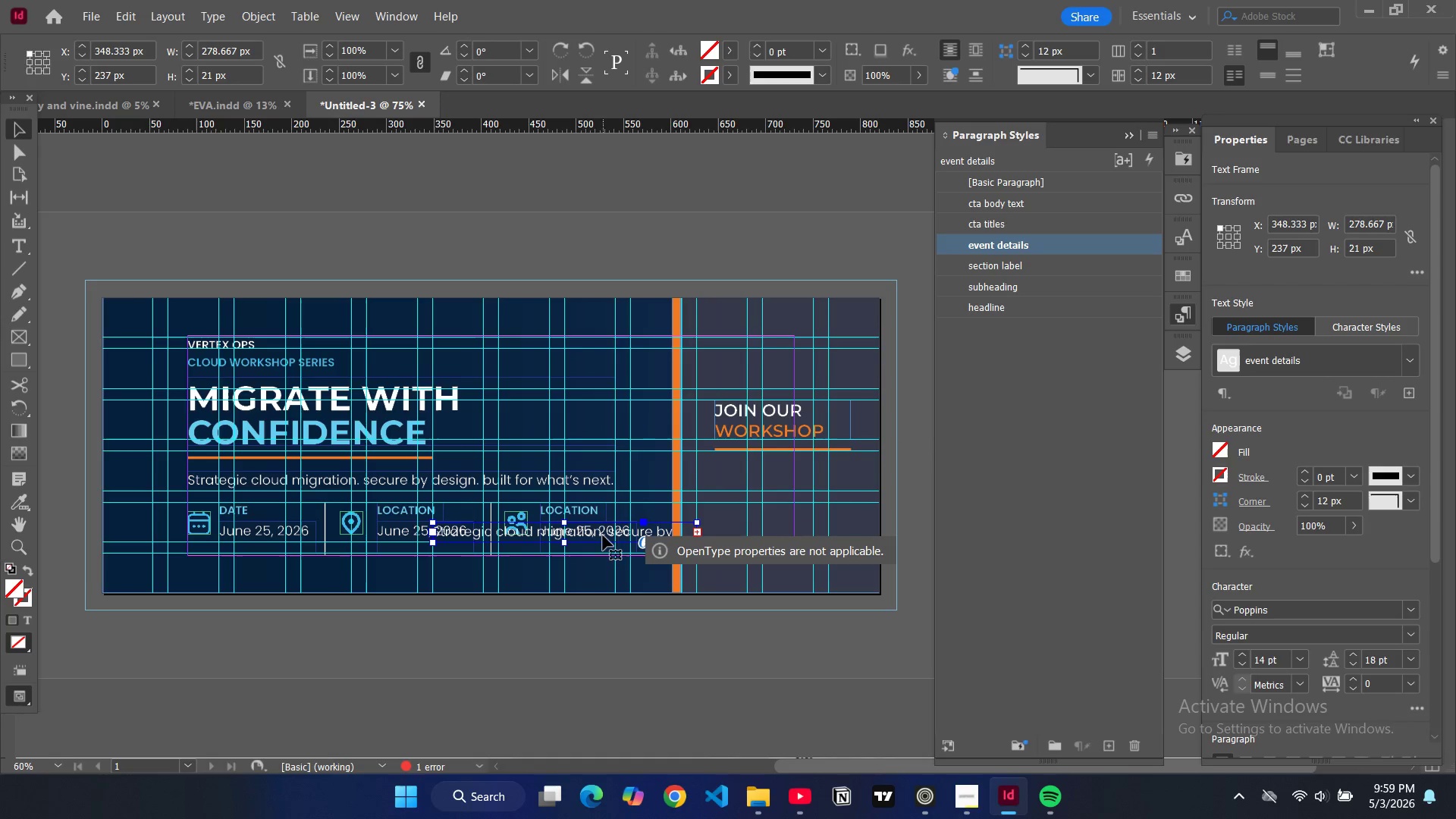 
left_click_drag(start_coordinate=[602, 534], to_coordinate=[883, 485])
 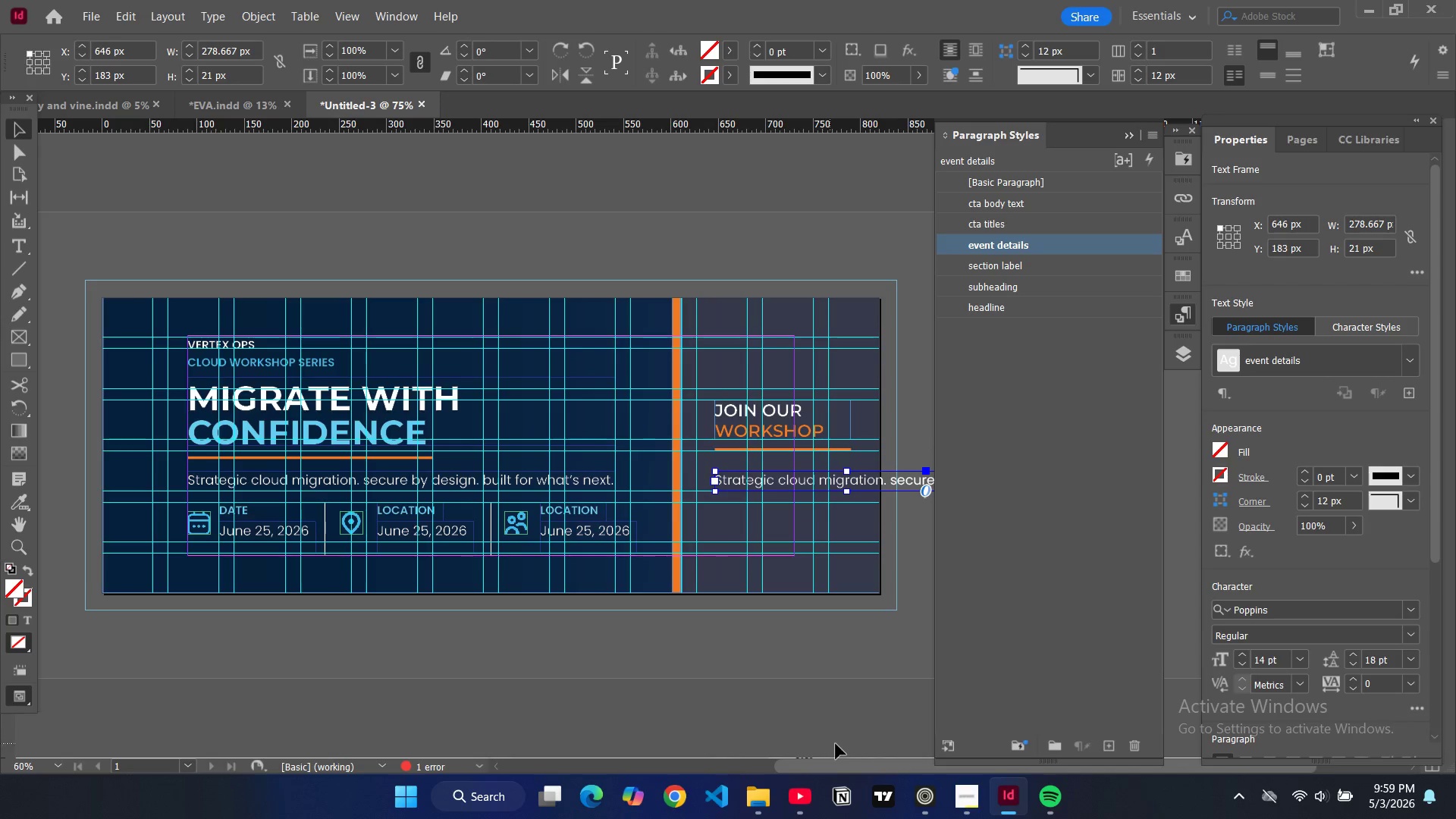 
left_click_drag(start_coordinate=[834, 762], to_coordinate=[863, 764])
 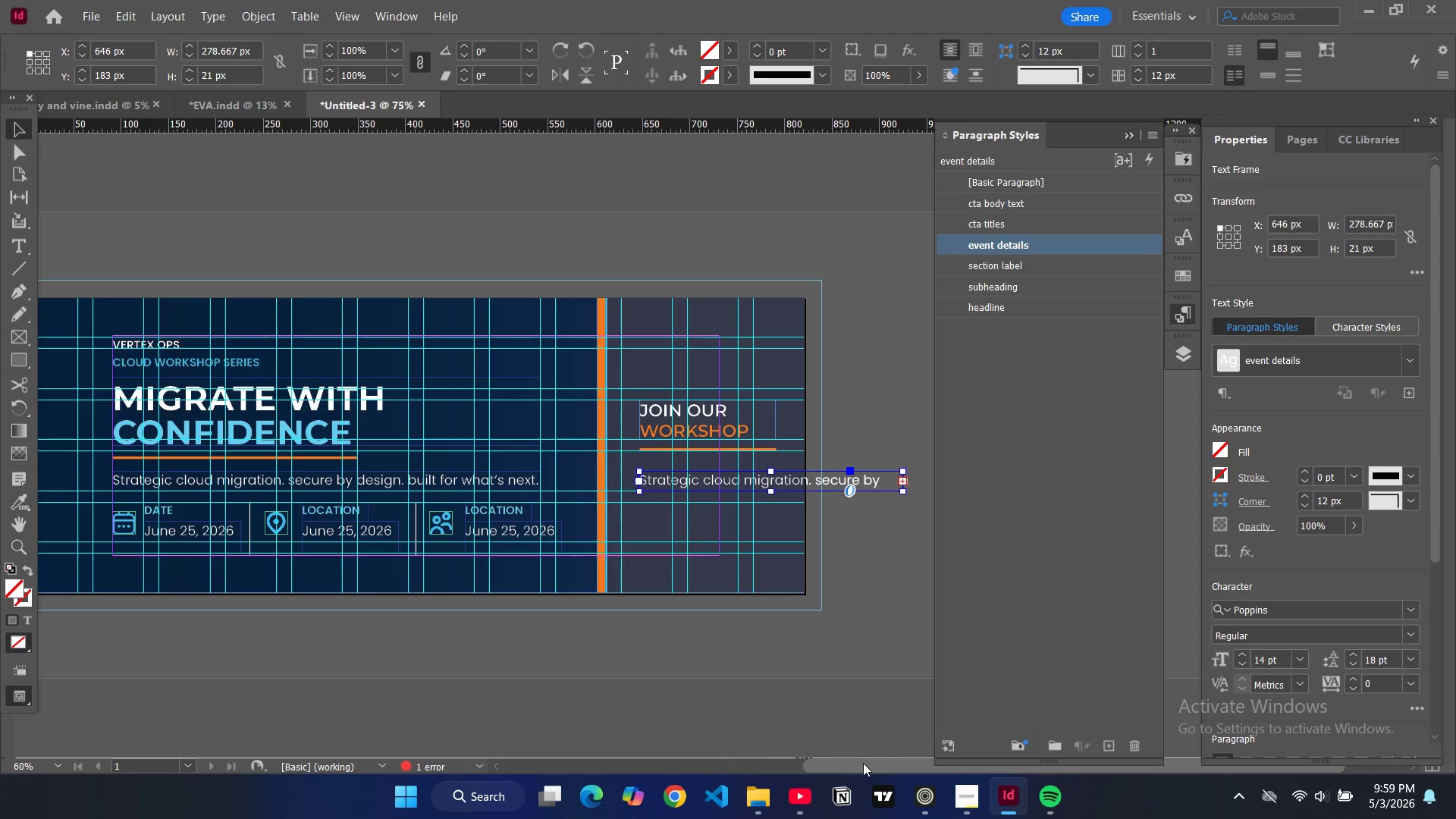 
double_click([863, 763])
 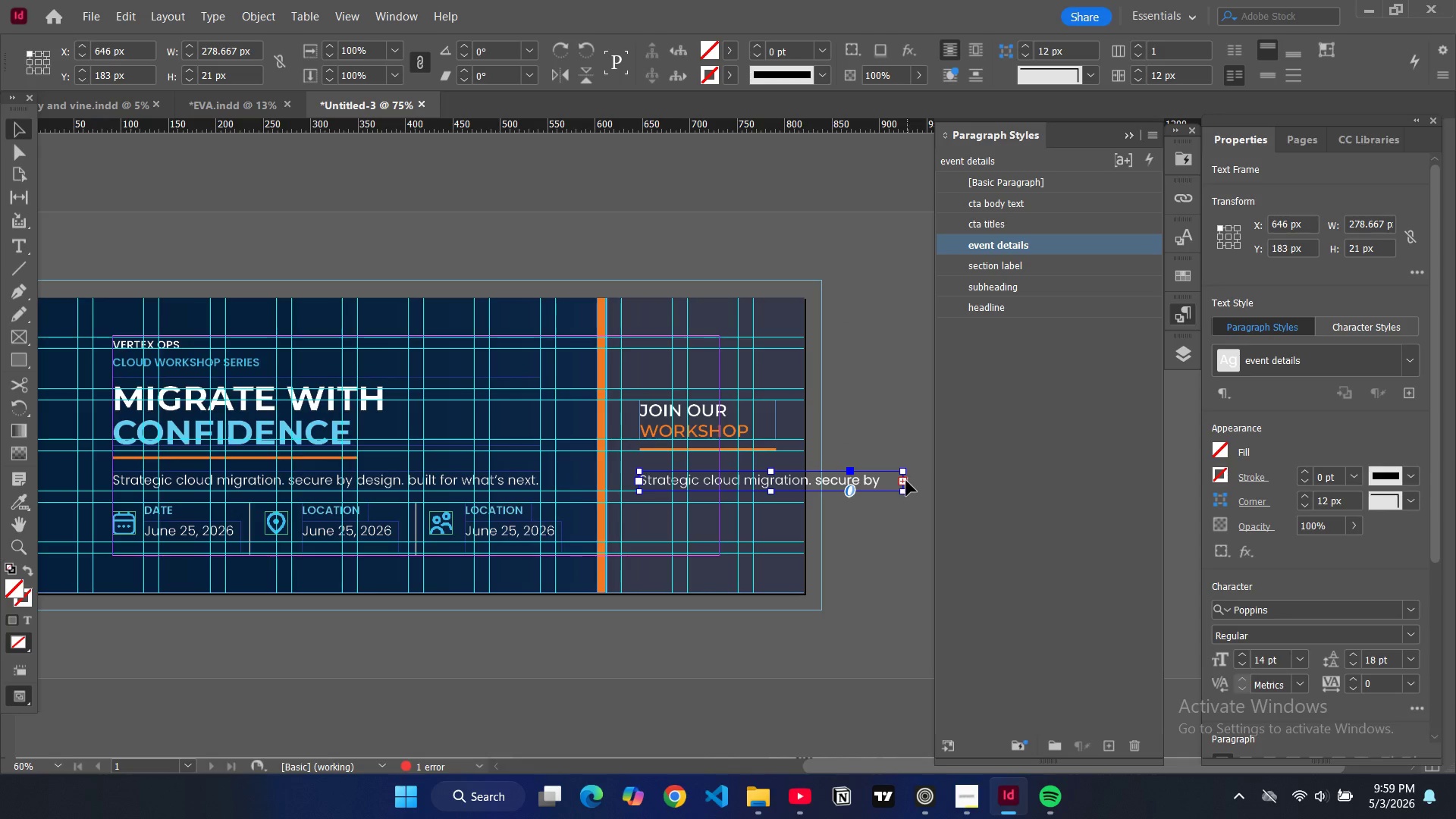 
left_click_drag(start_coordinate=[905, 481], to_coordinate=[777, 474])
 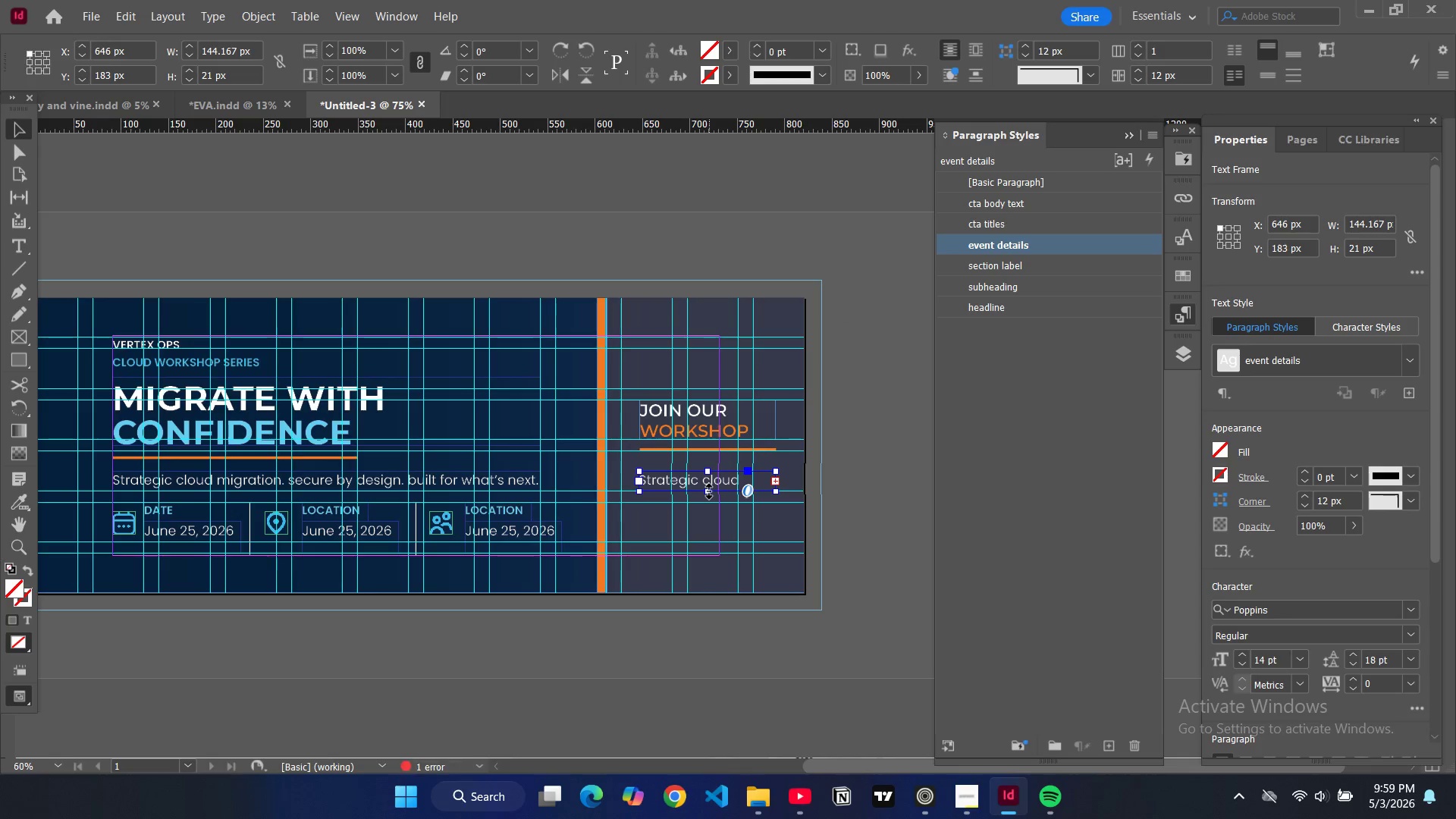 
left_click_drag(start_coordinate=[709, 491], to_coordinate=[711, 541])
 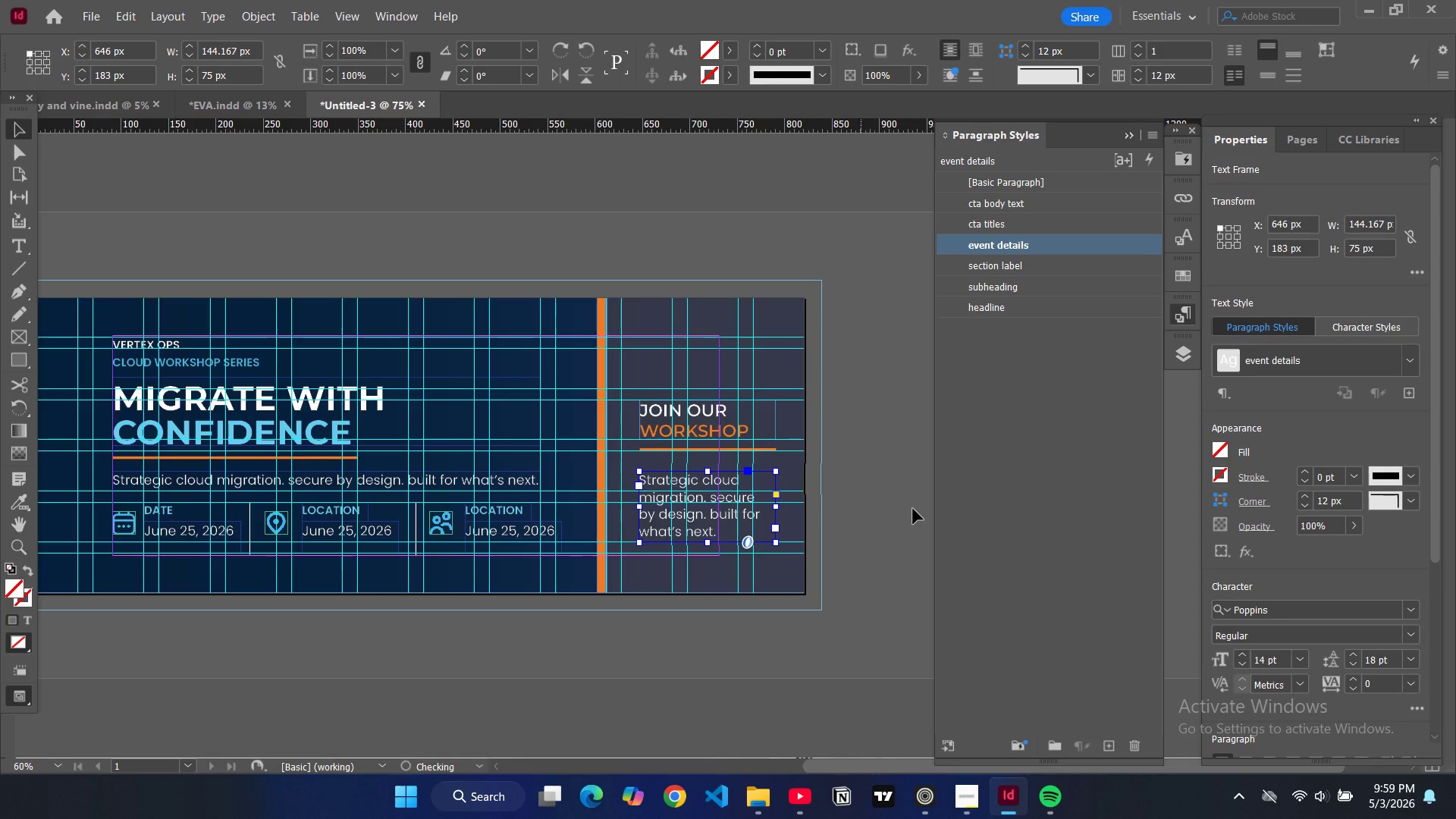 
left_click([913, 509])
 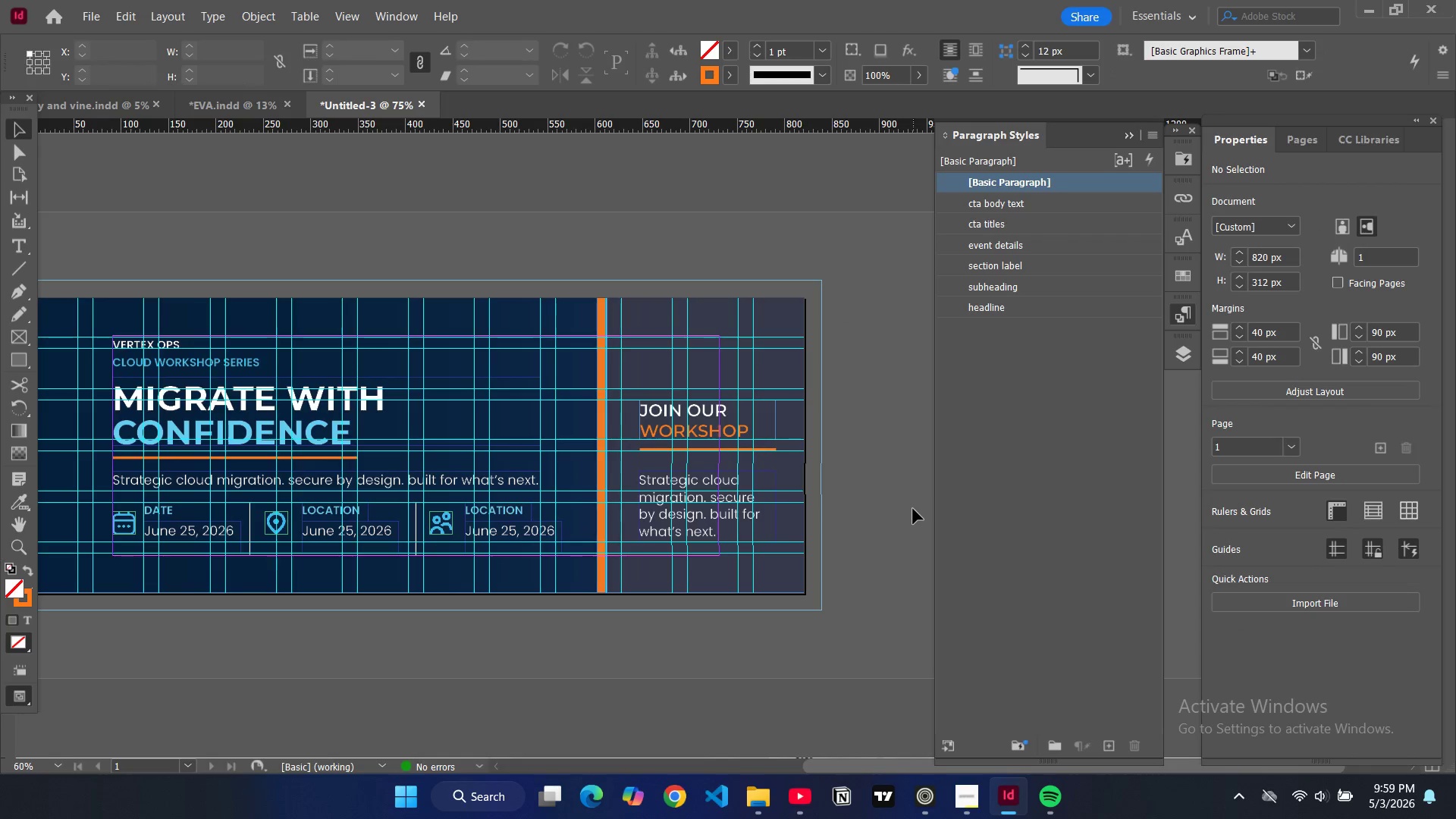 
type(ww)
 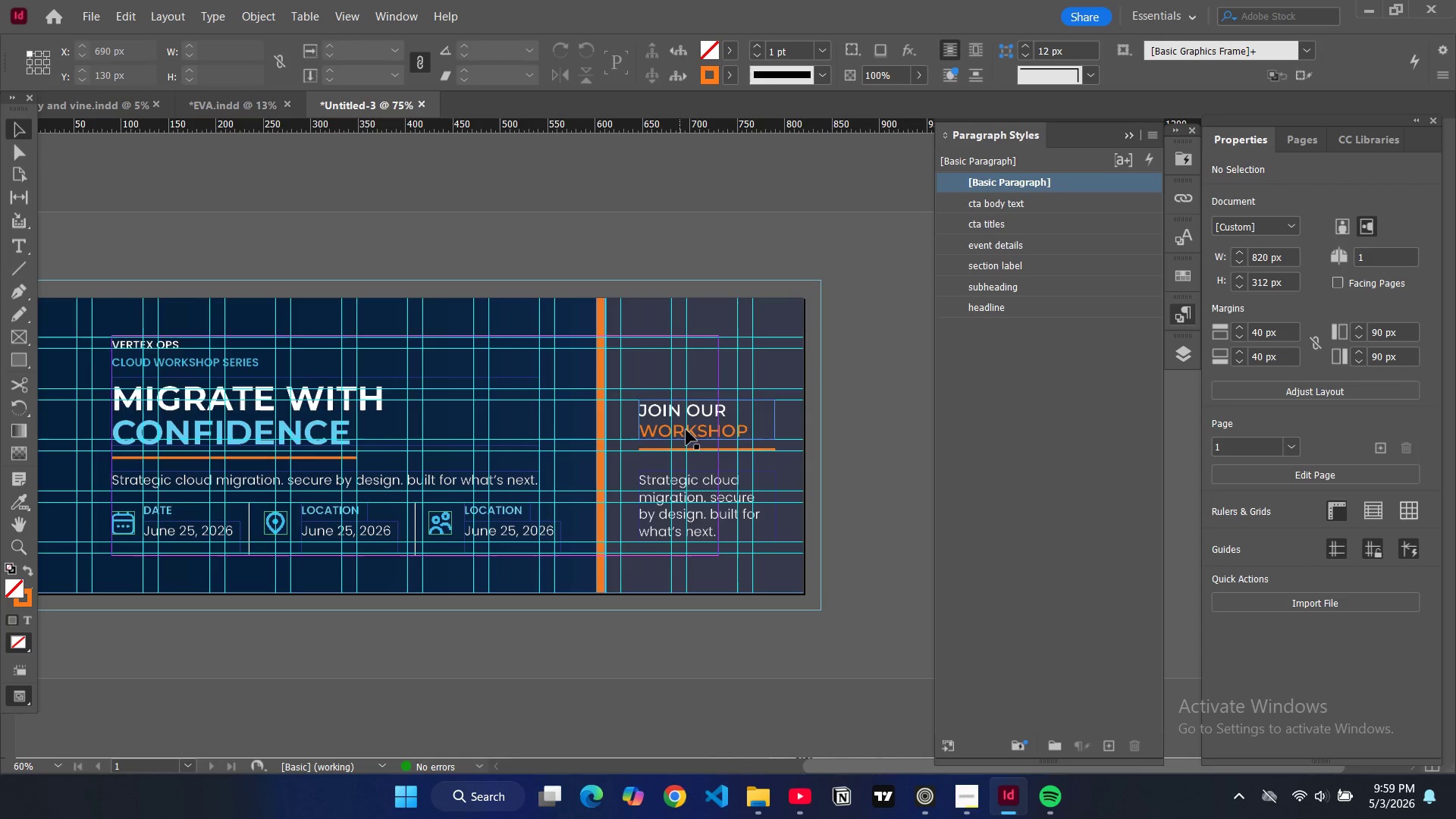 
left_click([688, 426])
 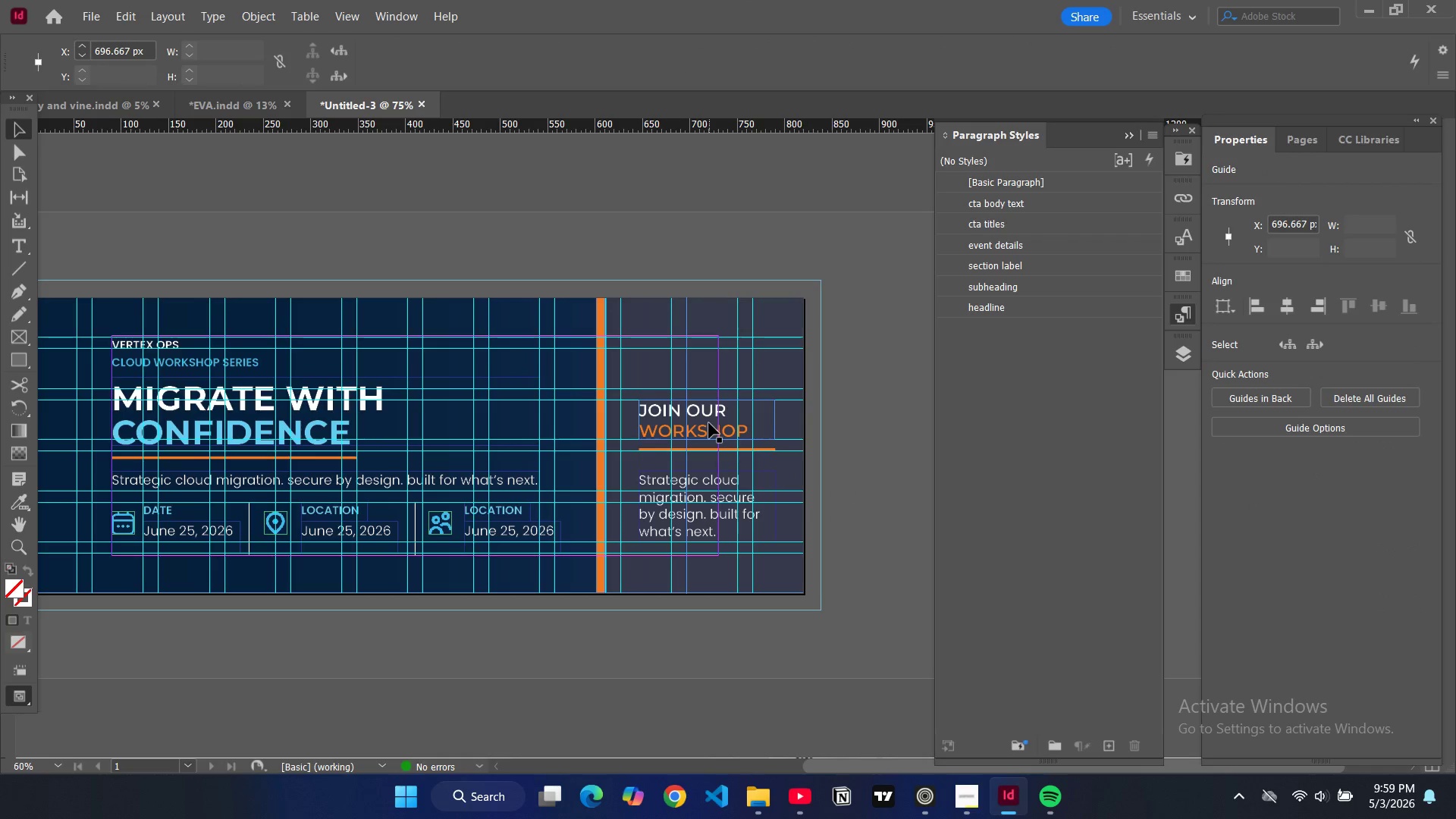 
left_click_drag(start_coordinate=[709, 423], to_coordinate=[711, 402])
 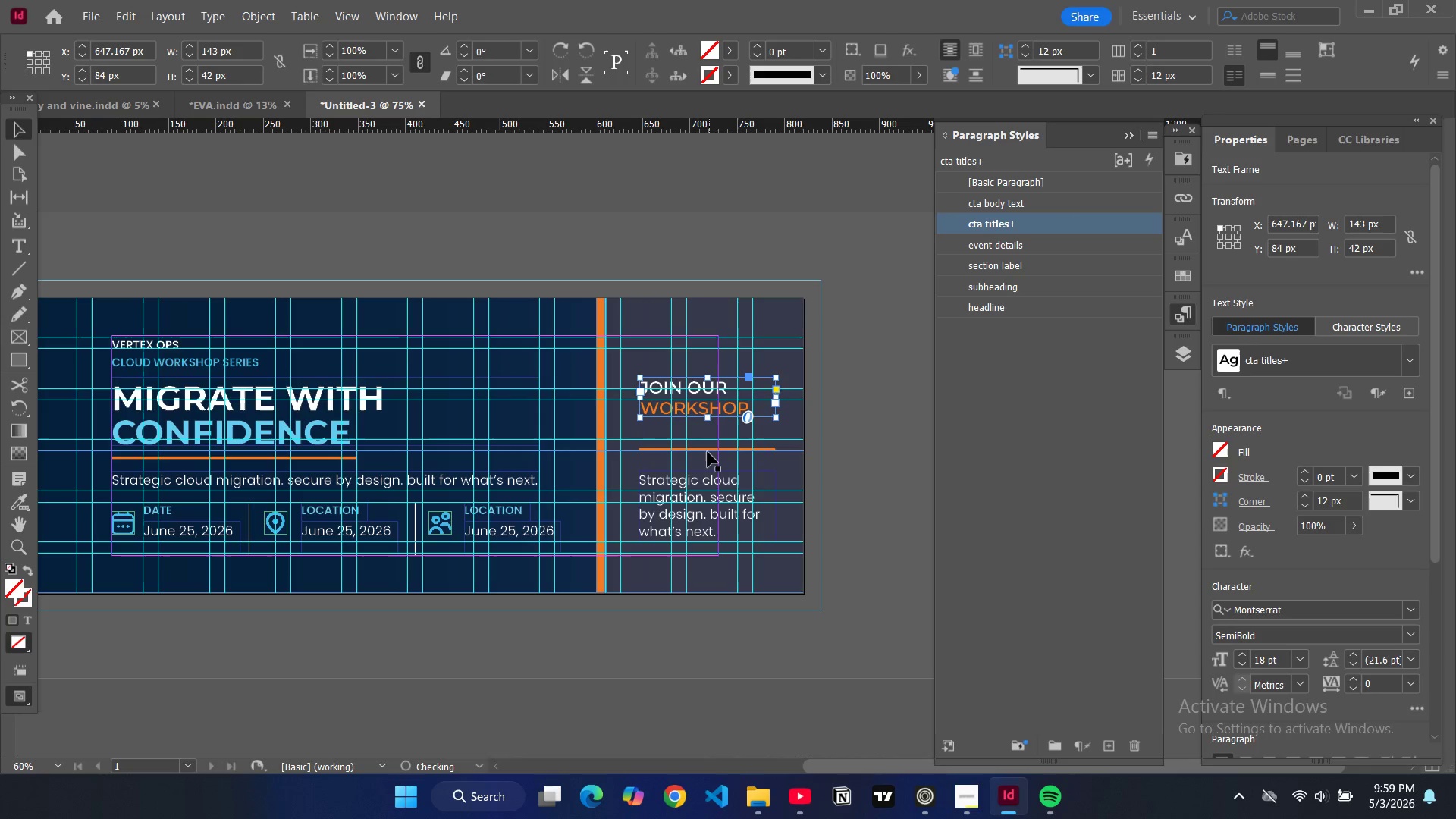 
left_click([705, 450])
 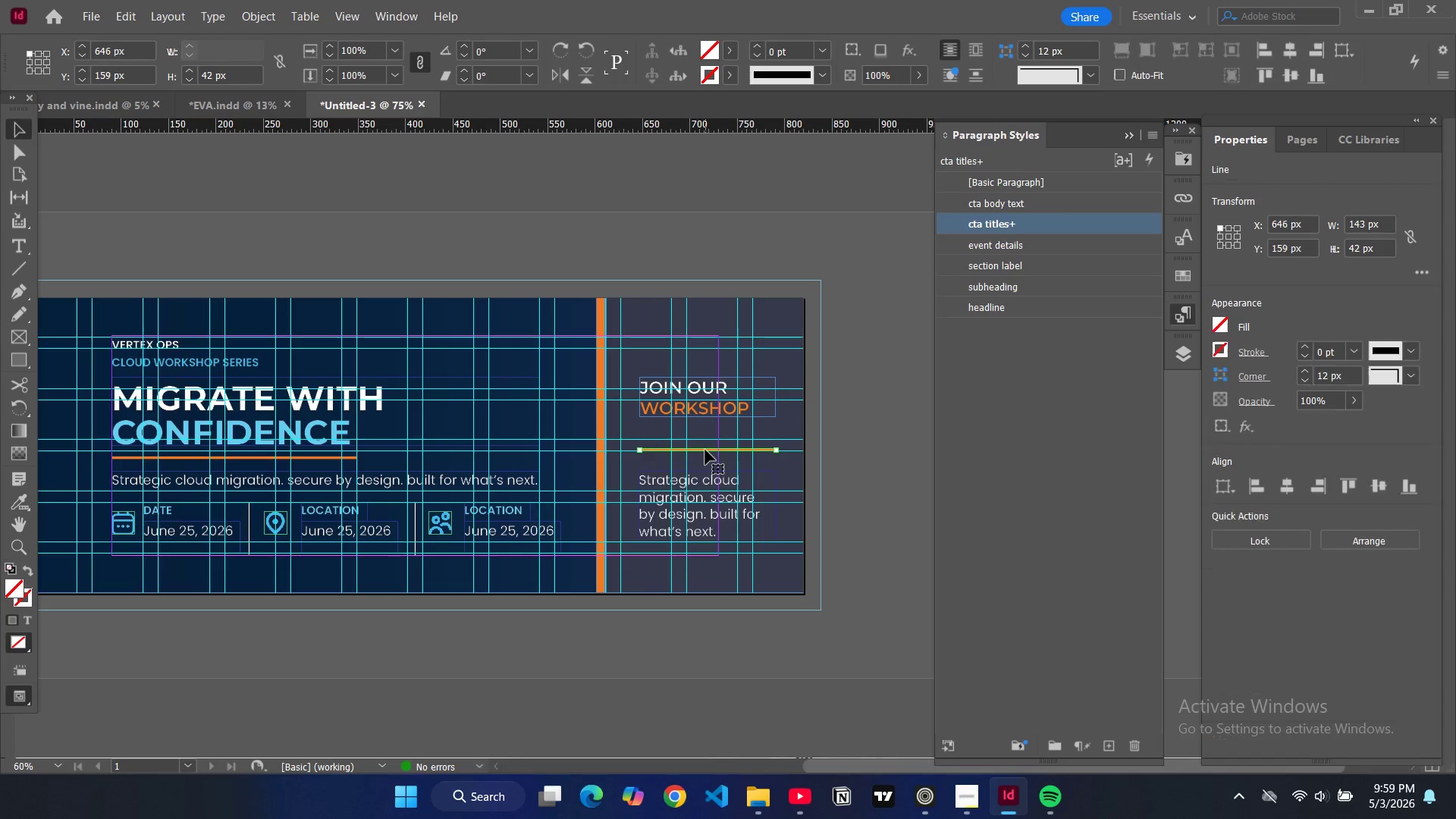 
left_click_drag(start_coordinate=[705, 450], to_coordinate=[707, 428])
 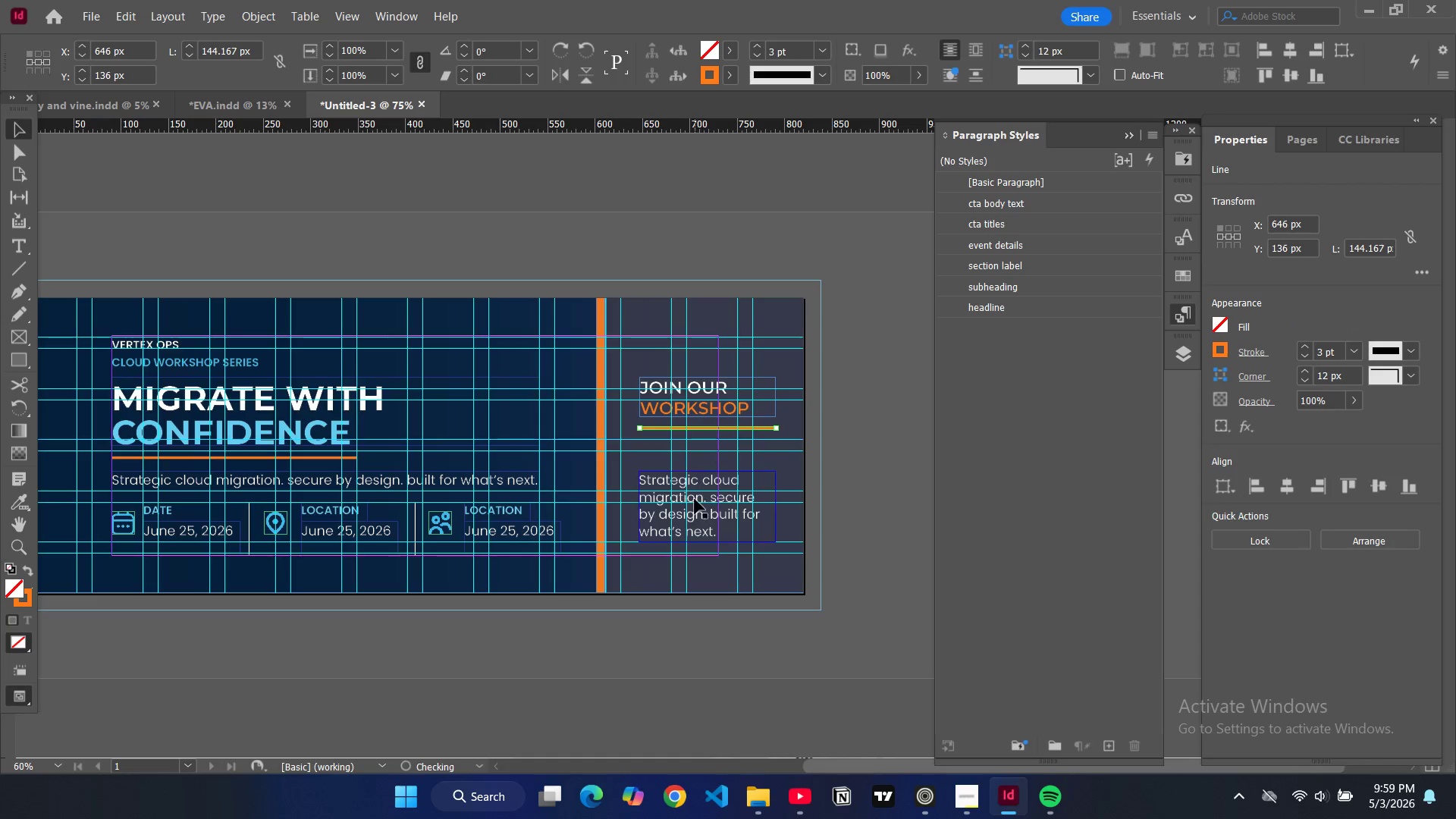 
left_click([695, 499])
 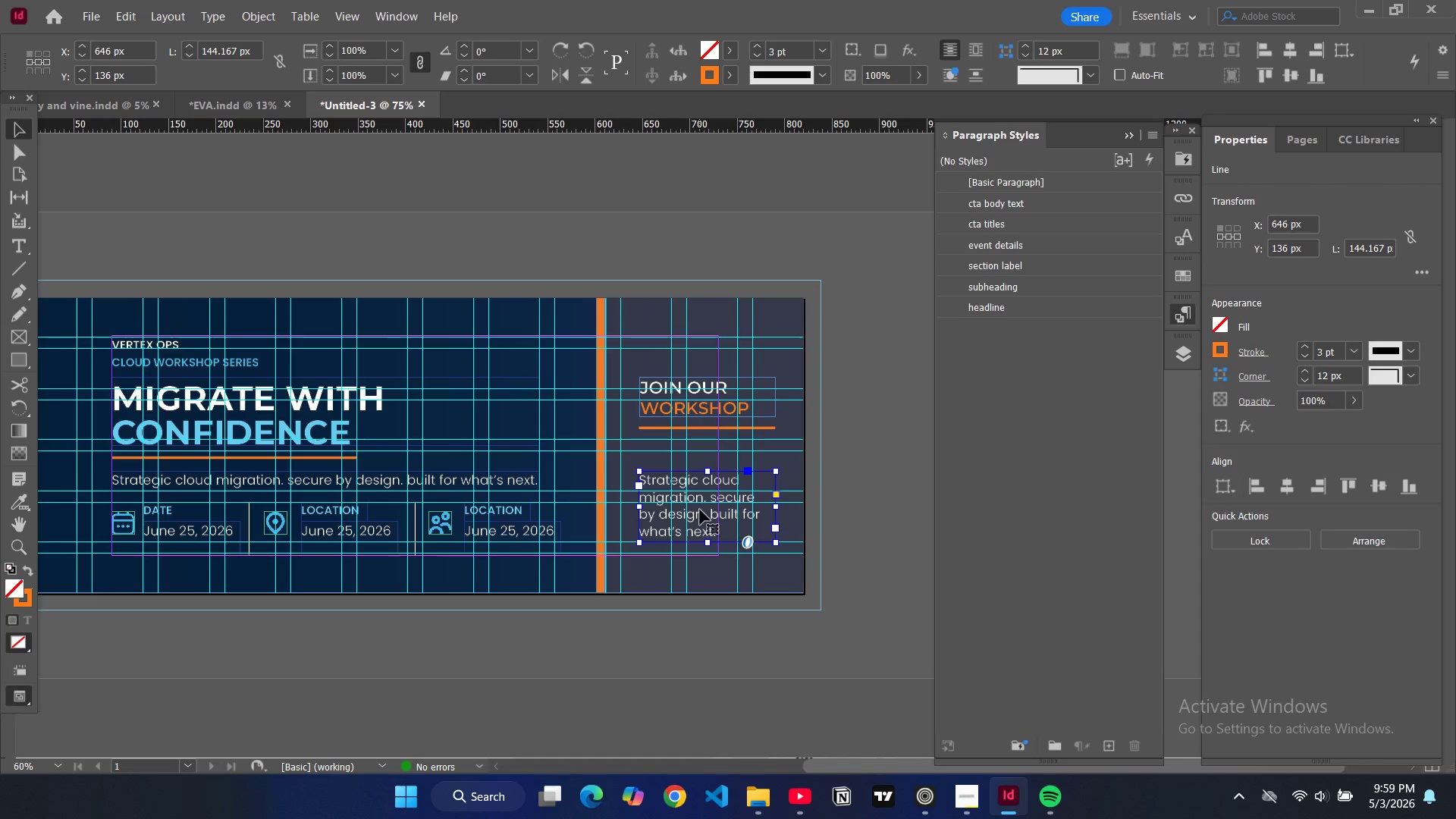 
left_click_drag(start_coordinate=[700, 510], to_coordinate=[701, 480])
 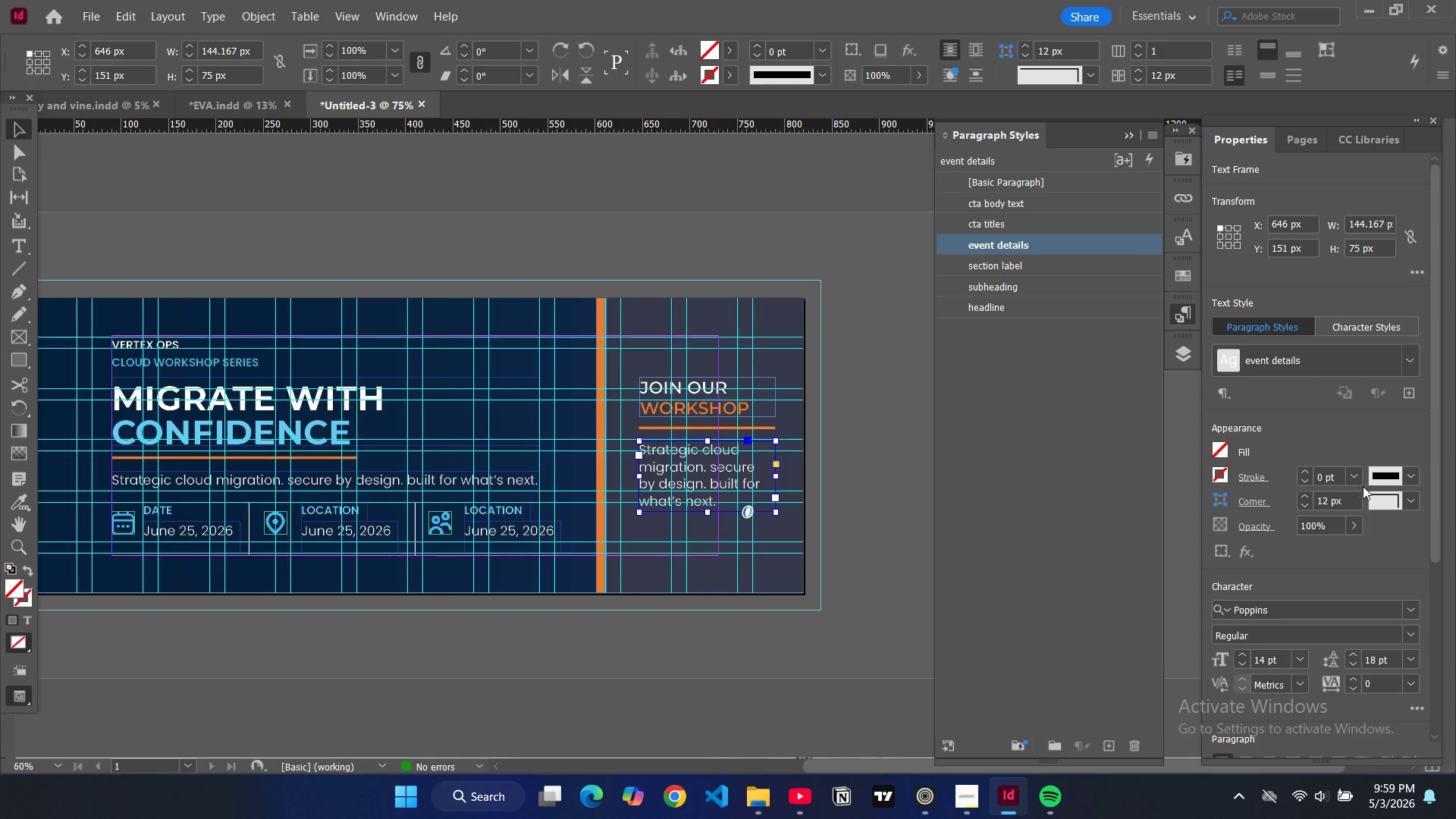 
wait(5.12)
 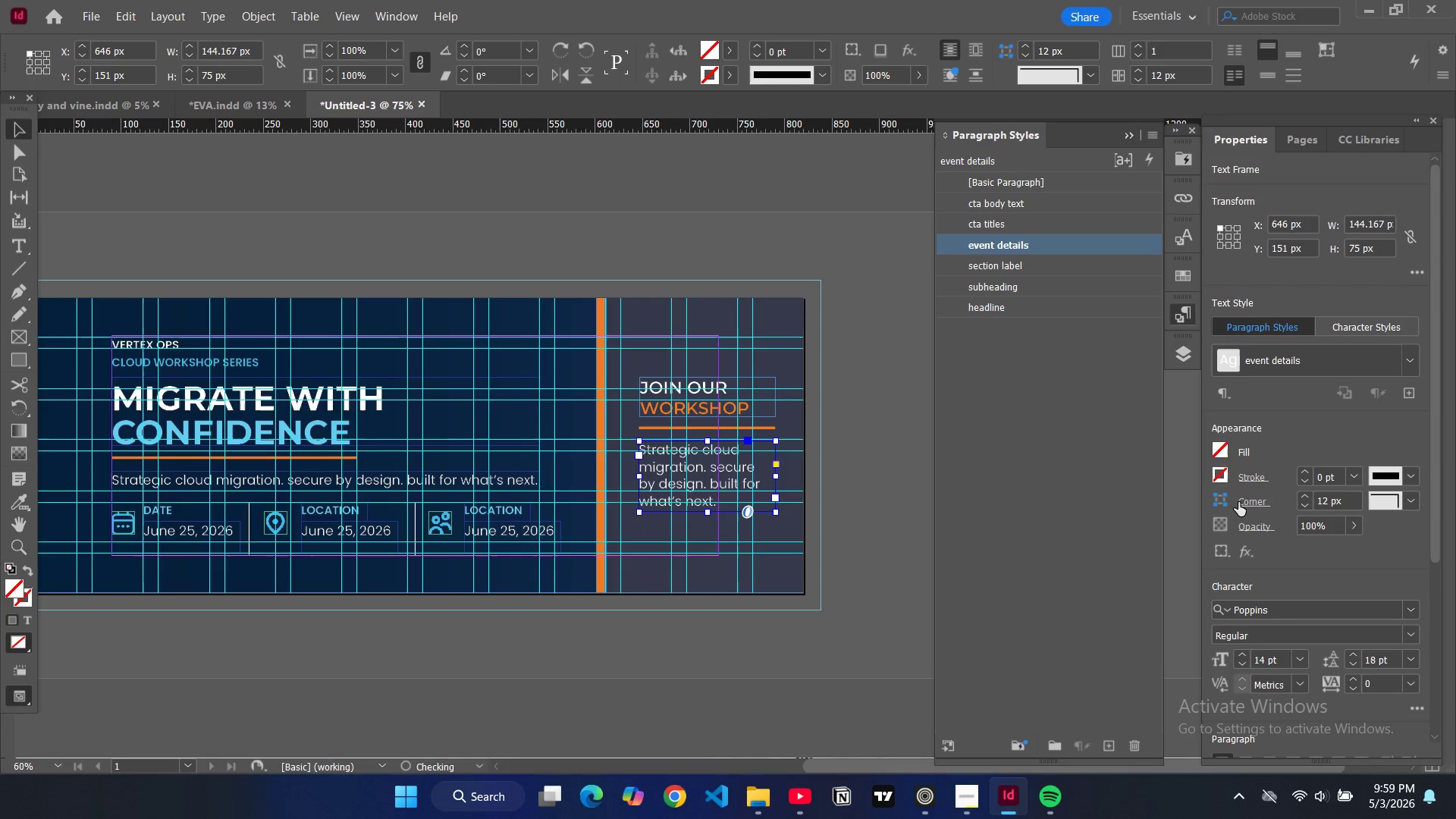 
double_click([726, 457])
 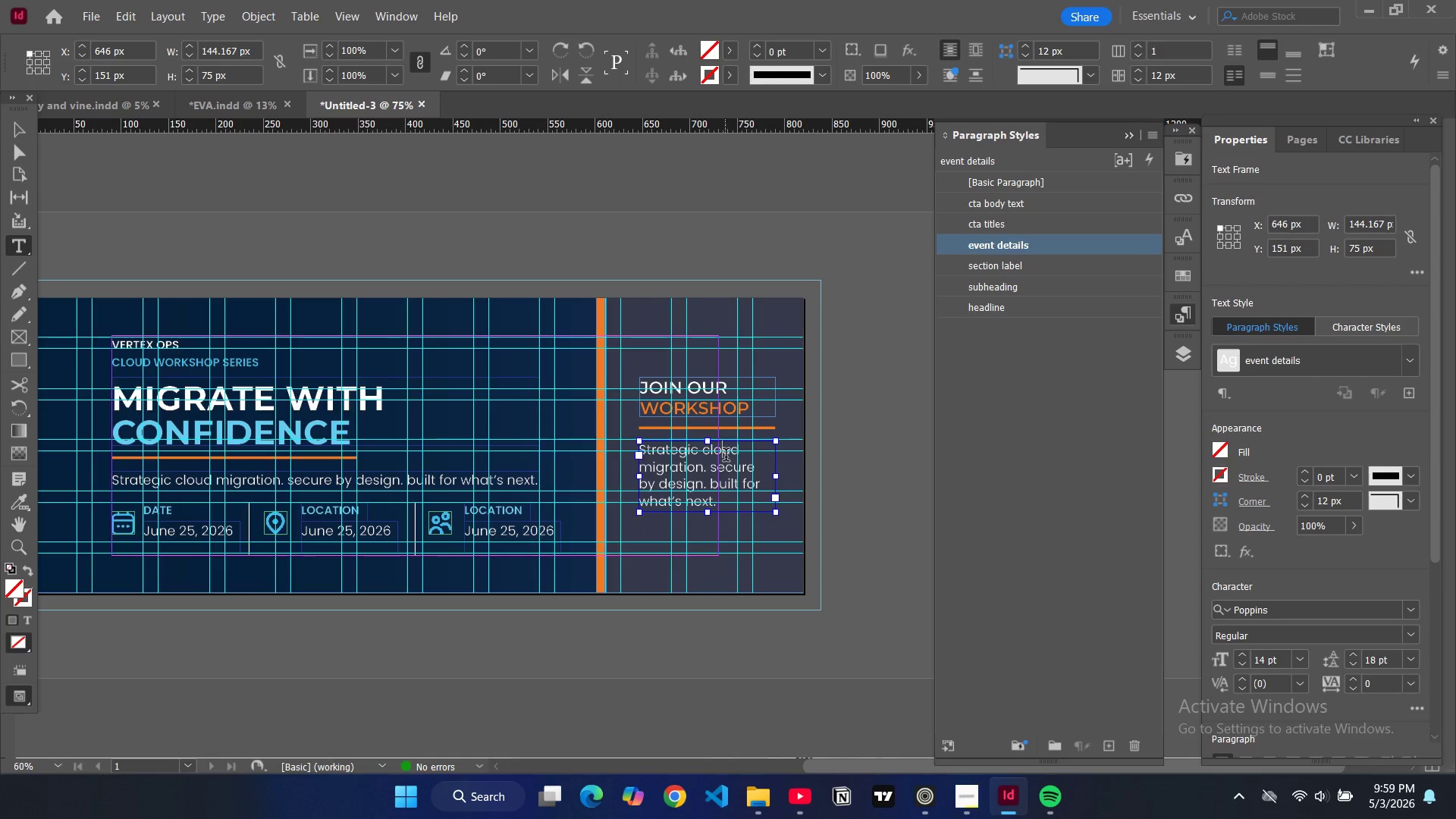 
key(Control+A)
 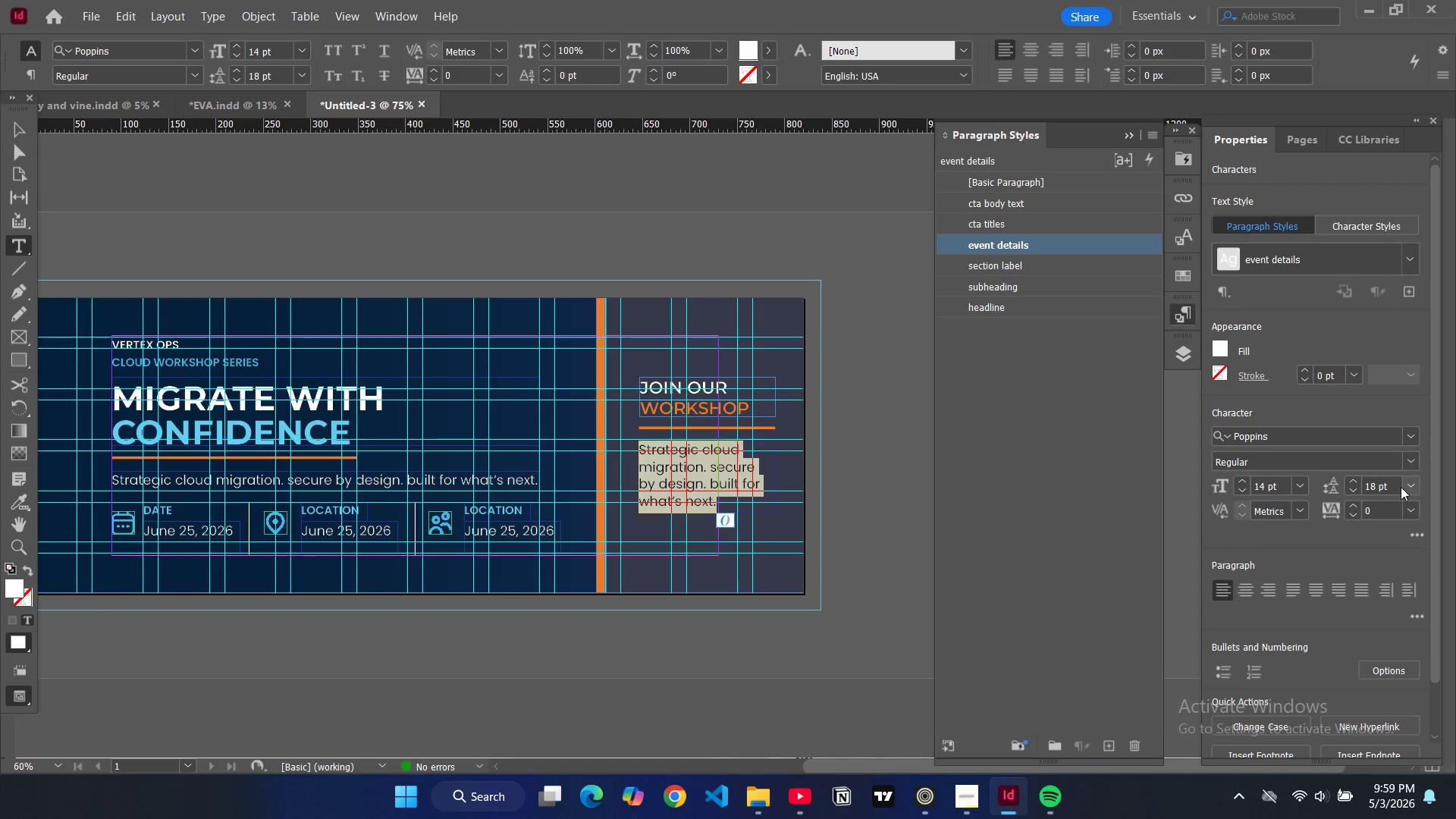 
left_click([1404, 487])
 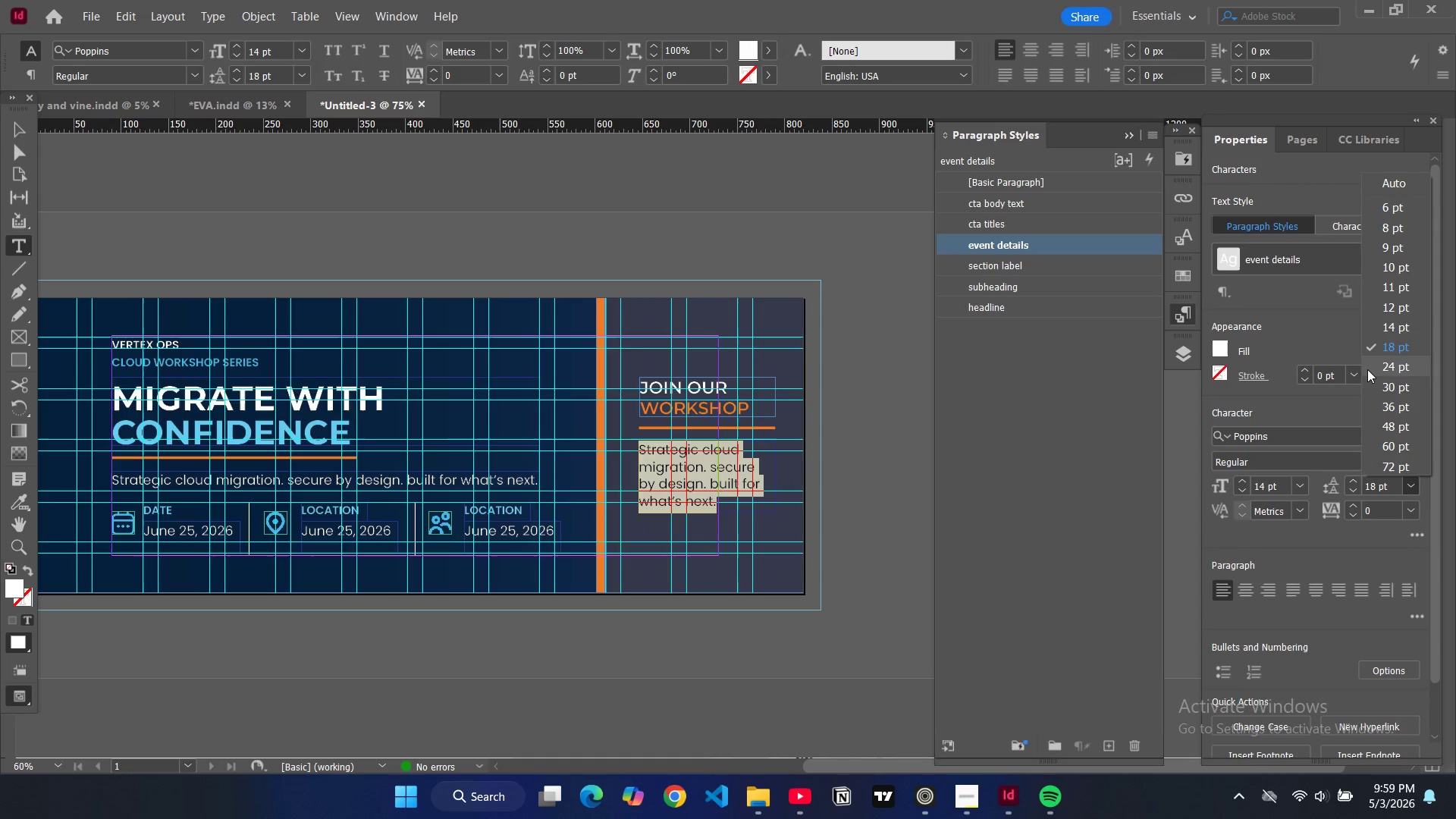 
left_click([1371, 369])
 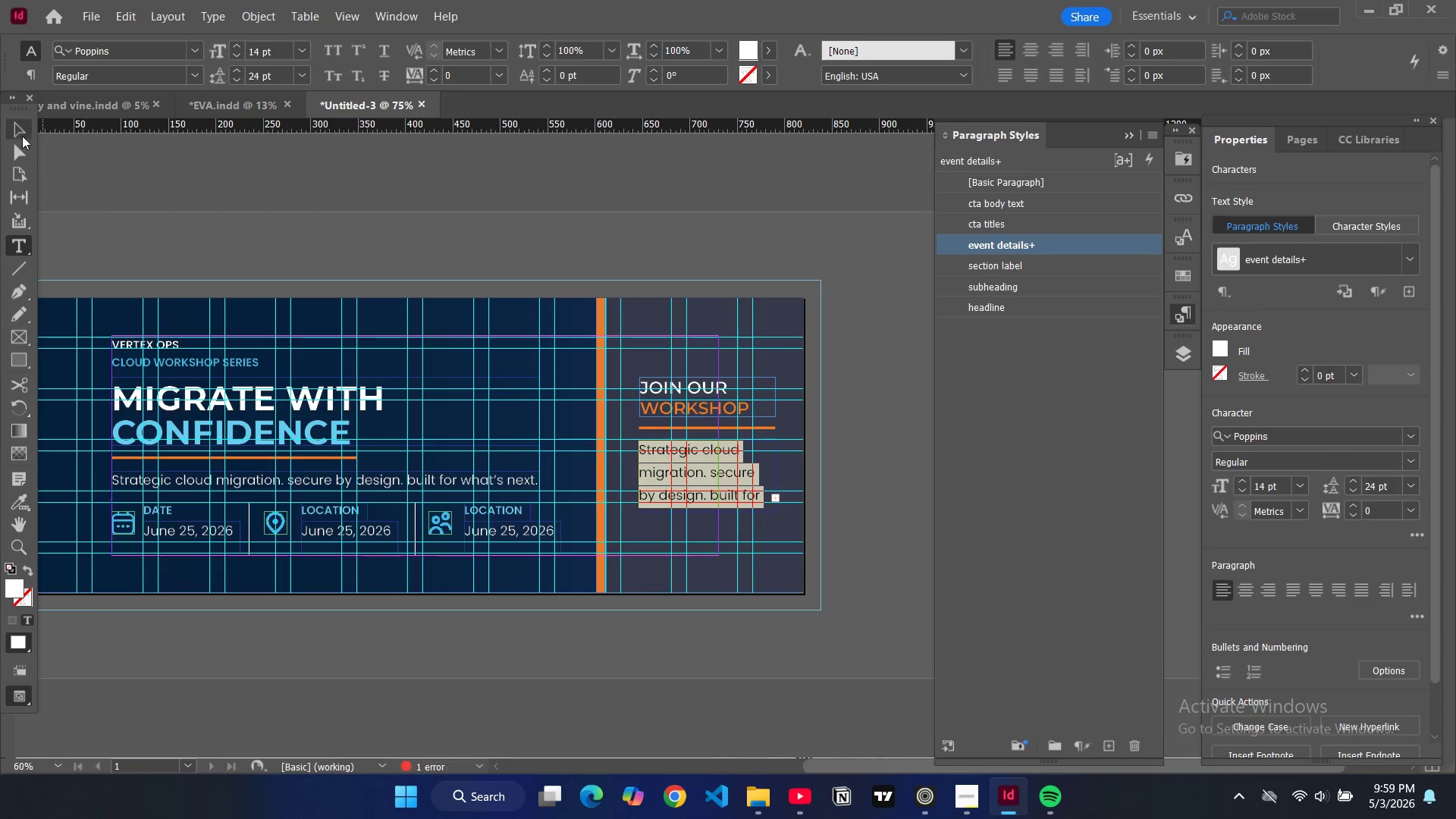 
left_click([16, 132])
 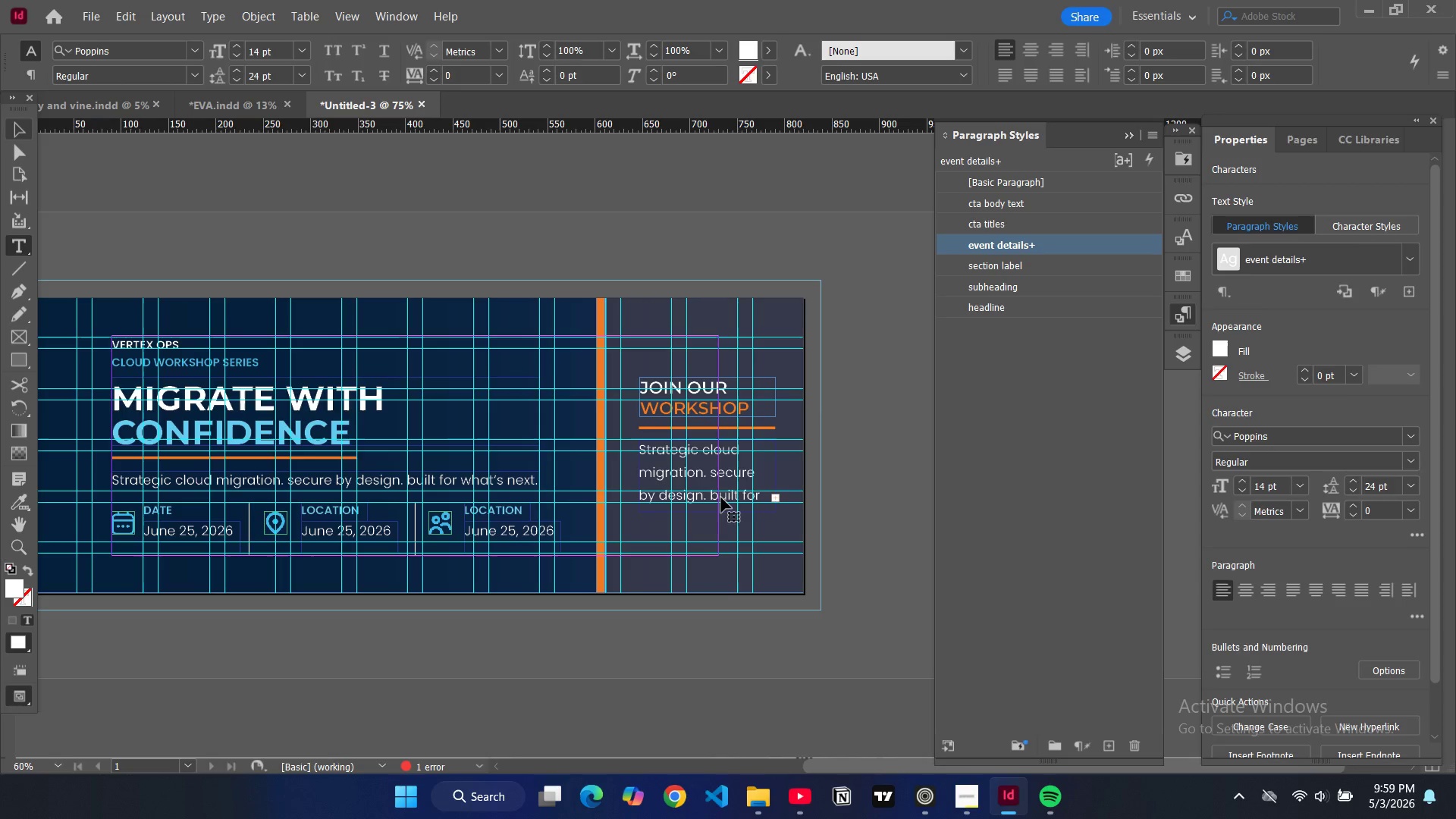 
left_click([707, 495])
 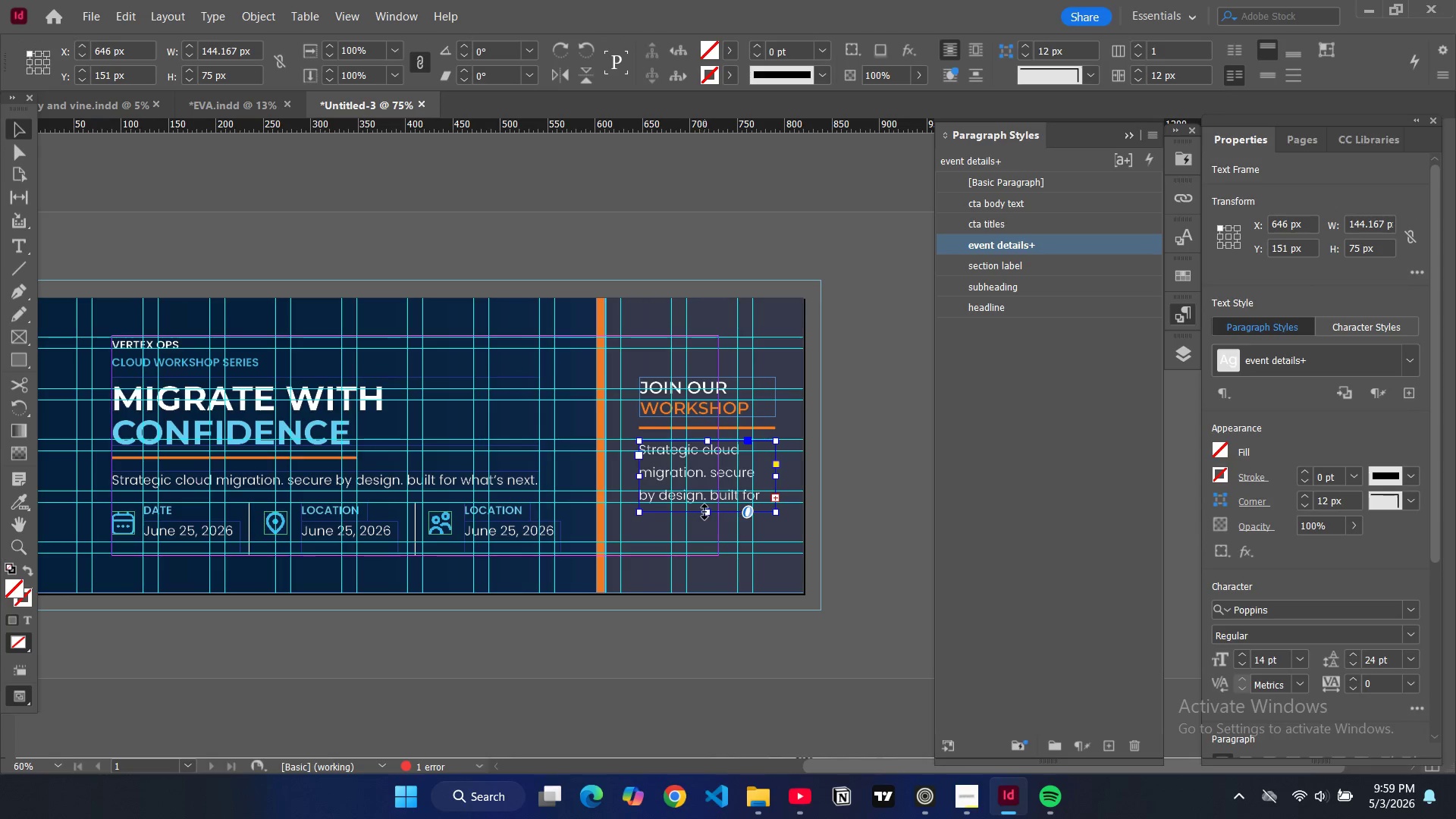 
left_click_drag(start_coordinate=[705, 512], to_coordinate=[709, 522])
 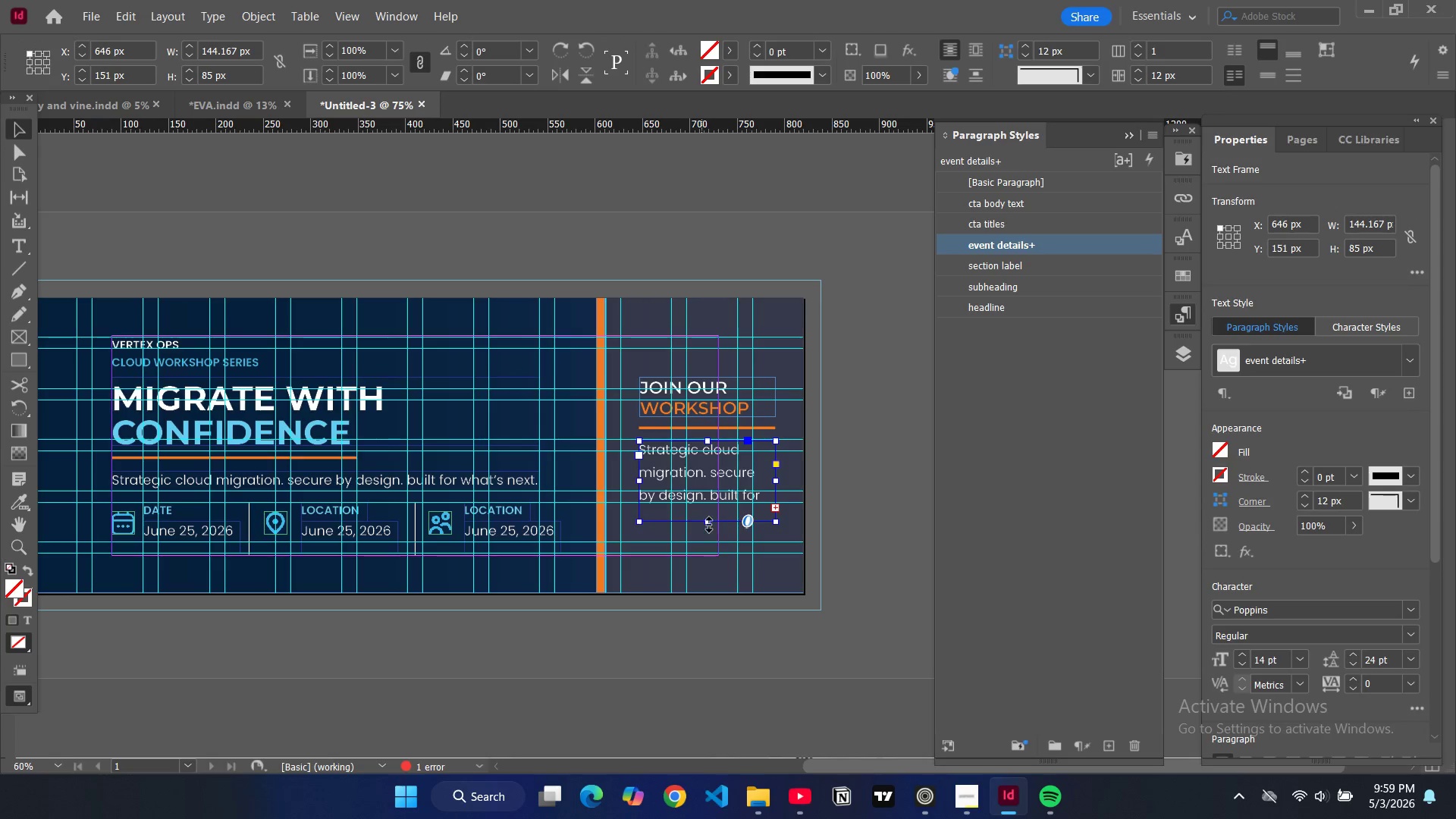 
left_click_drag(start_coordinate=[707, 522], to_coordinate=[710, 531])
 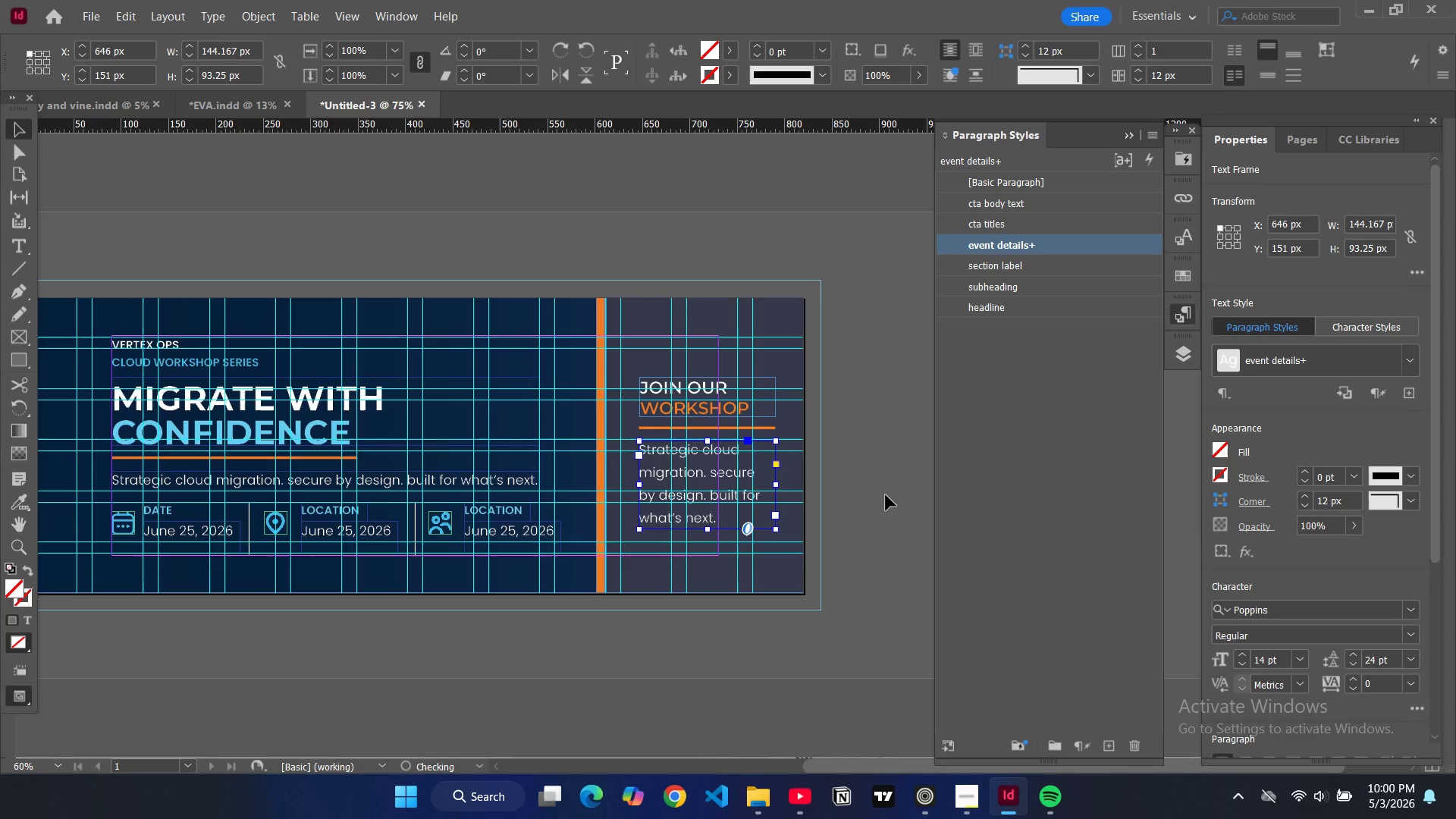 
left_click([886, 495])
 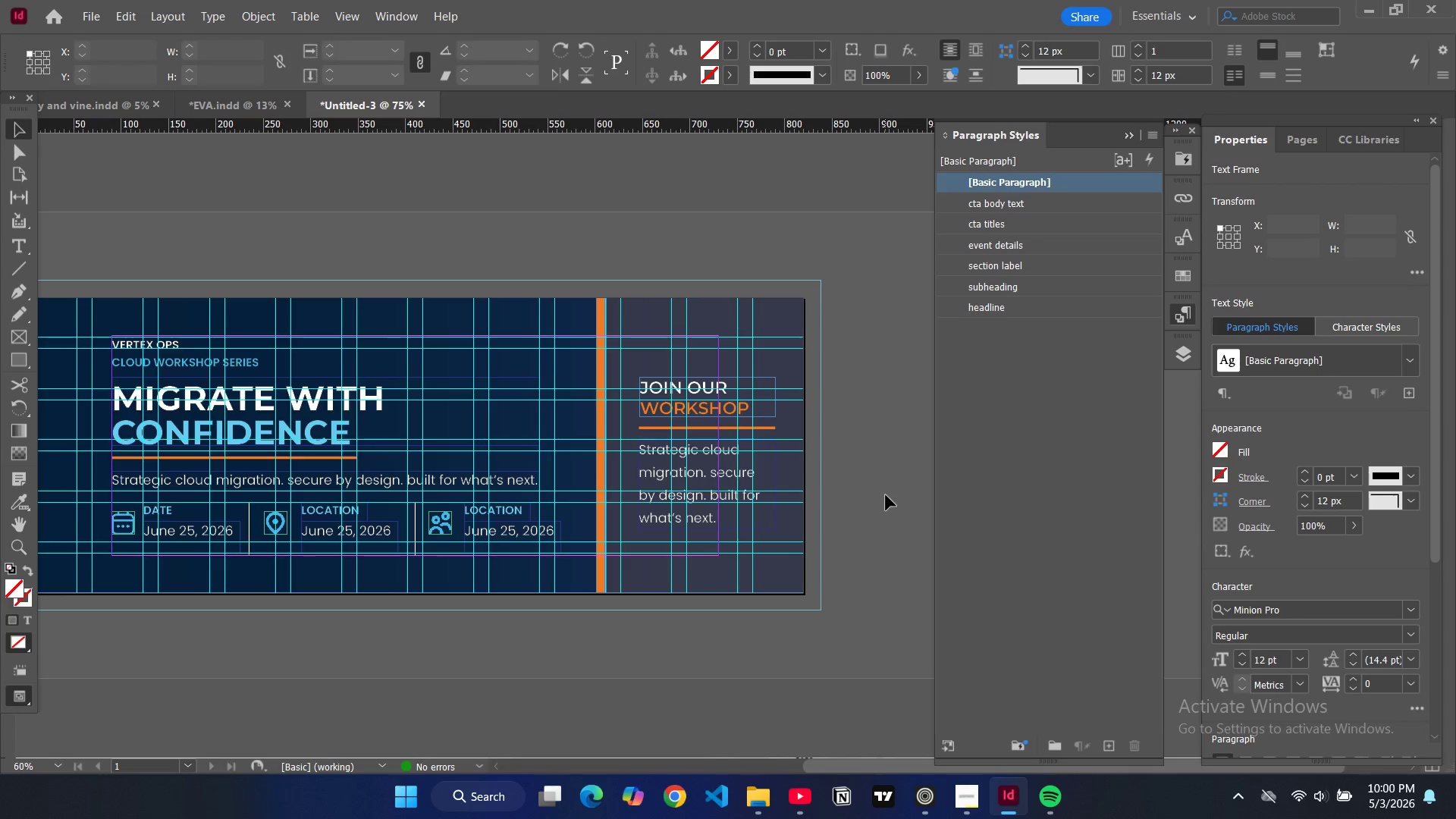 
type(ww)
 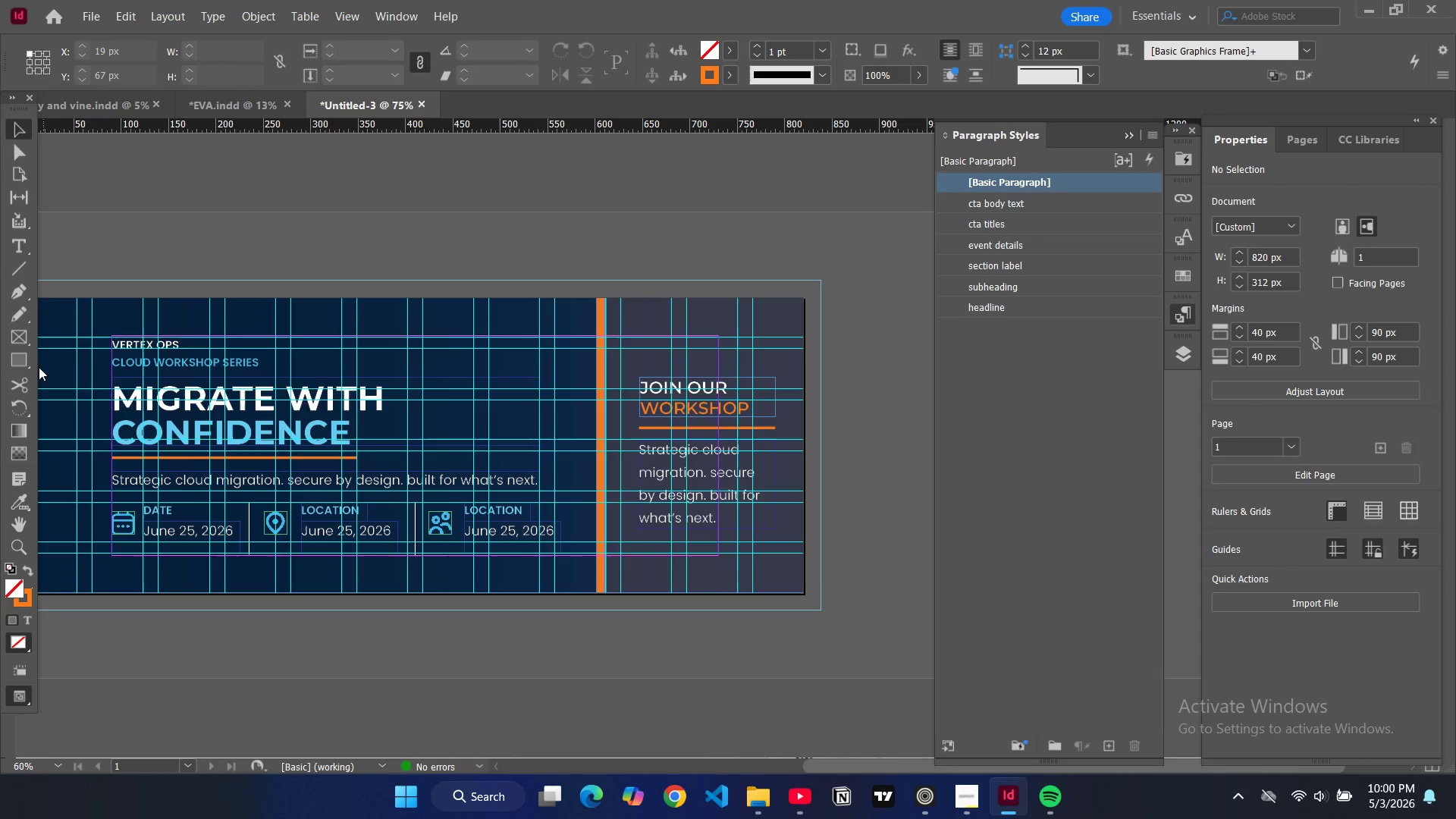 
left_click([14, 363])
 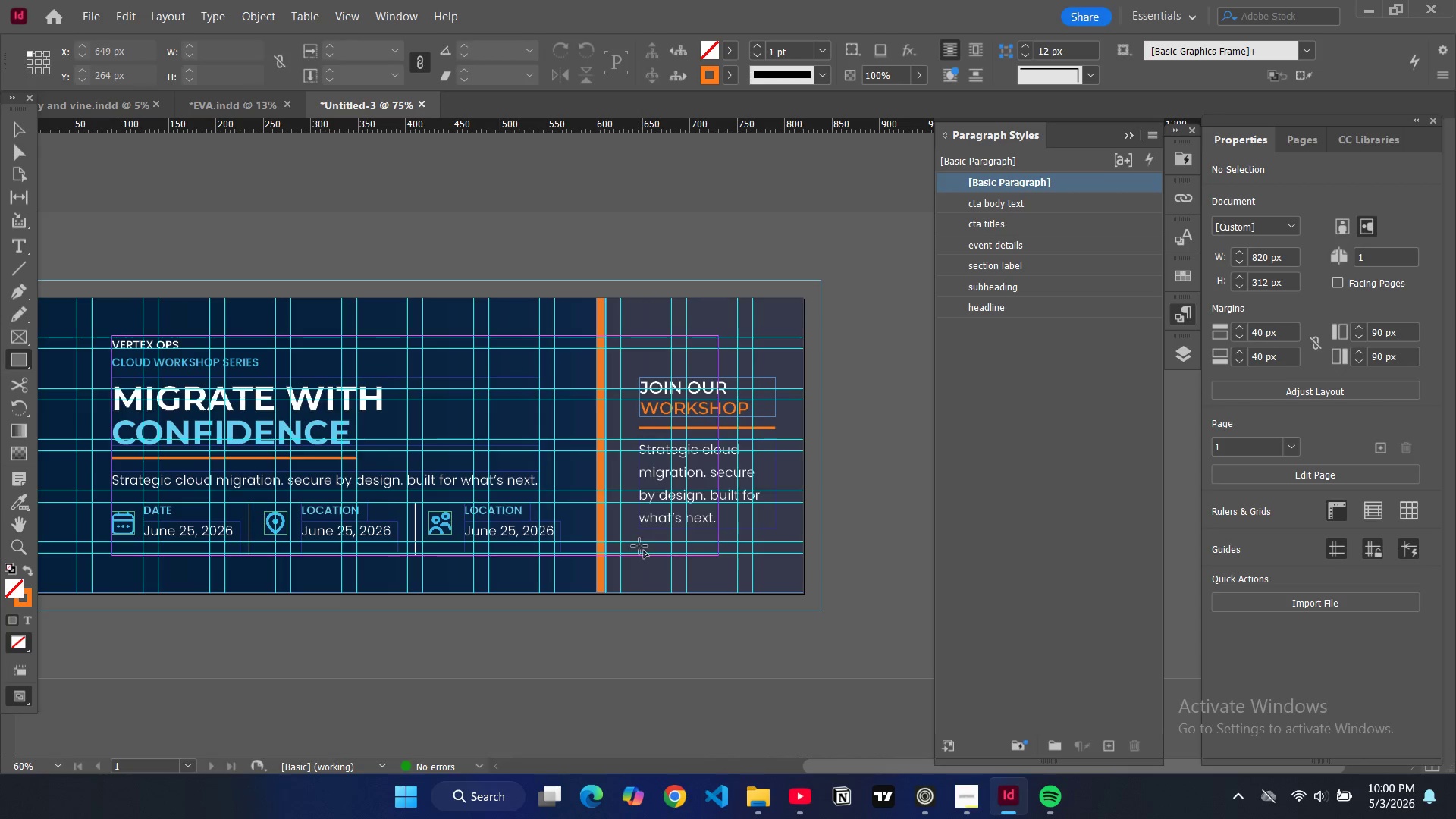 
wait(5.55)
 